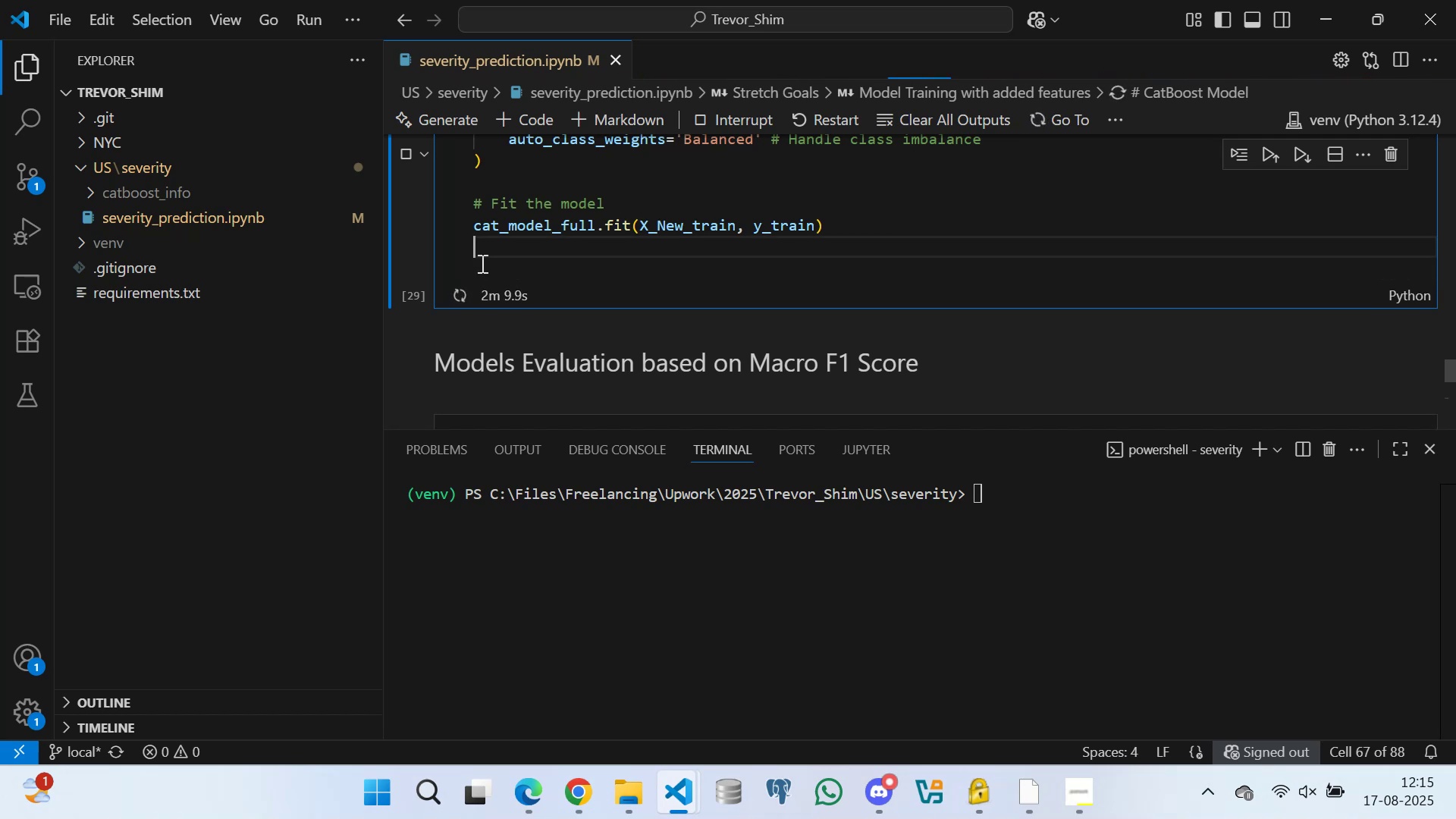 
left_click([482, 268])
 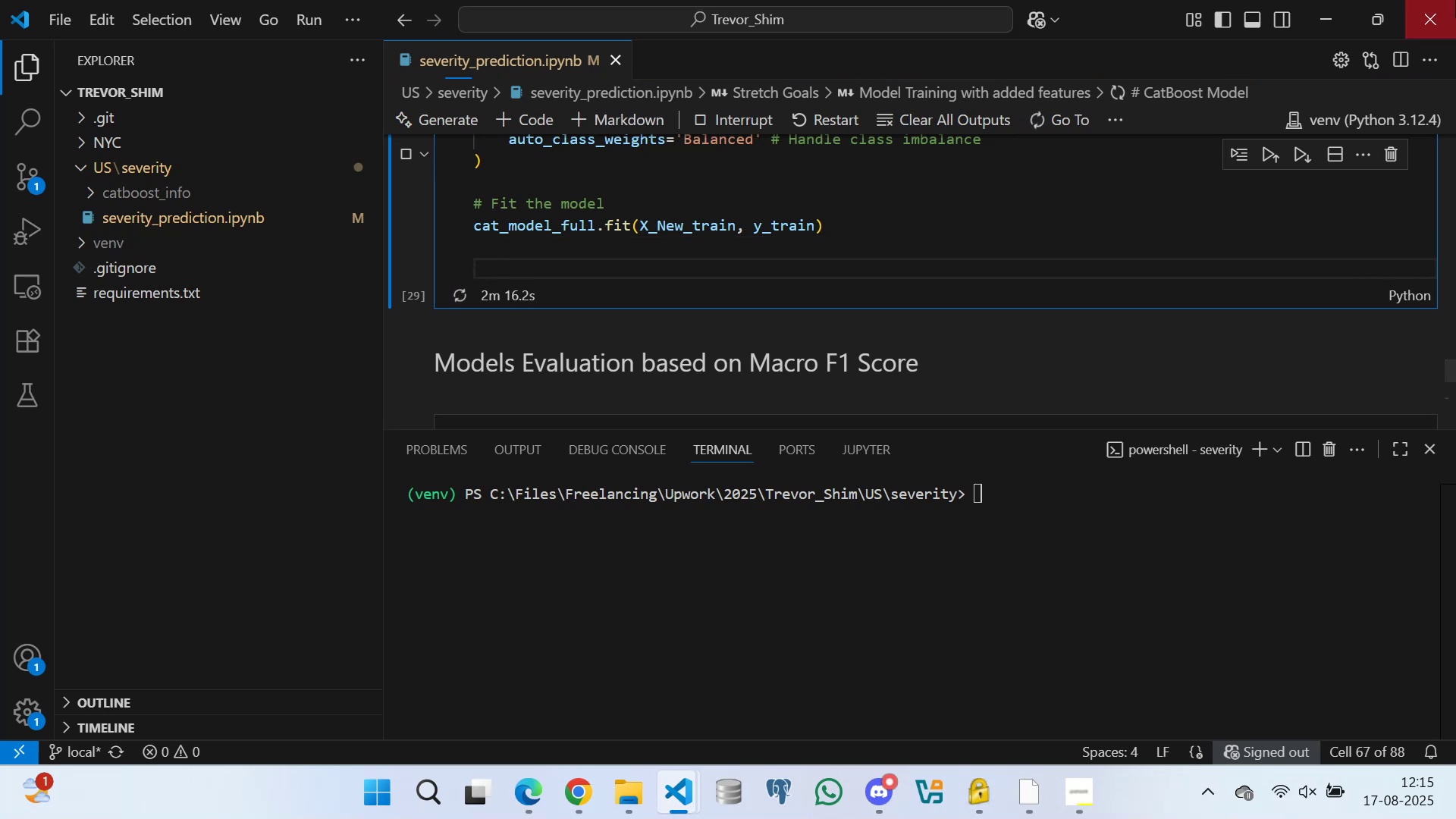 
wait(7.92)
 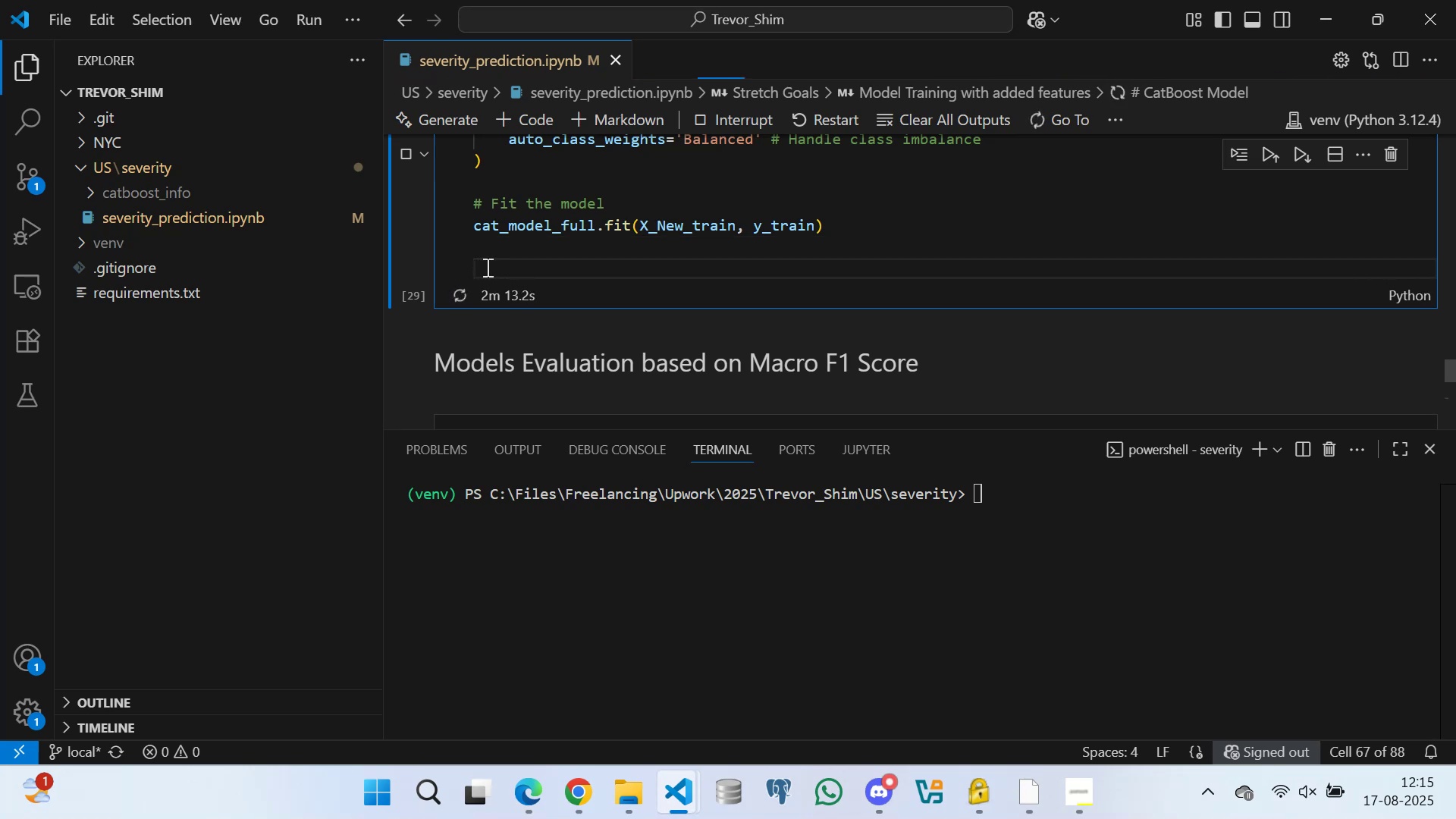 
left_click([494, 243])
 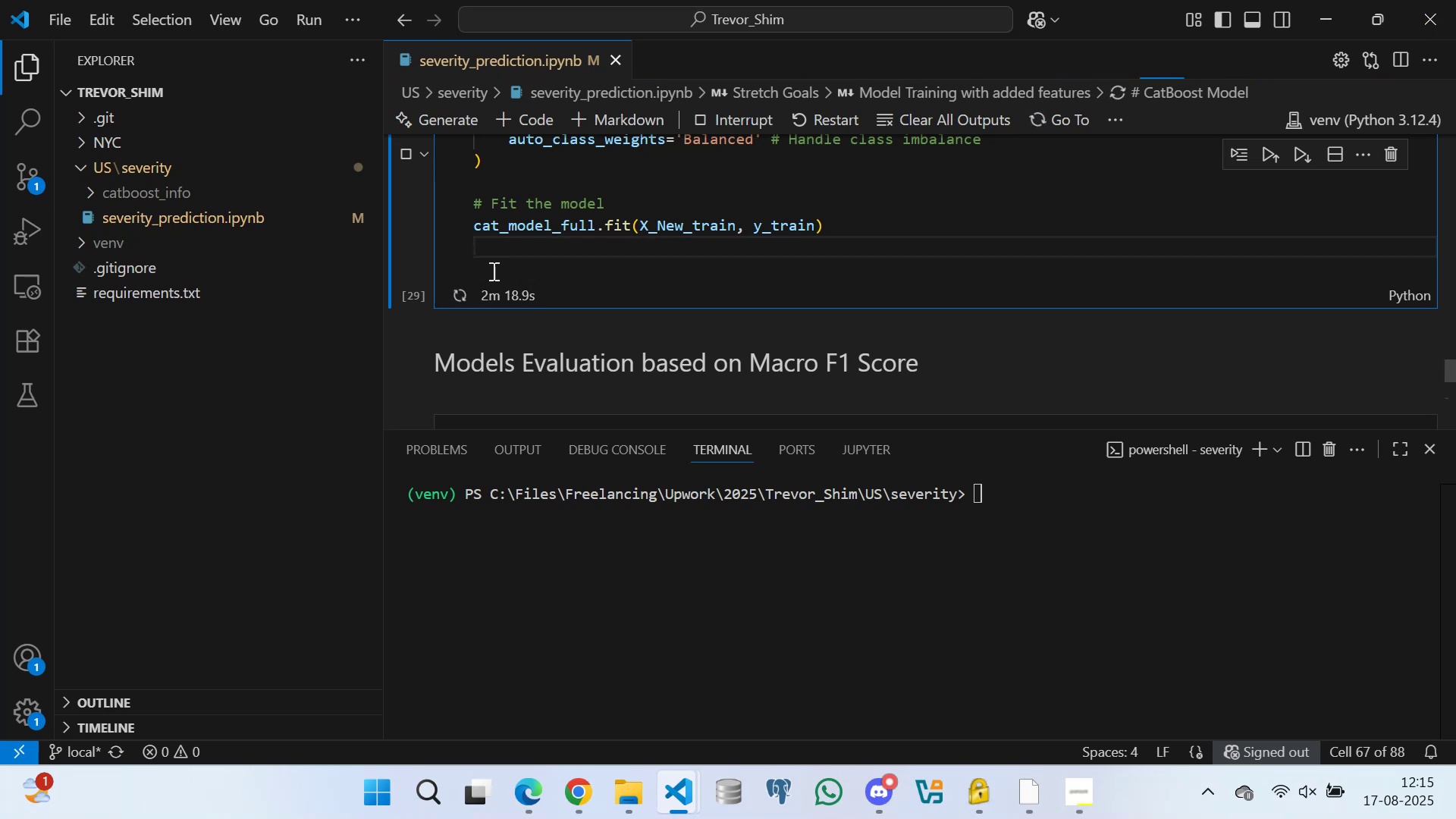 
left_click([491, 269])
 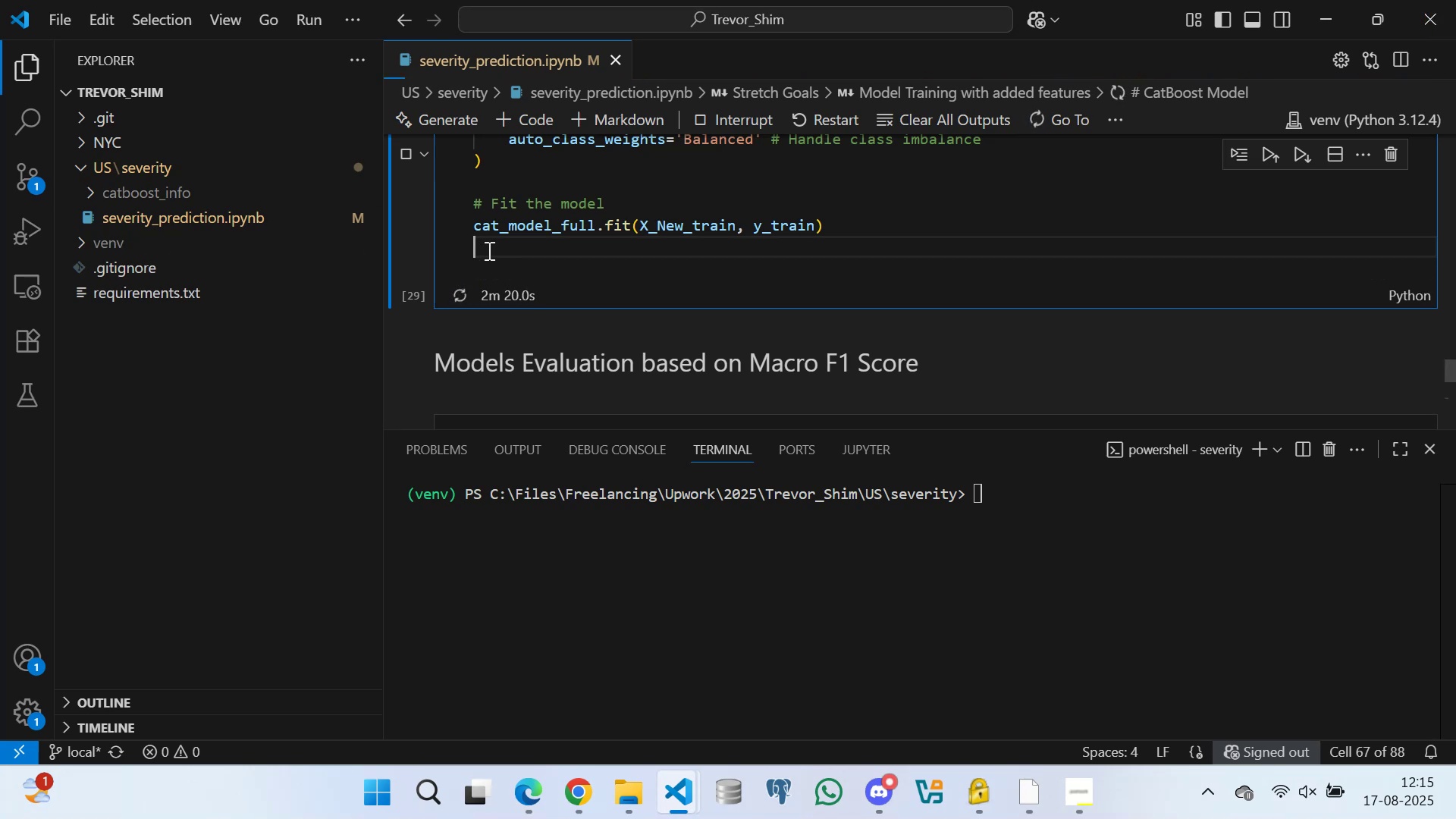 
left_click([491, 262])
 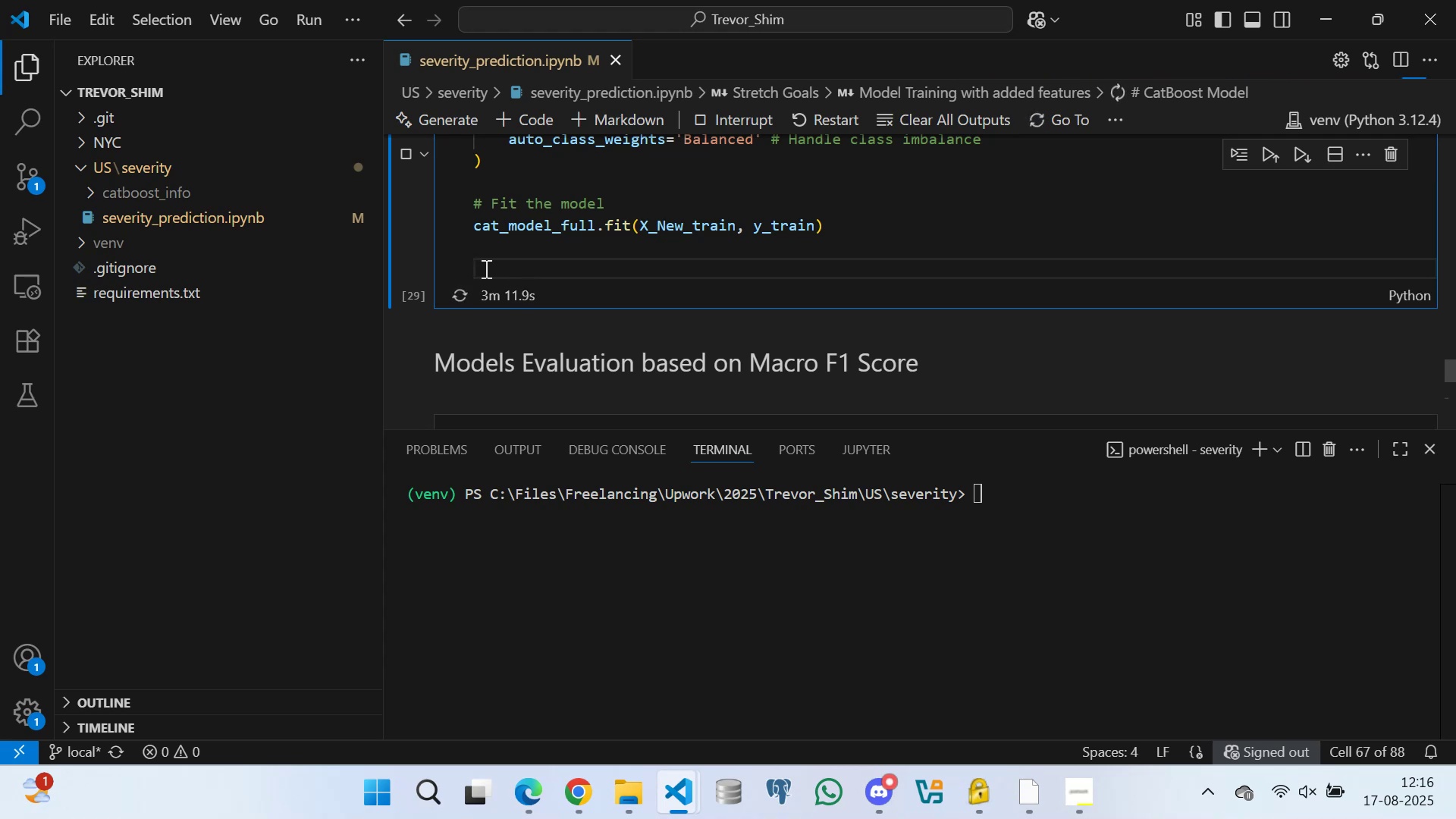 
wait(56.64)
 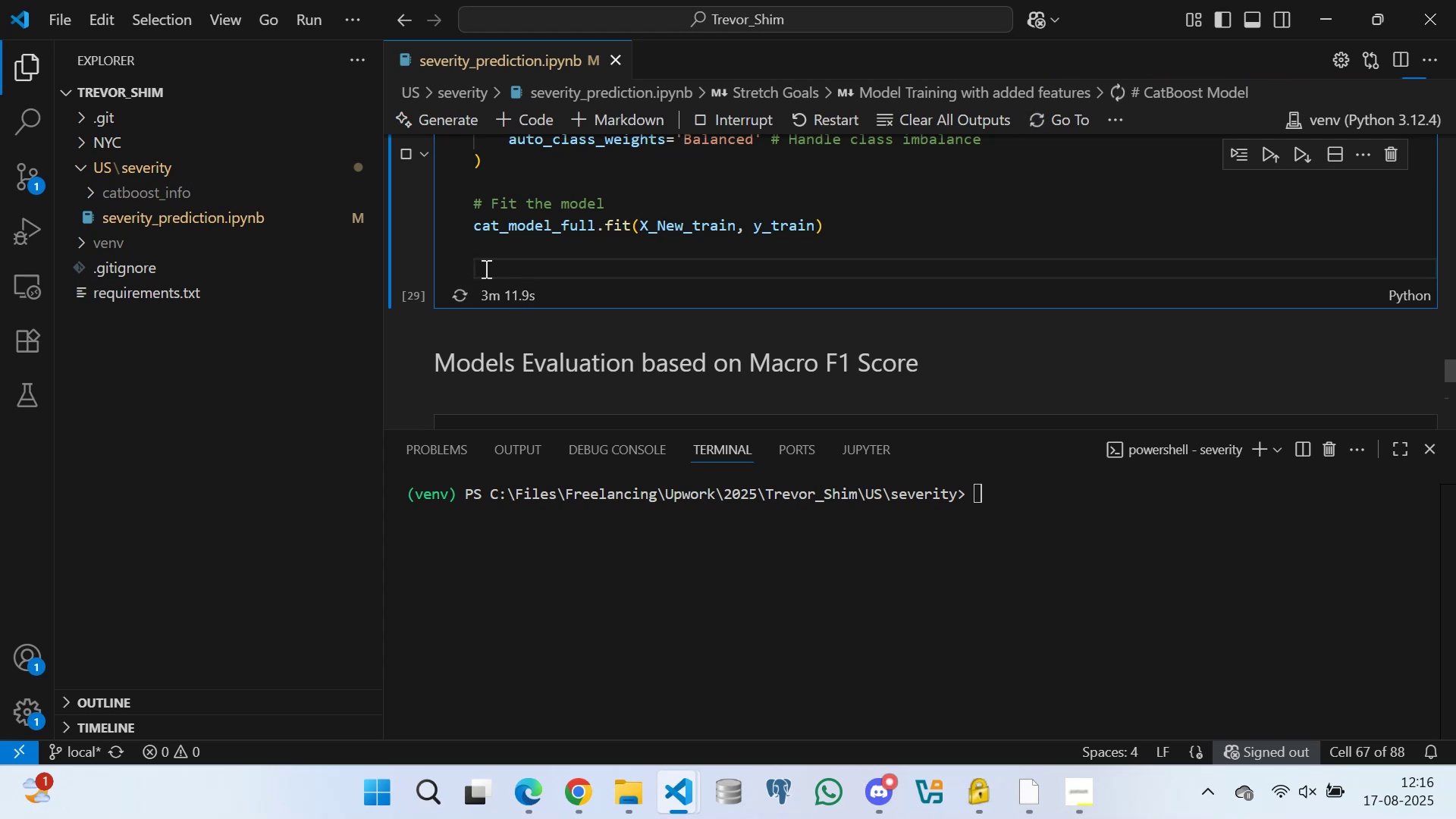 
left_click_drag(start_coordinate=[584, 253], to_coordinate=[582, 257])
 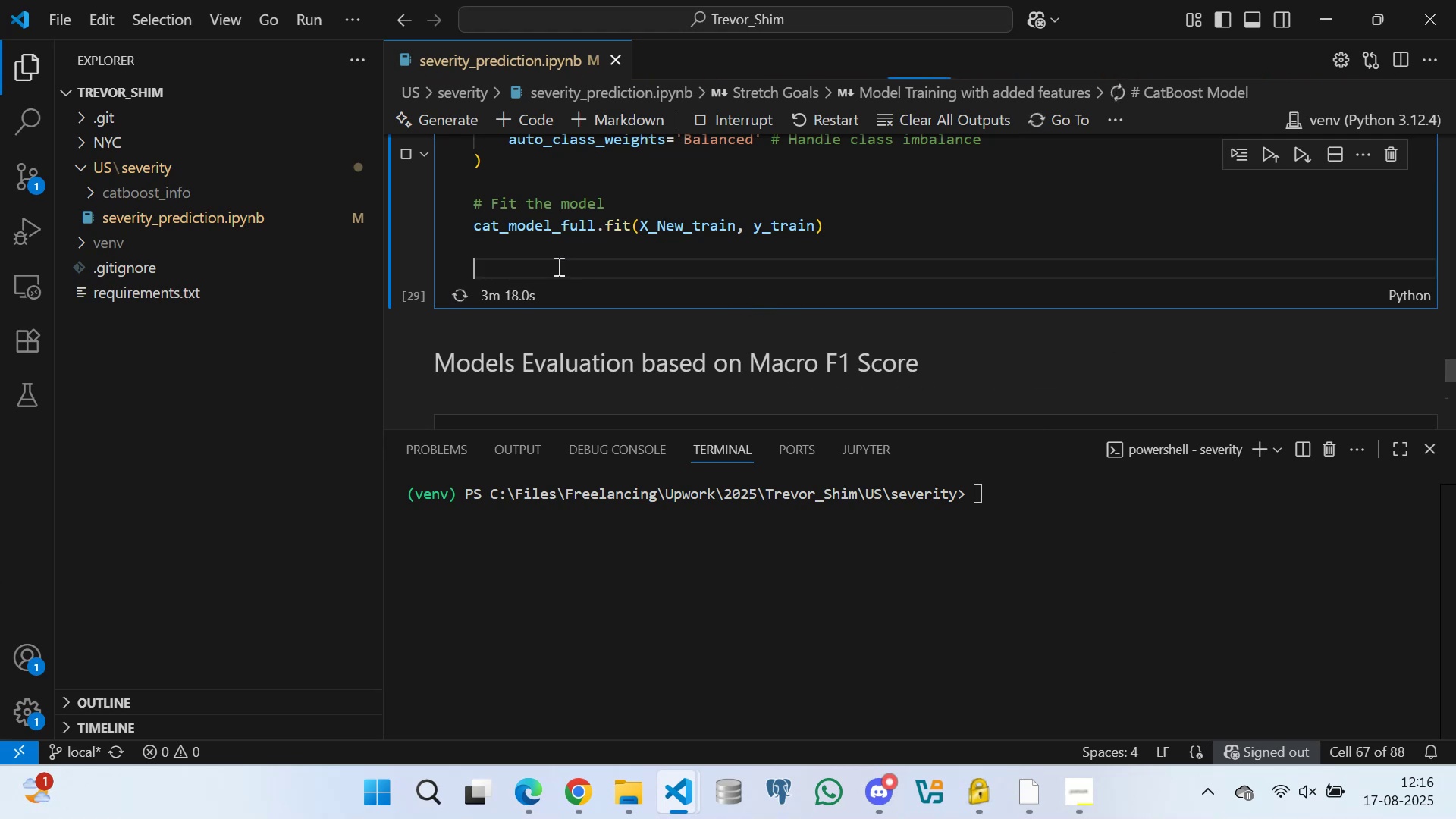 
double_click([550, 253])
 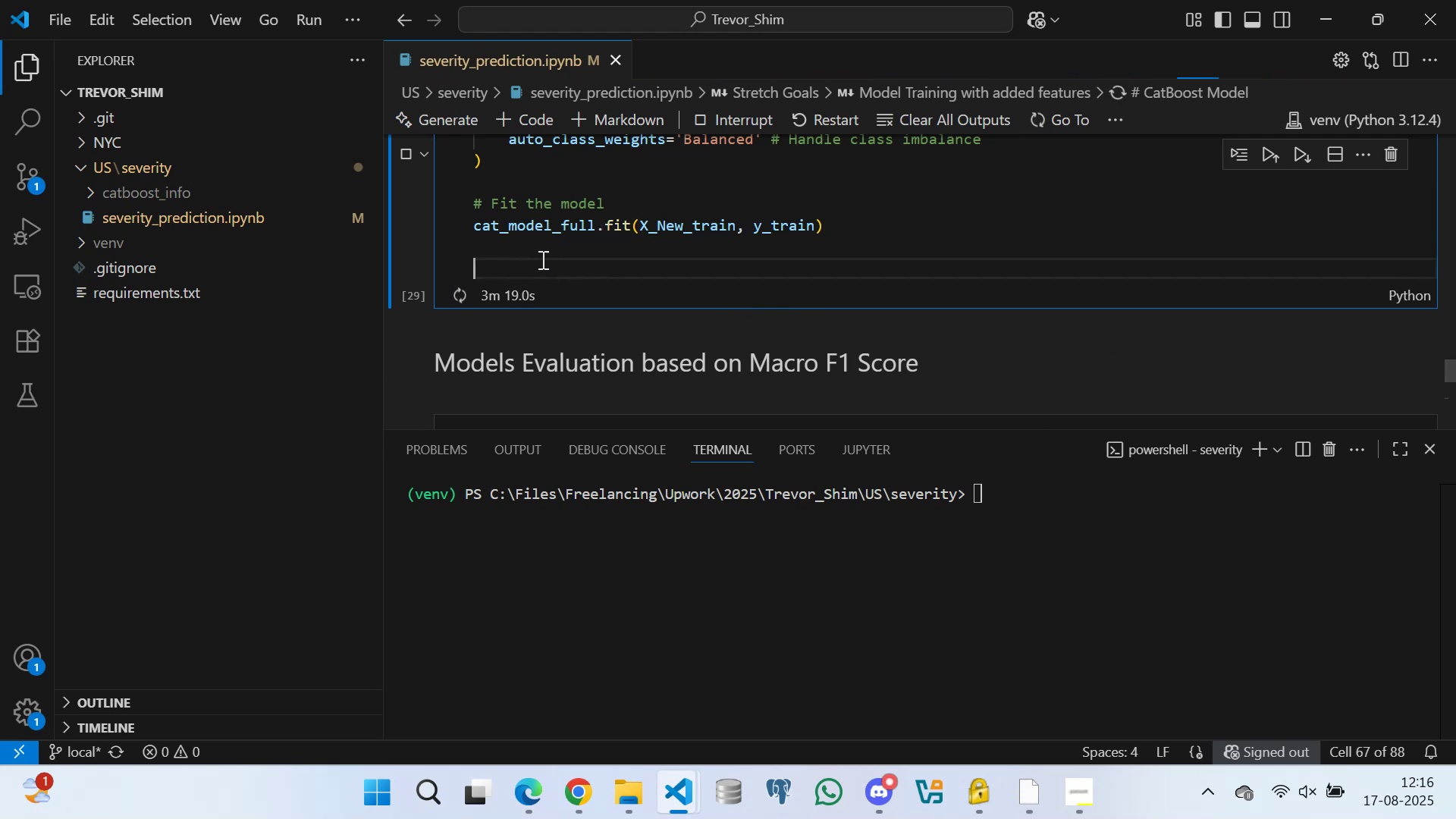 
double_click([539, 256])
 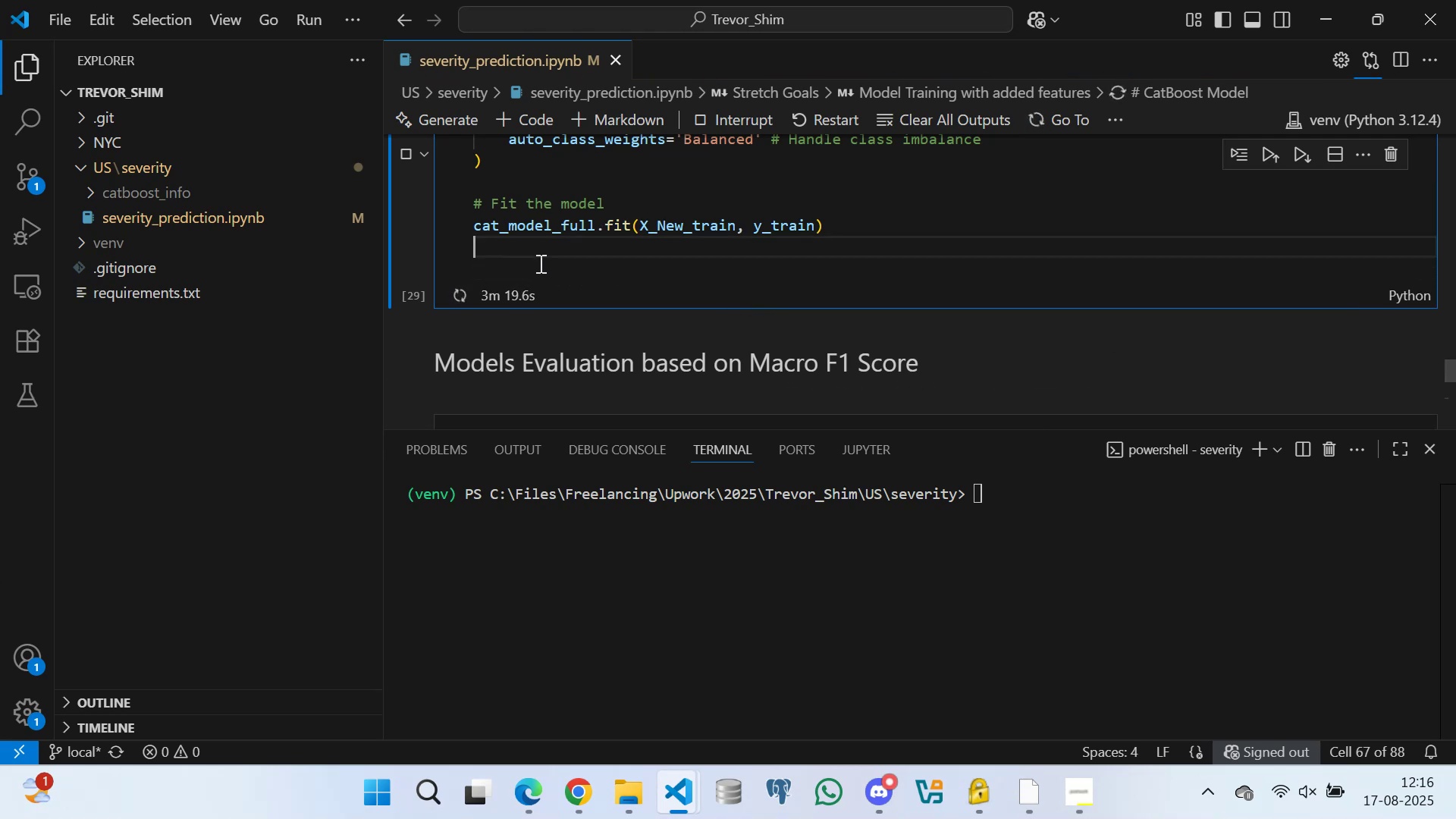 
left_click([539, 263])
 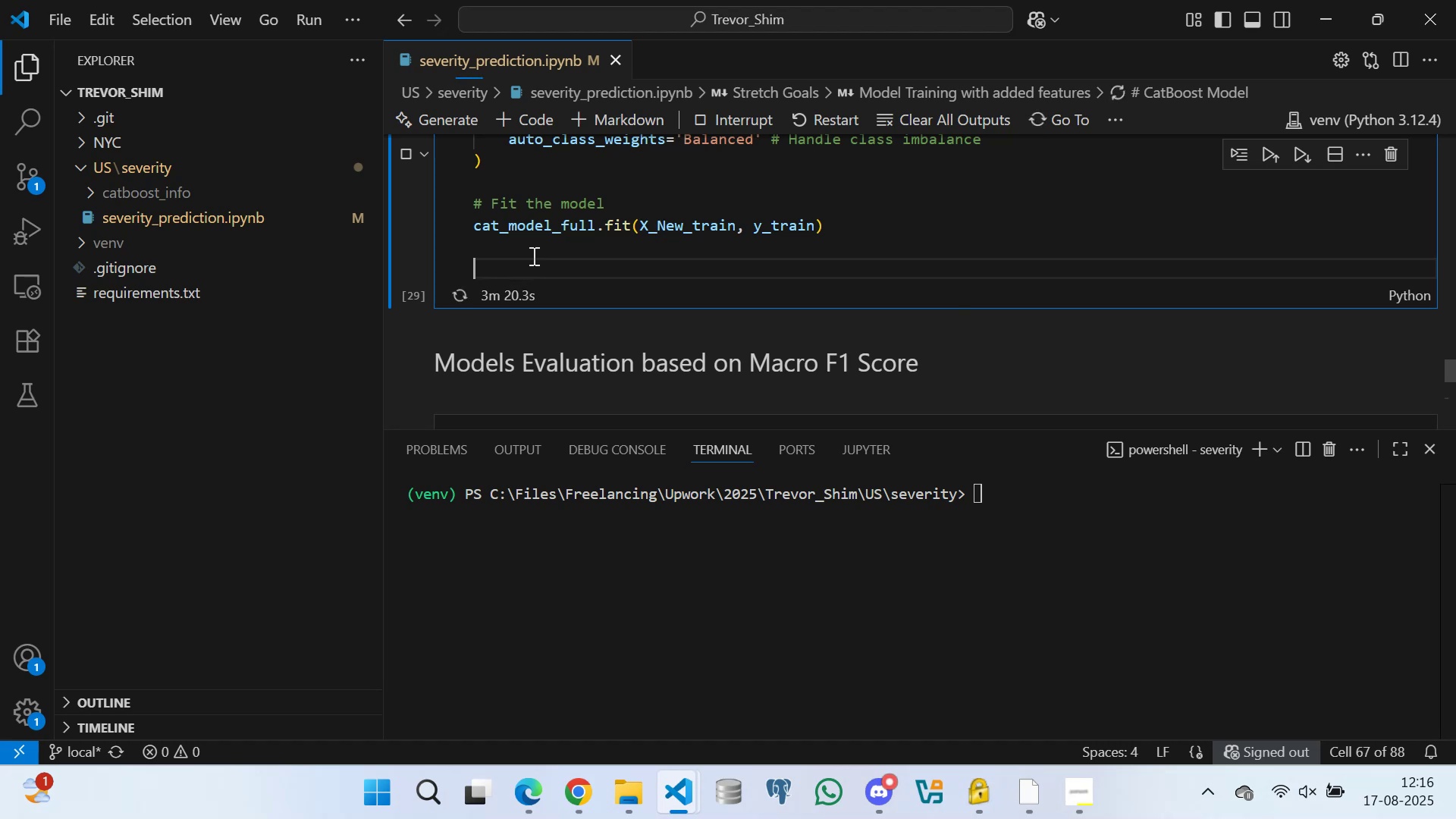 
left_click([532, 256])
 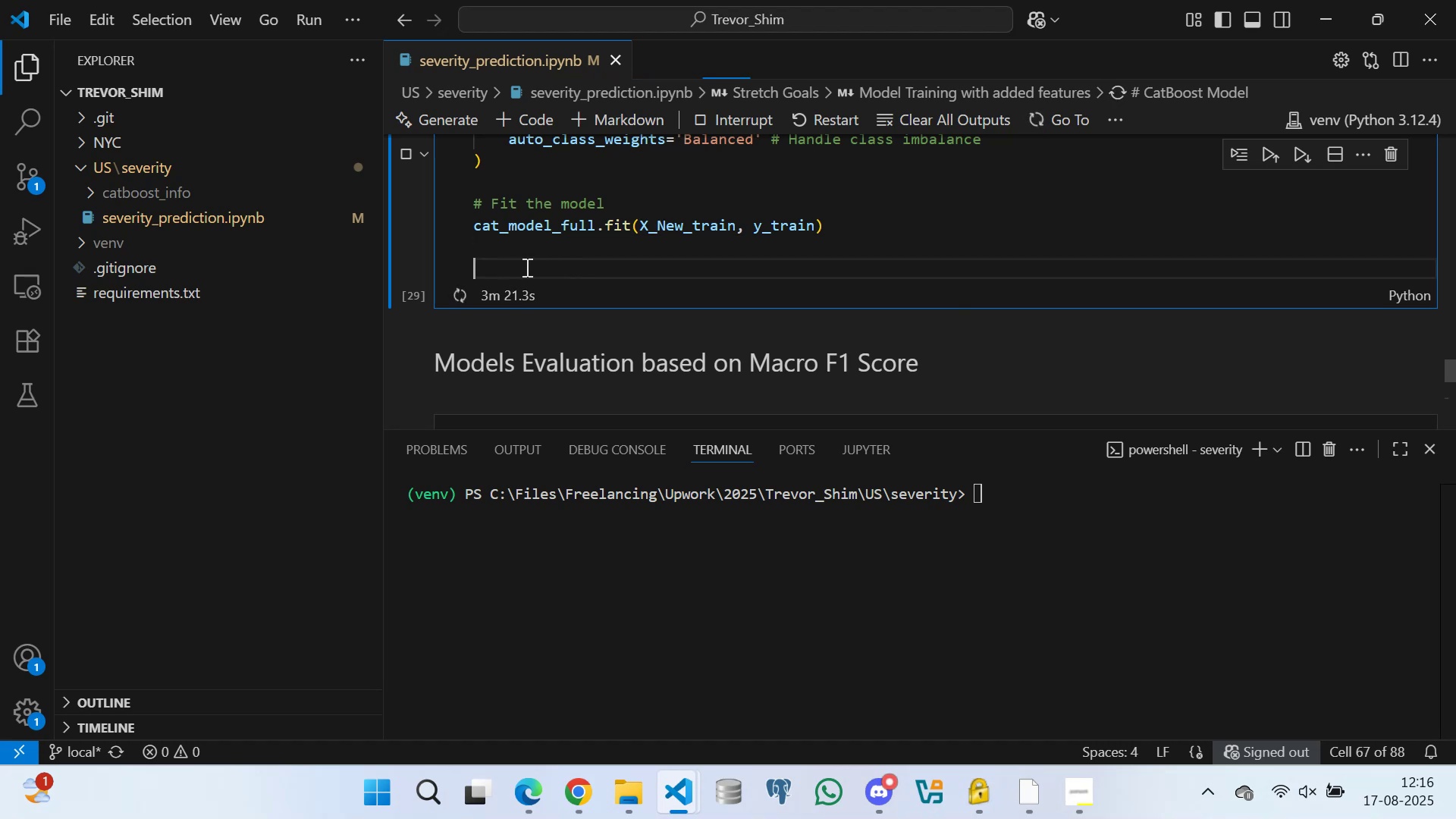 
left_click([517, 257])
 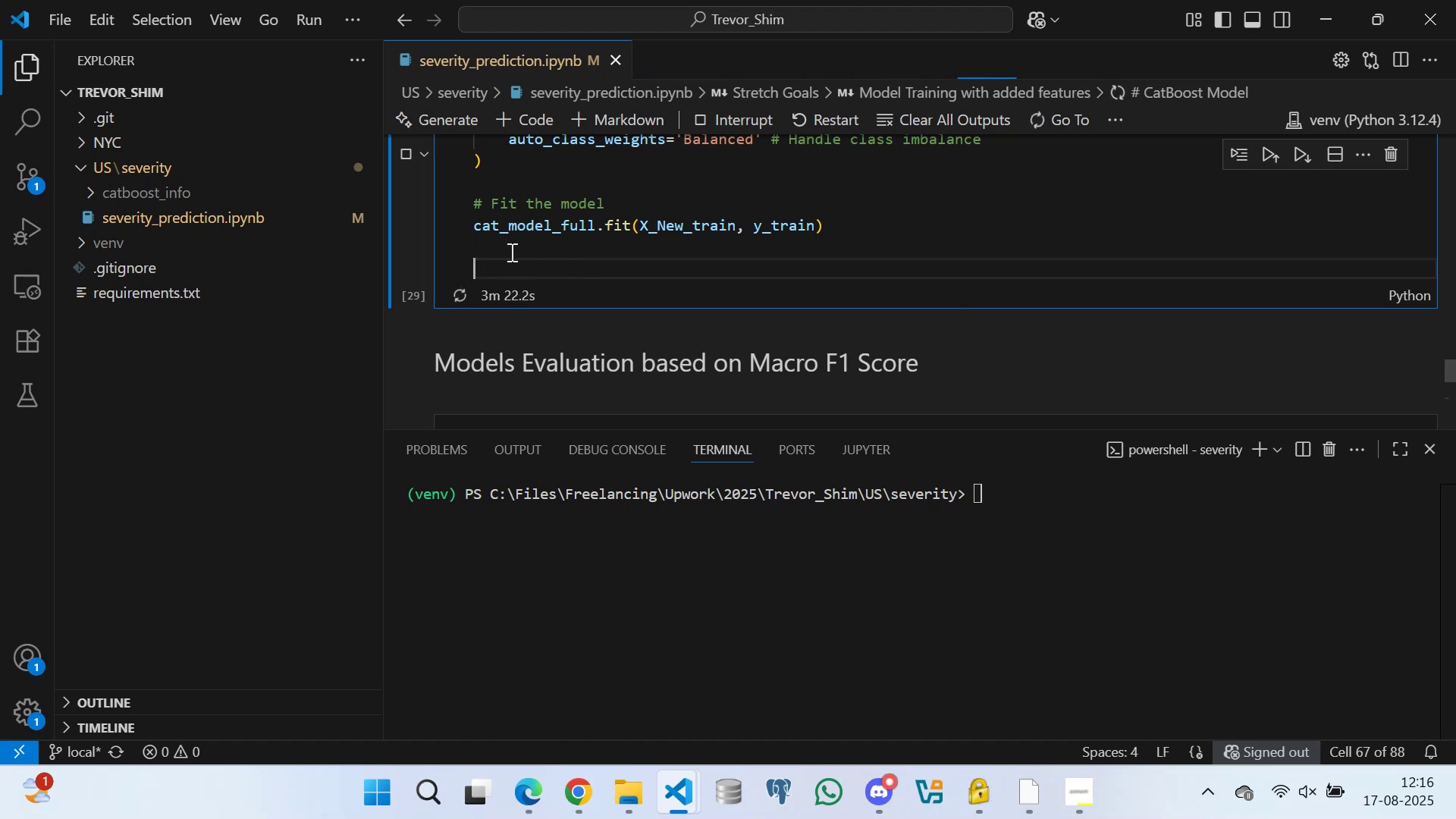 
left_click([510, 248])
 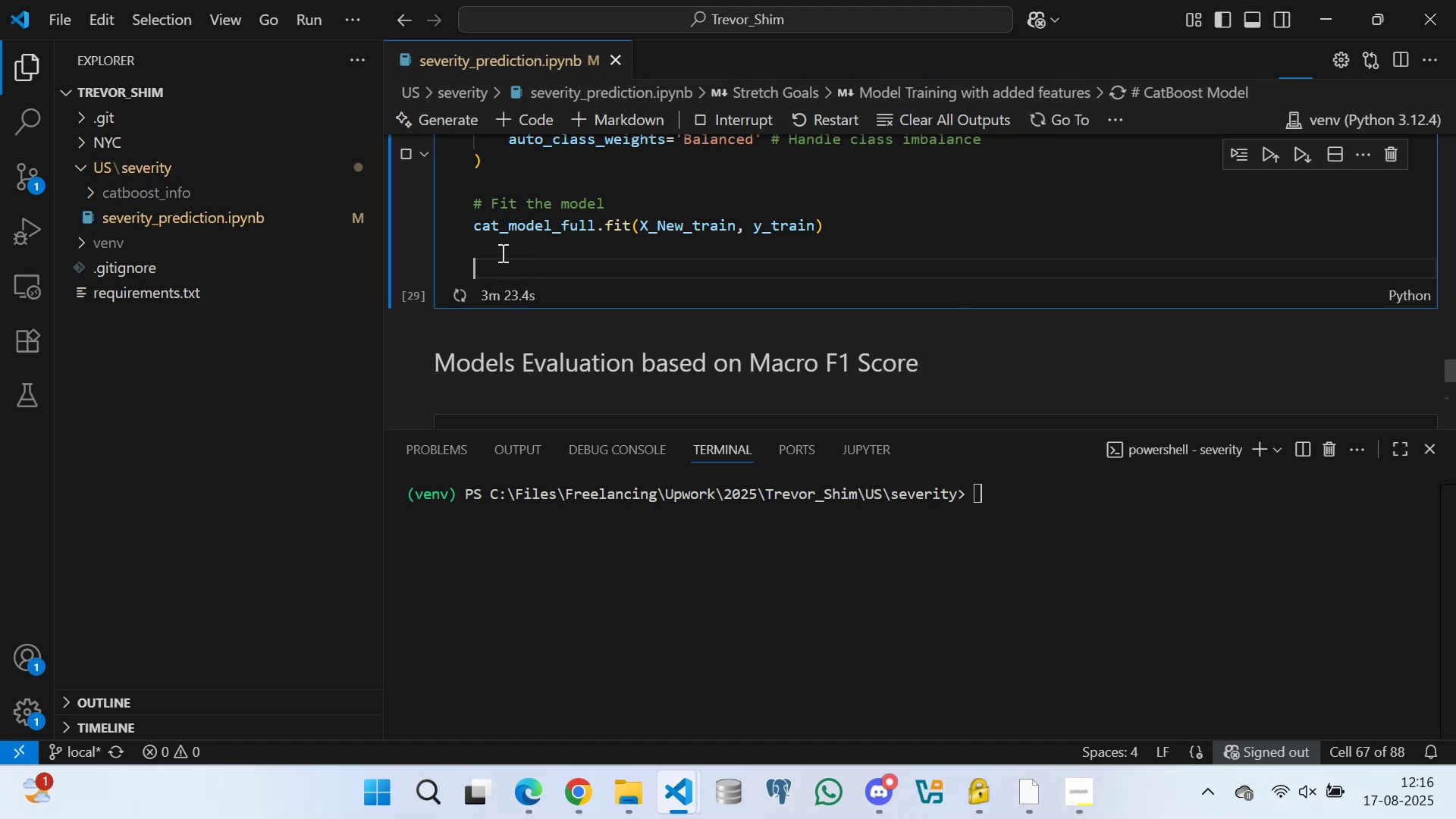 
left_click([498, 243])
 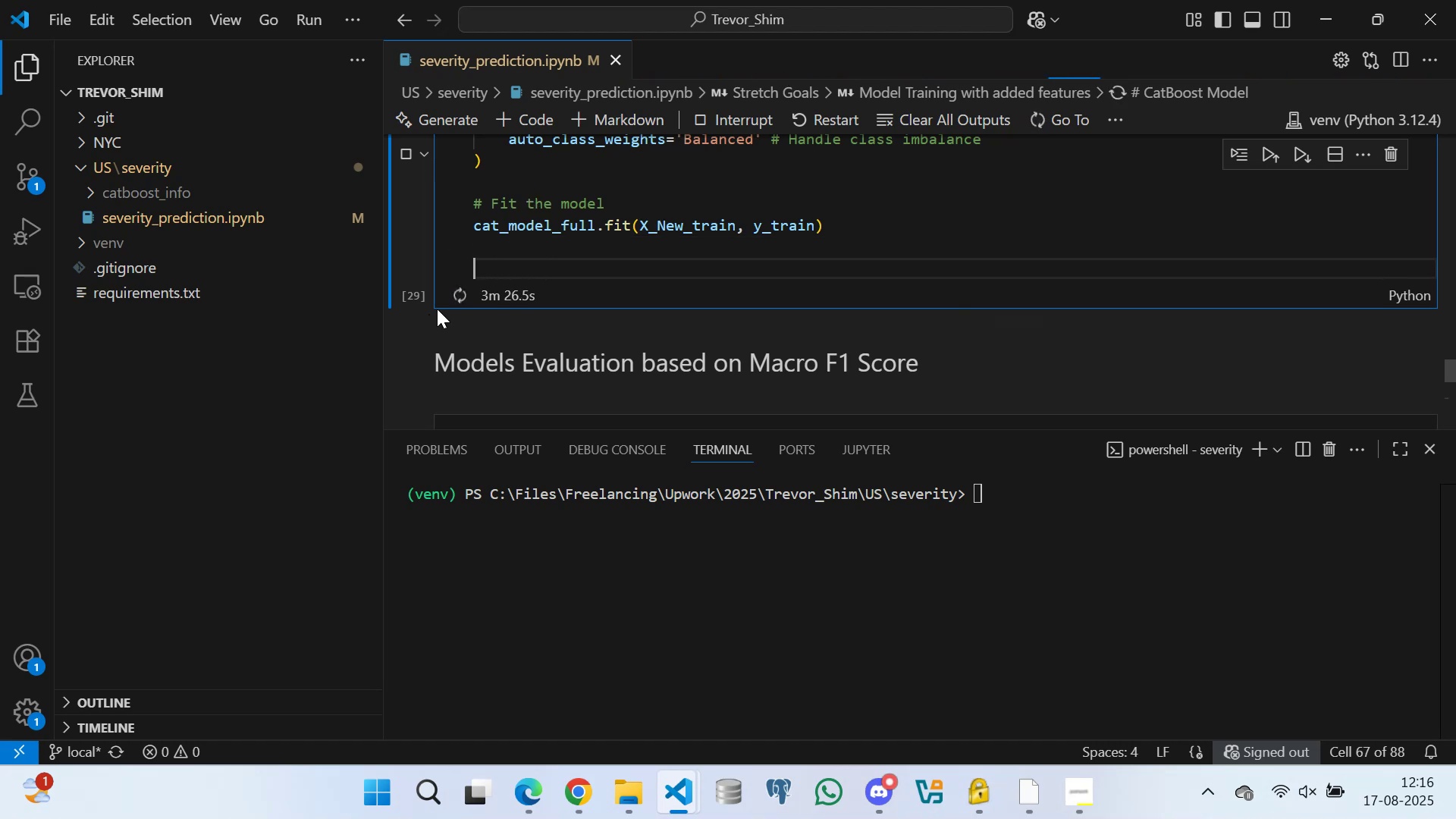 
left_click([488, 242])
 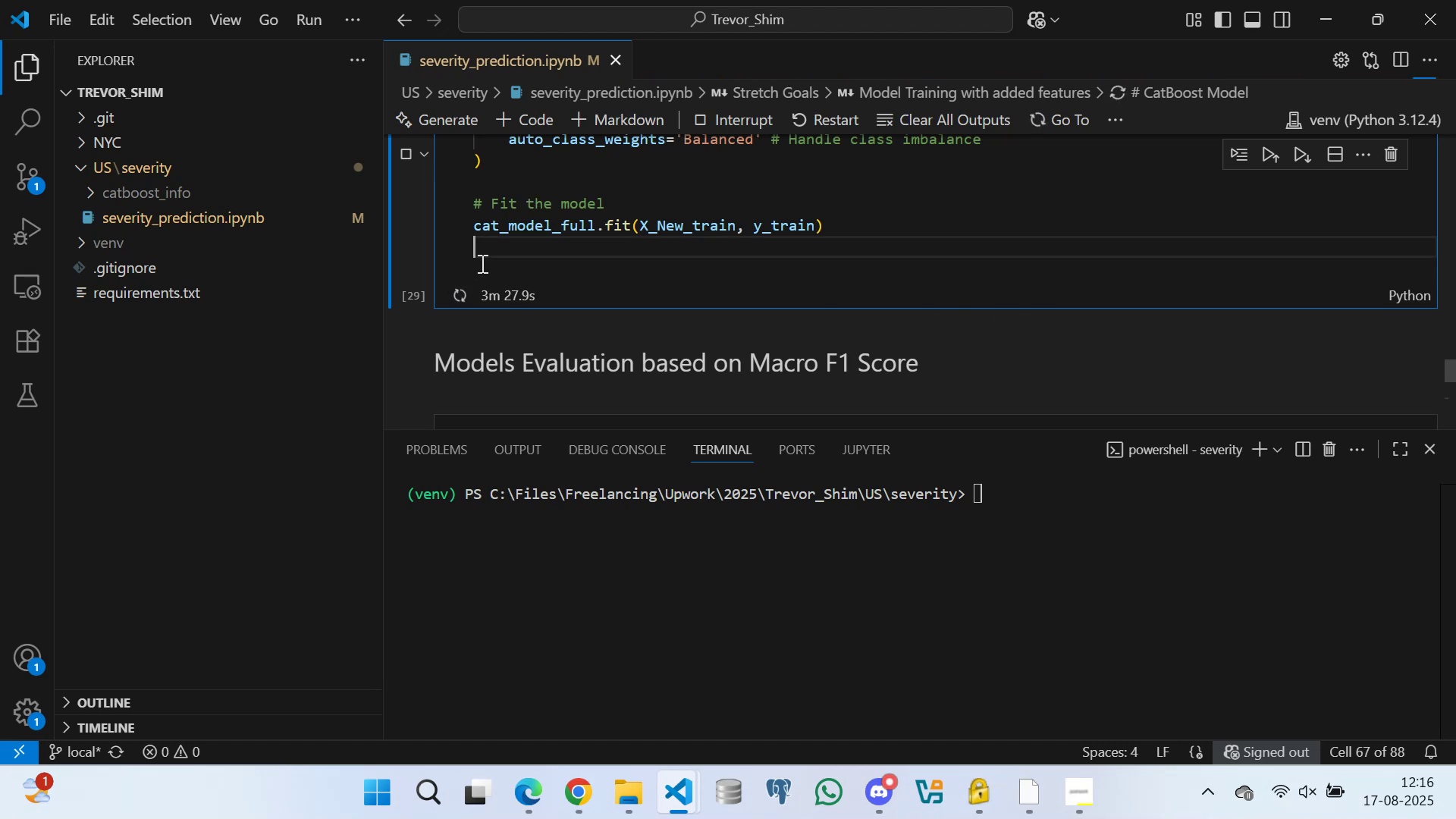 
left_click([481, 263])
 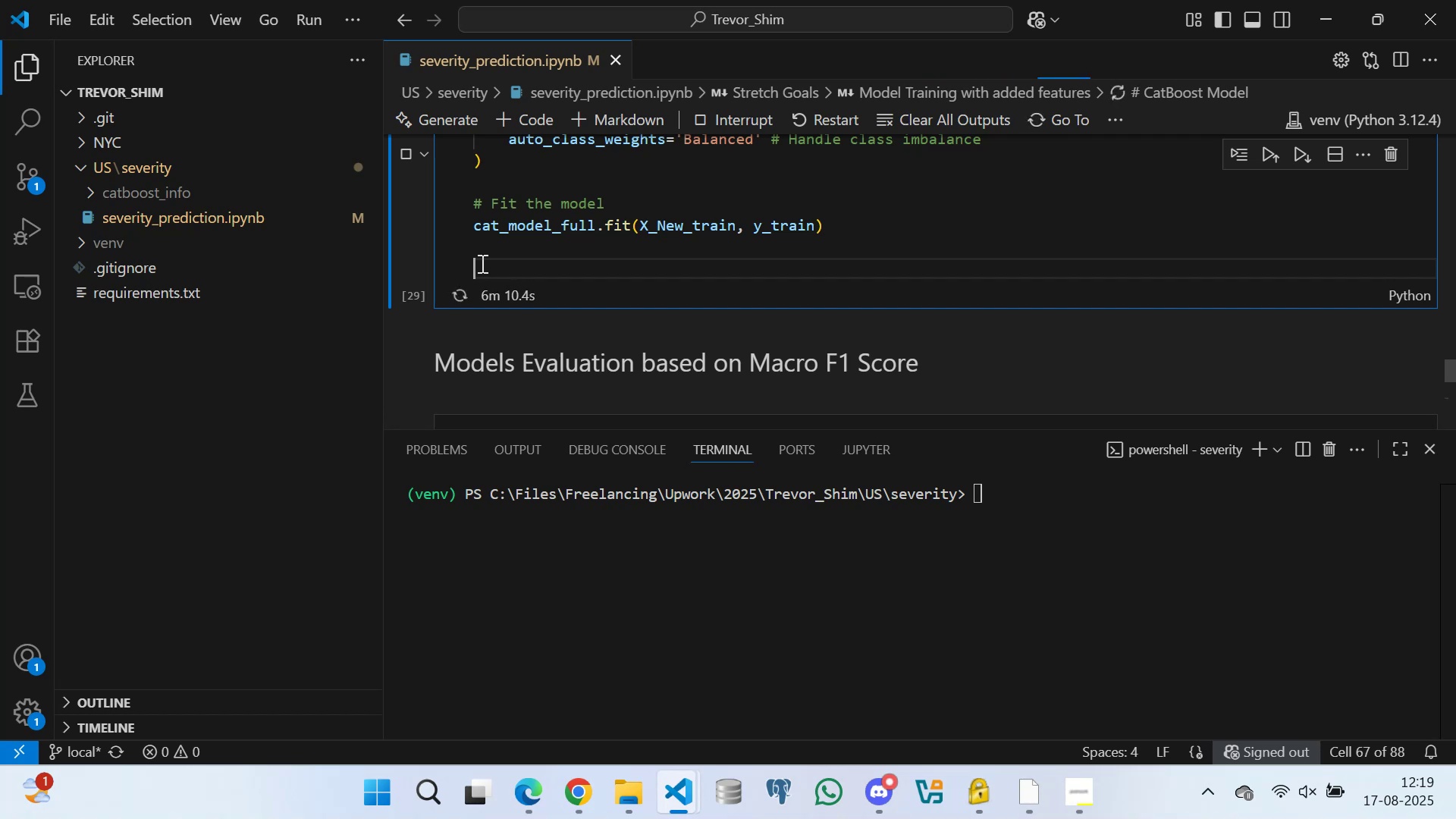 
wait(167.44)
 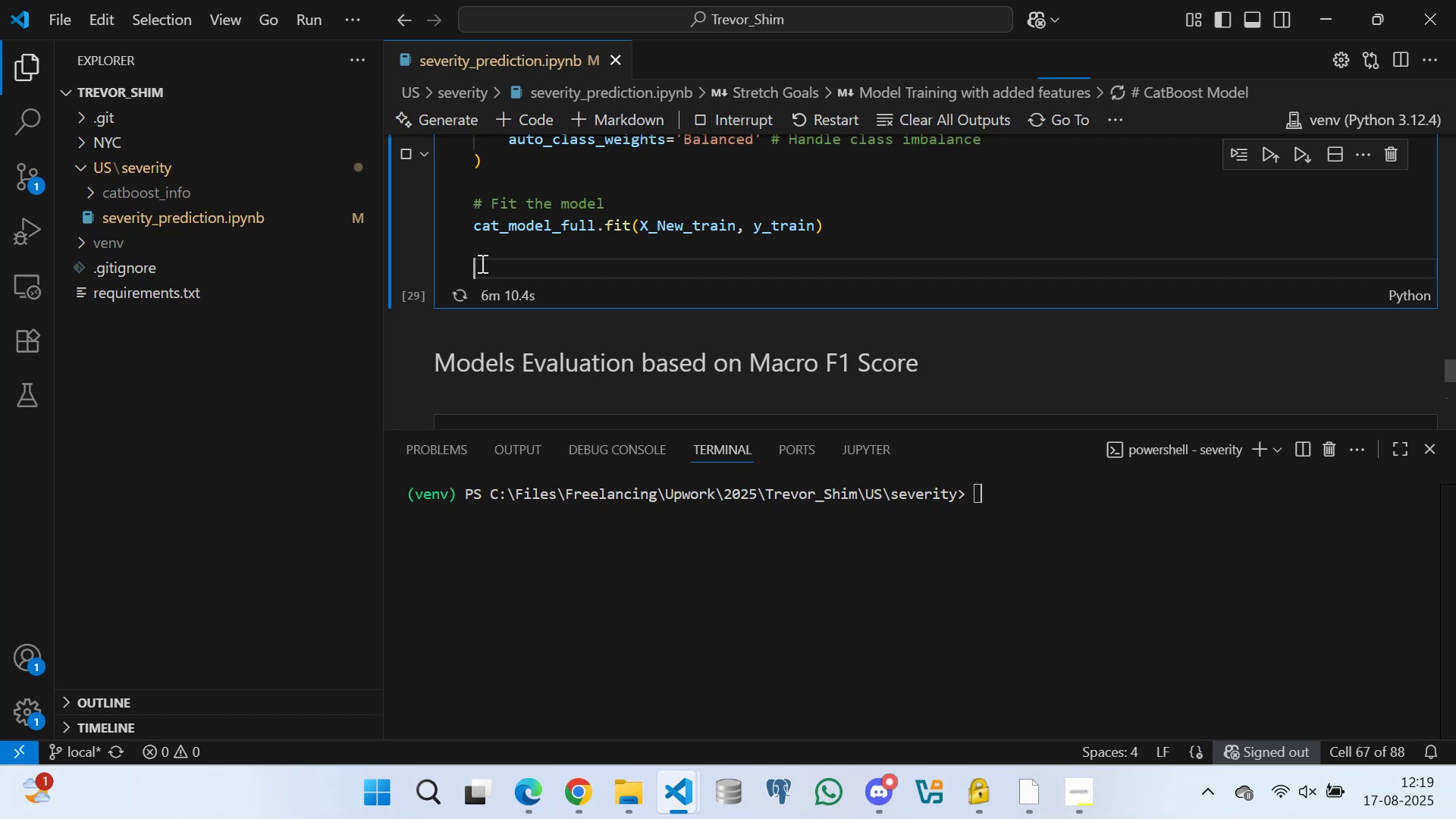 
key(Space)
 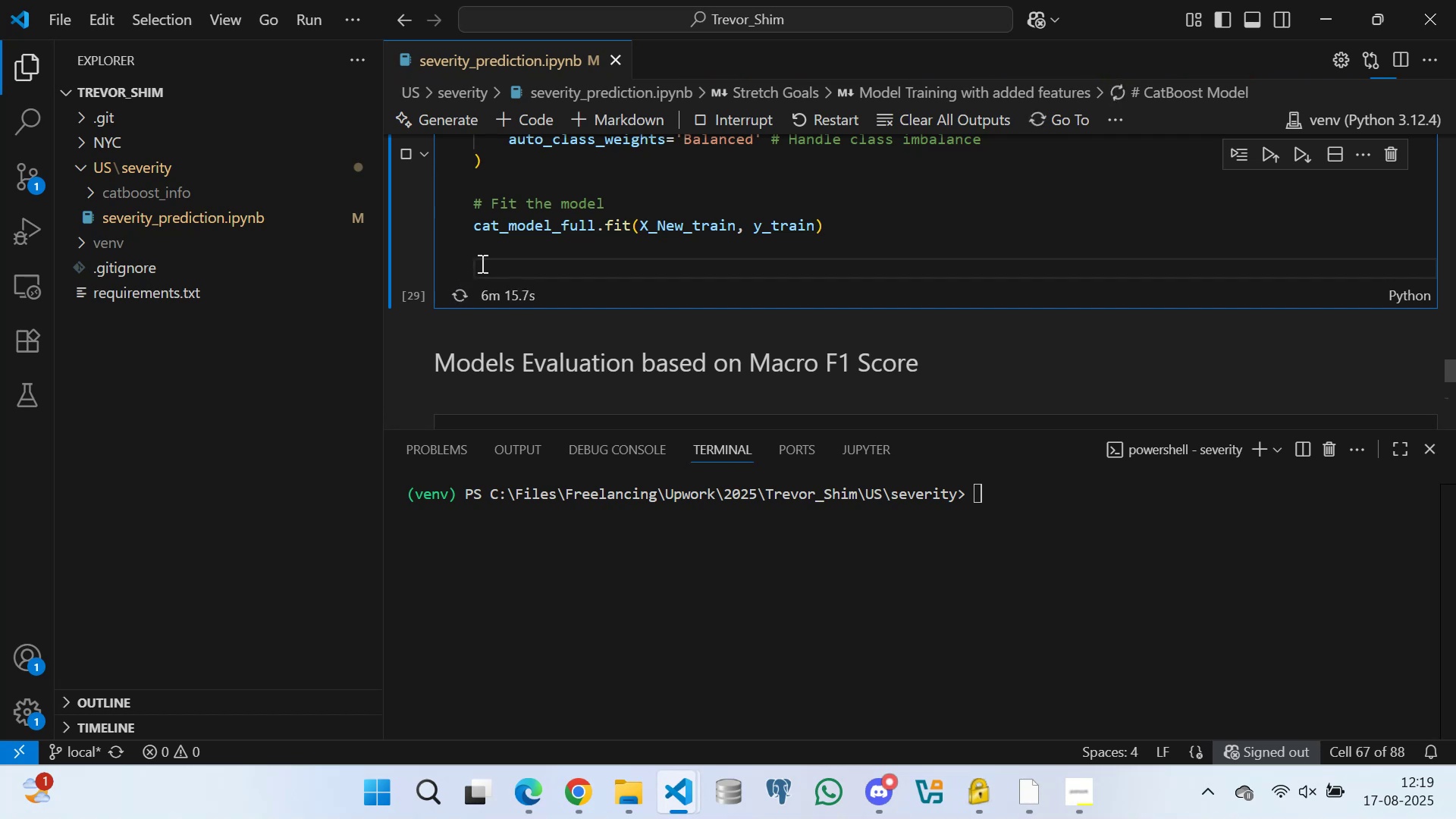 
key(Space)
 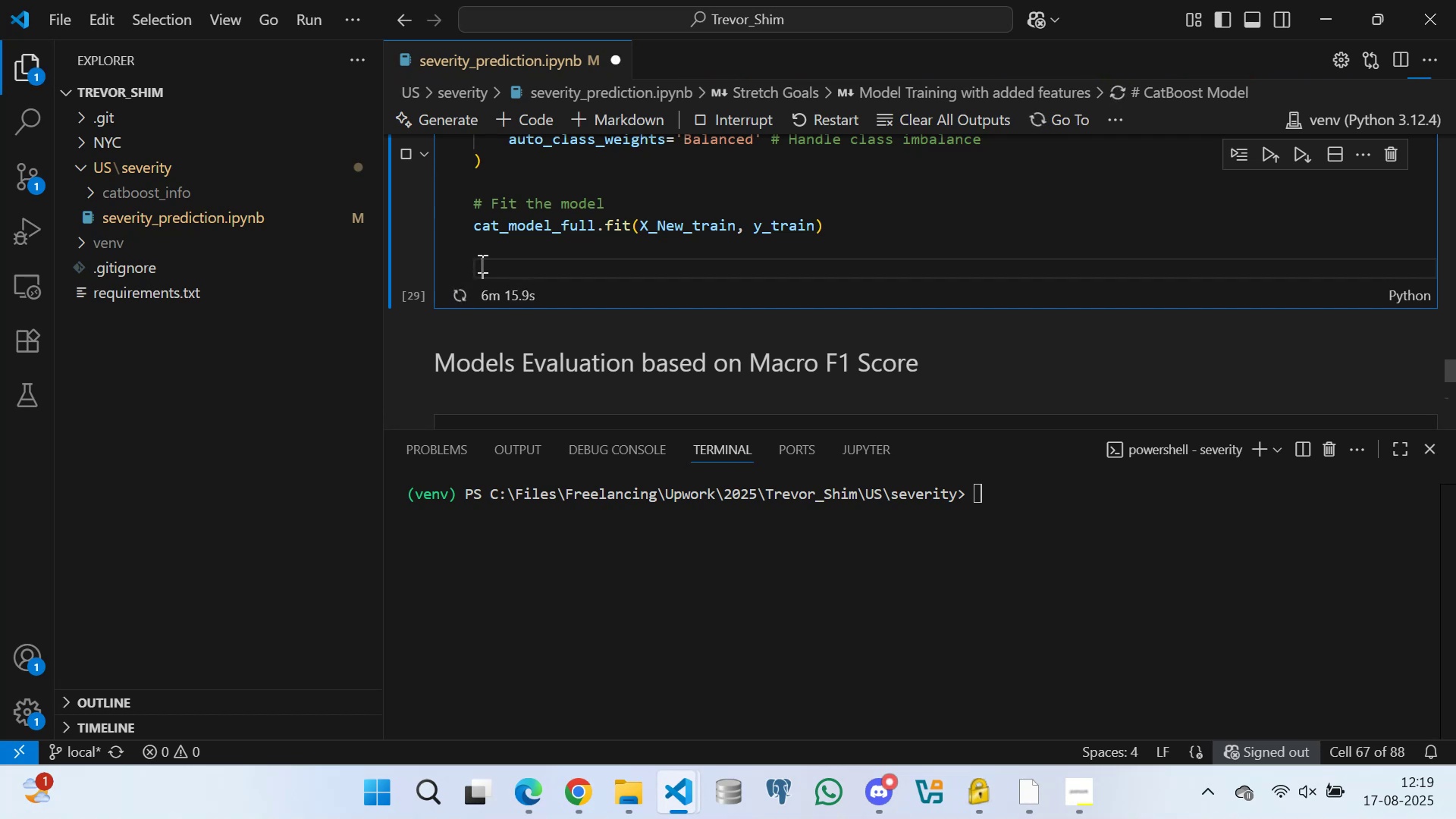 
key(Space)
 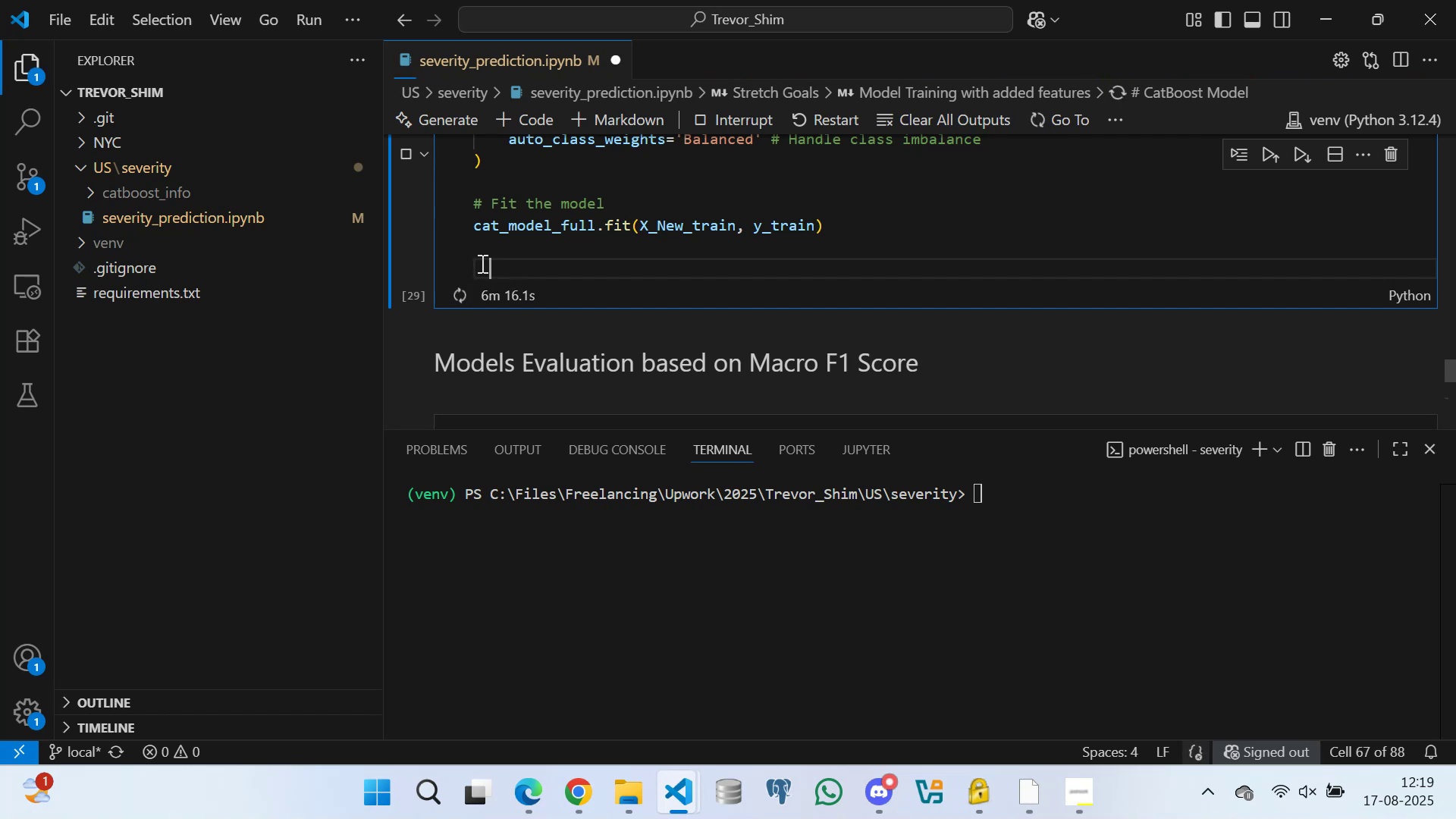 
key(Space)
 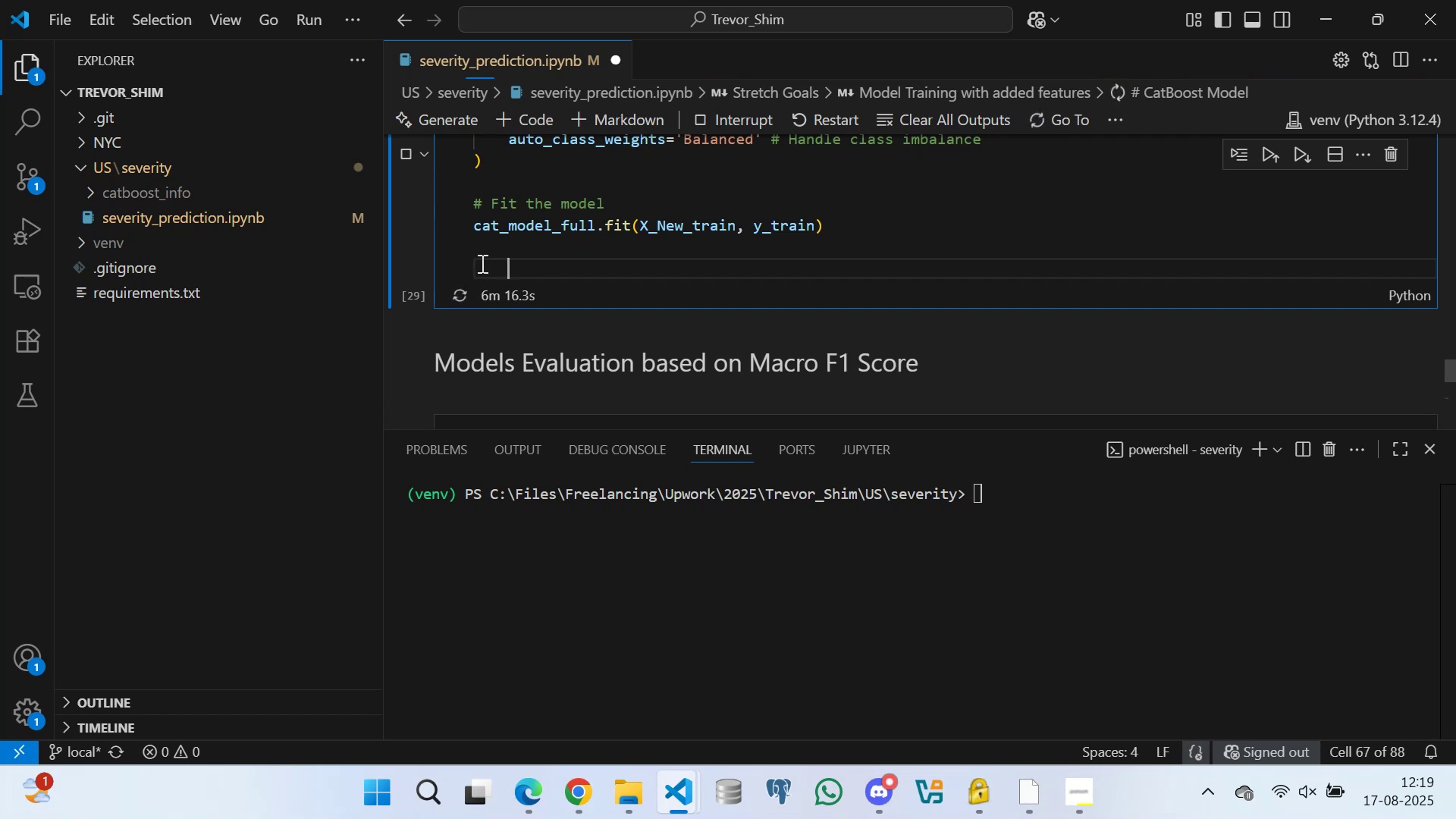 
key(Space)
 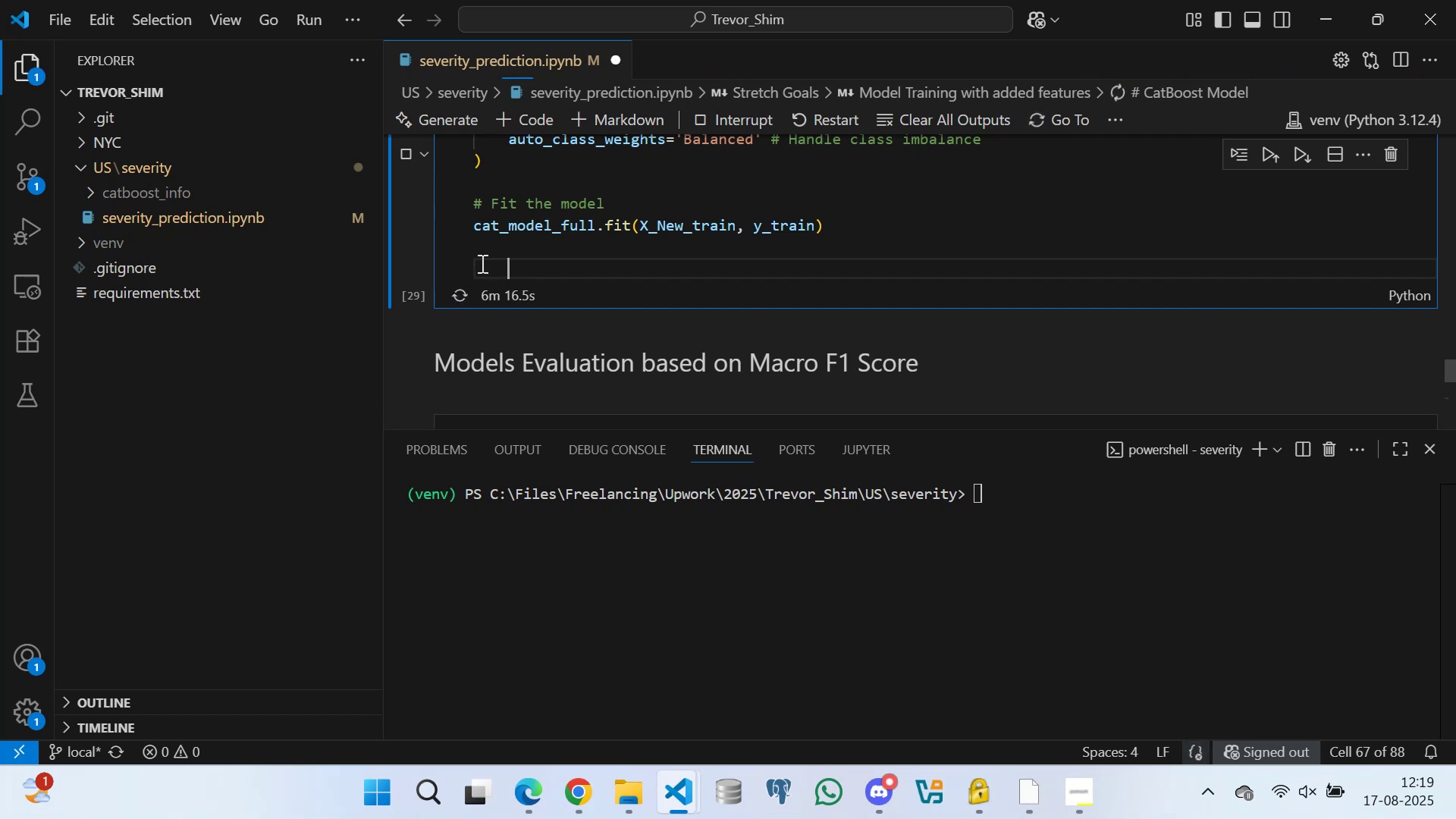 
key(Space)
 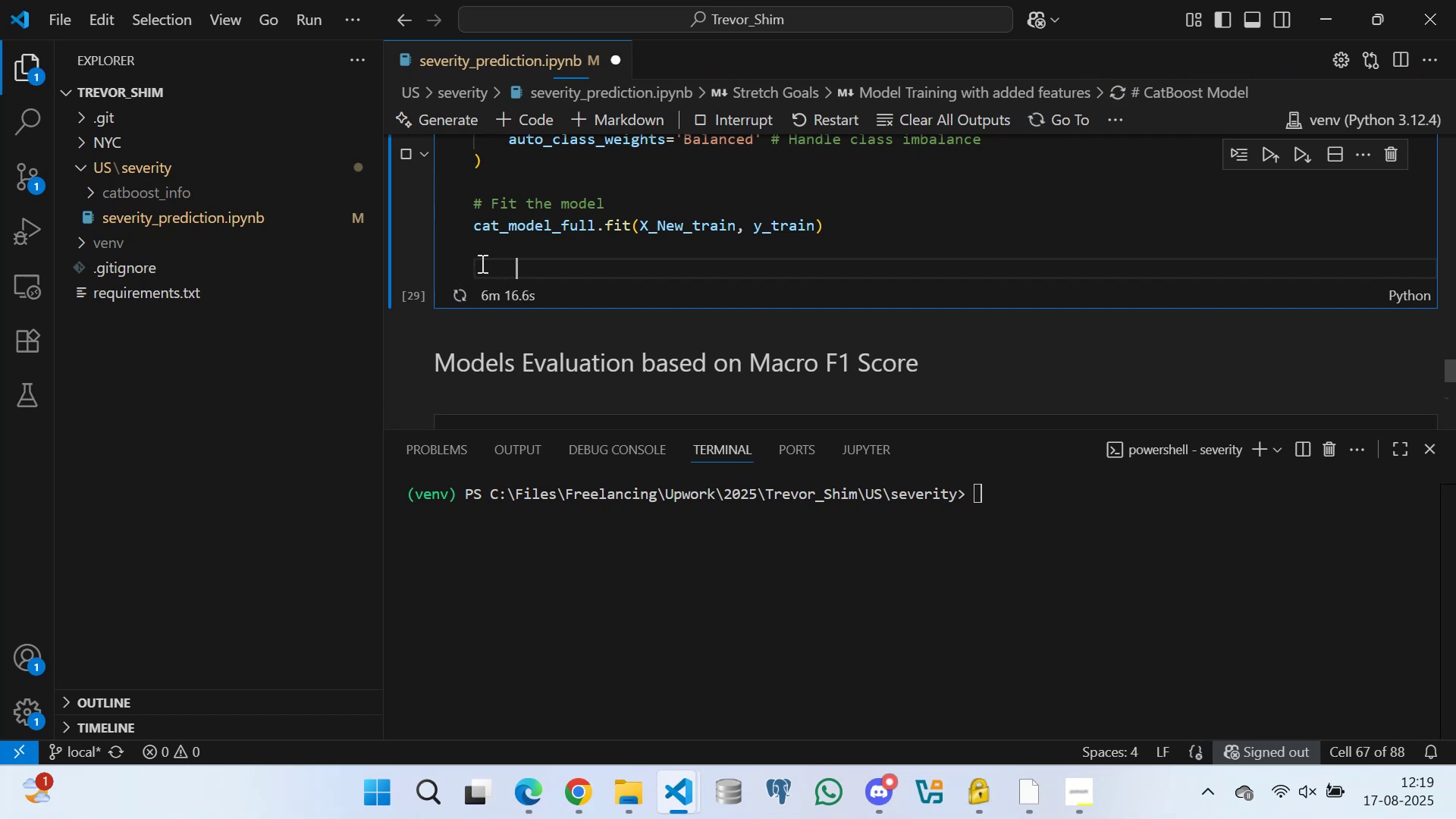 
key(Space)
 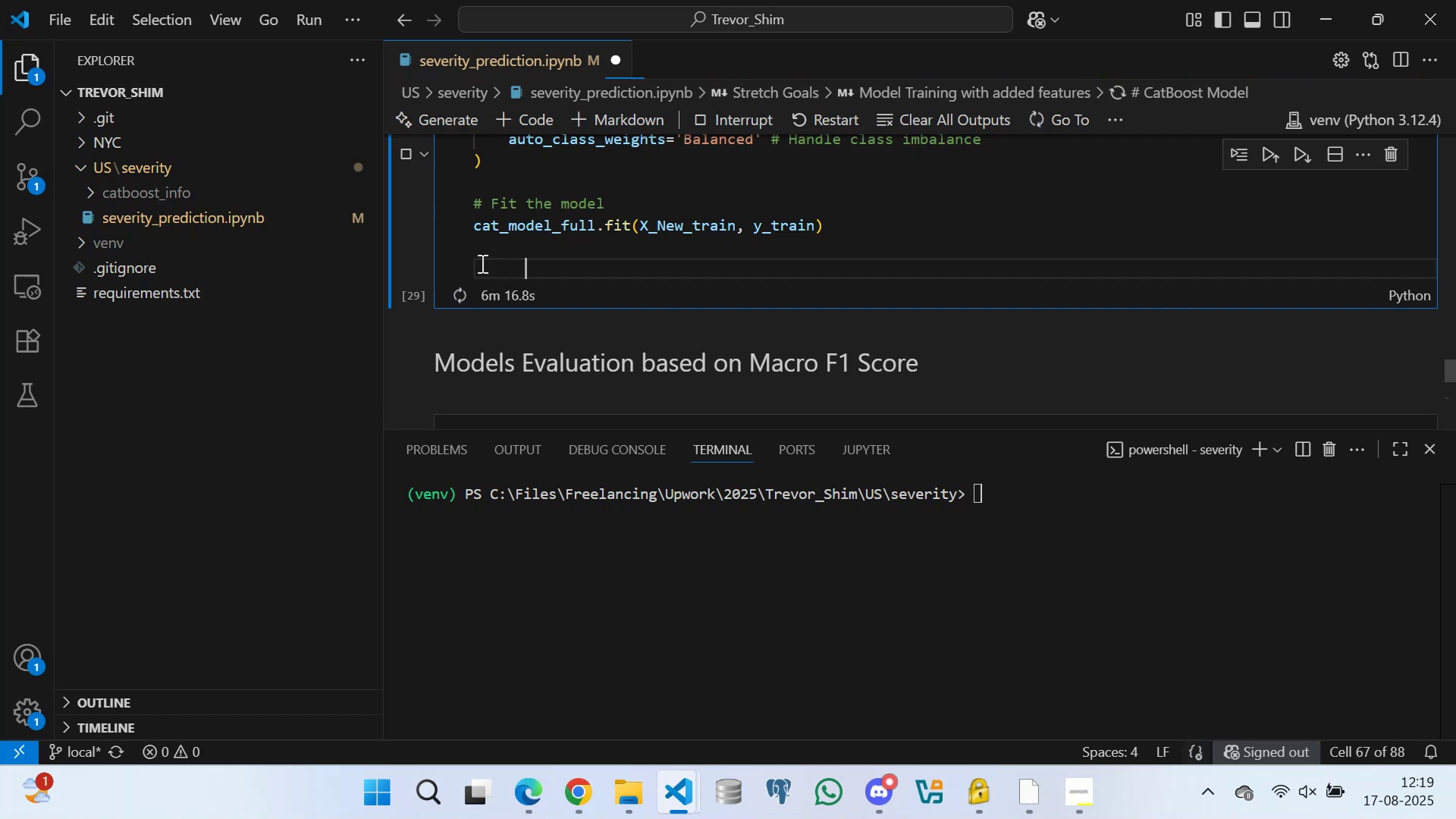 
key(Space)
 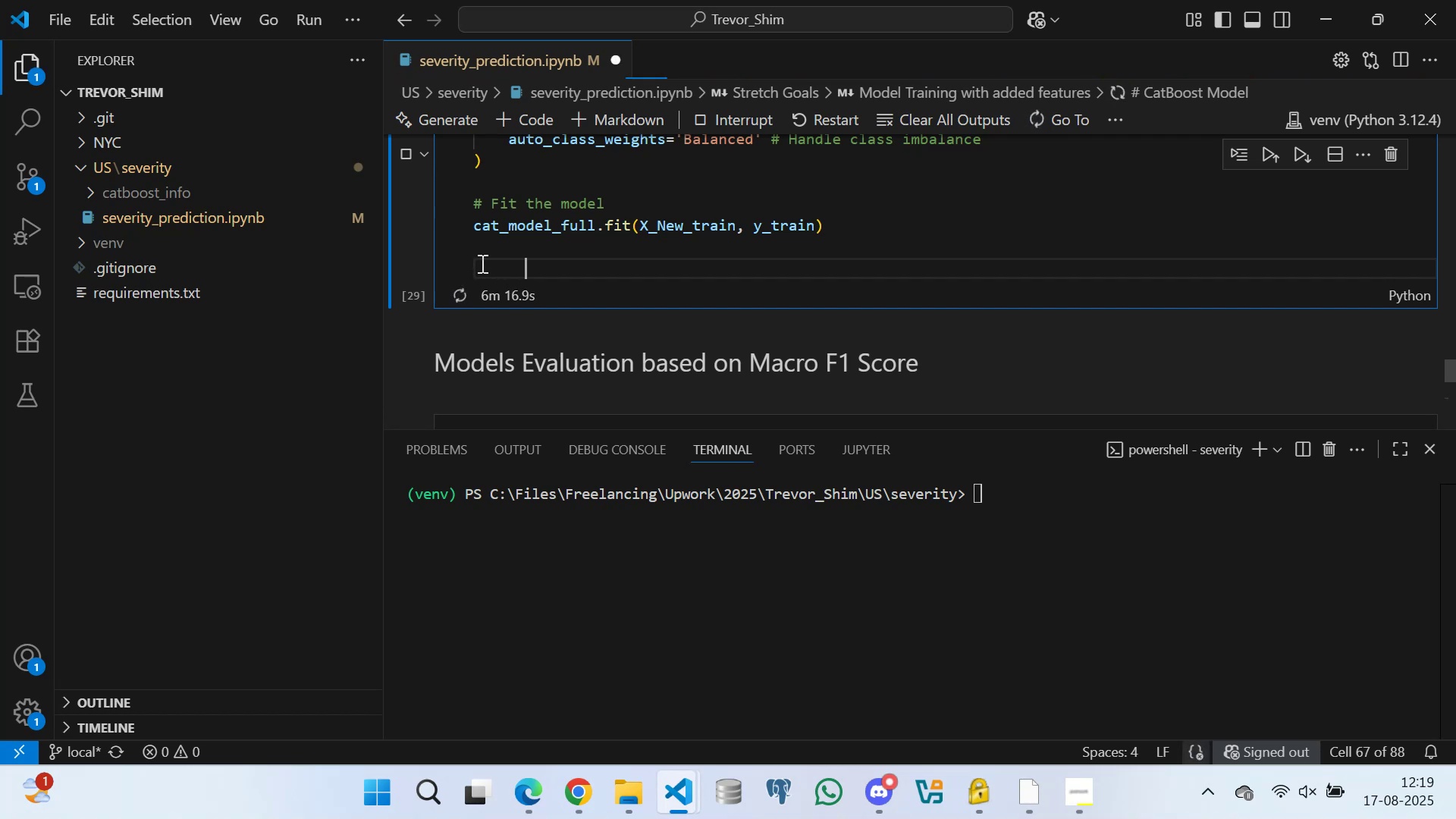 
key(Space)
 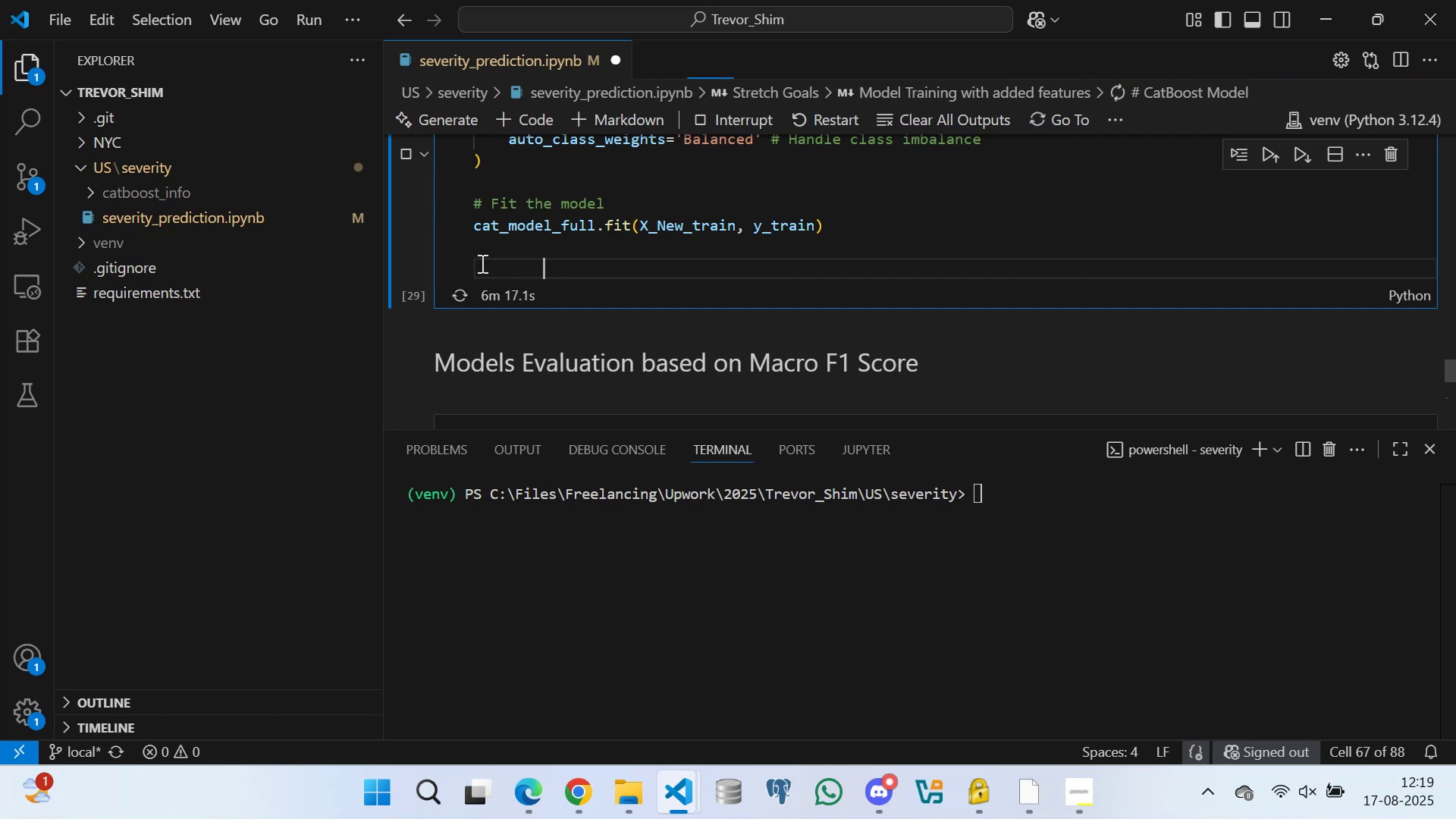 
key(Space)
 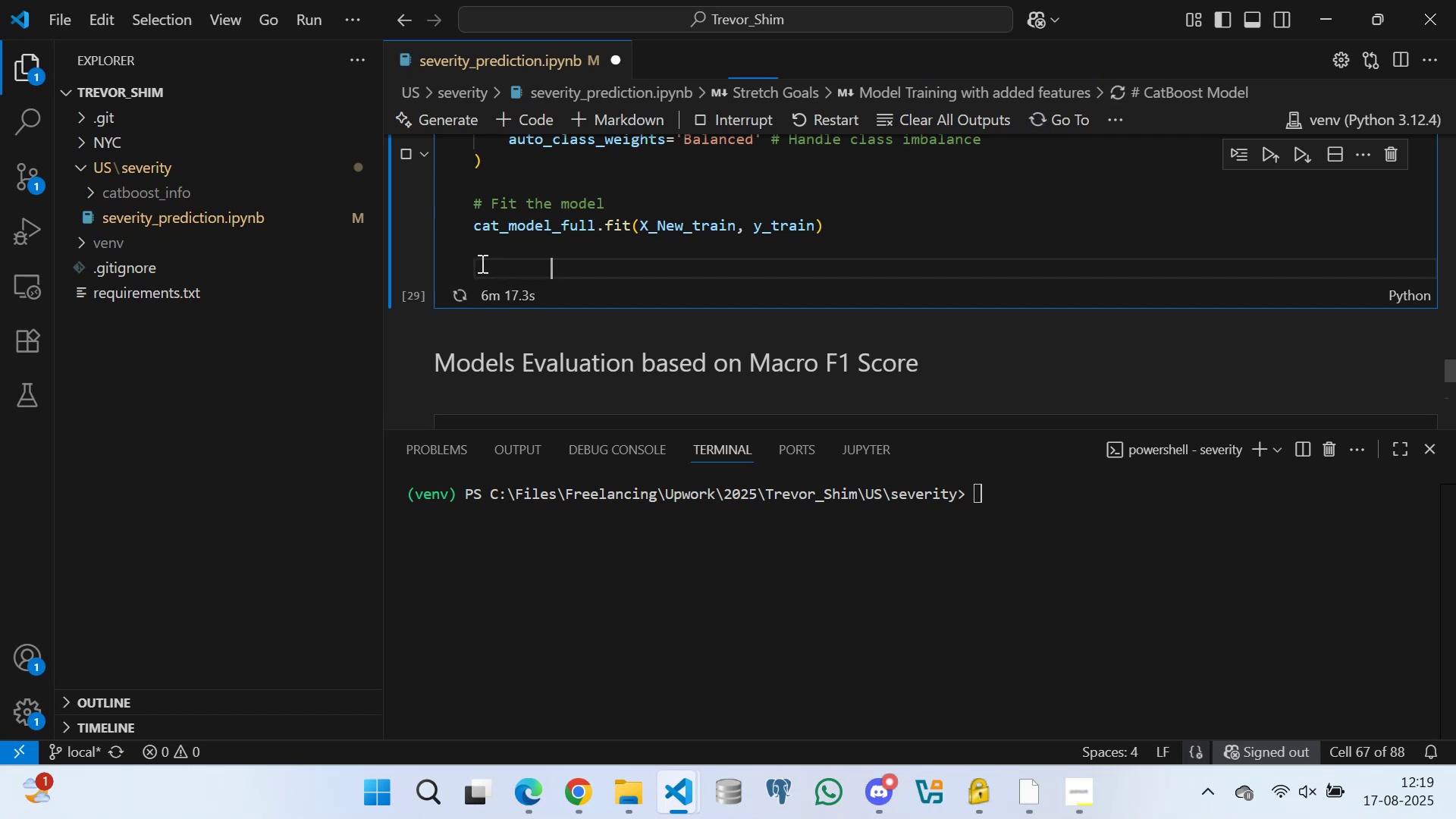 
key(Space)
 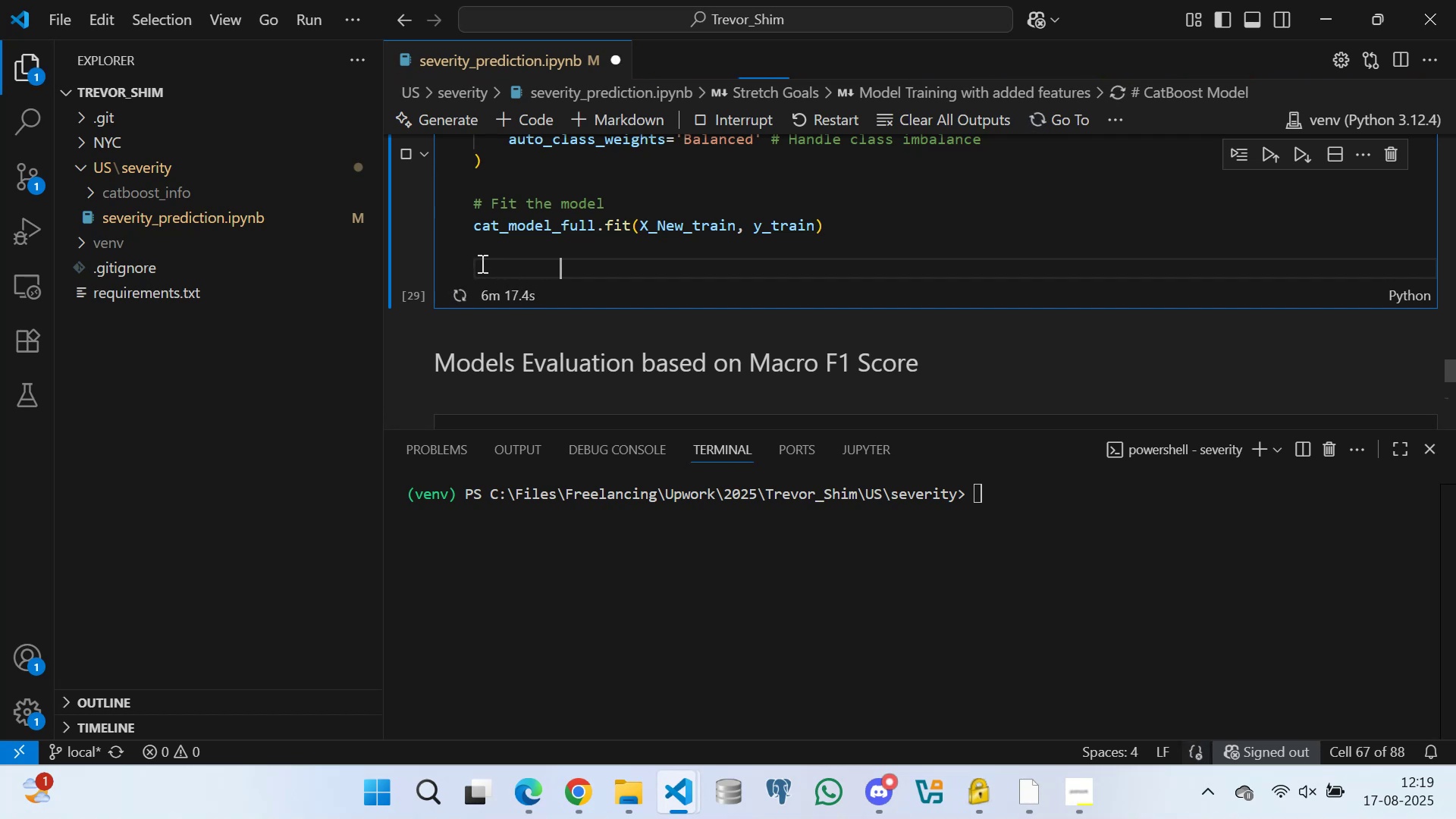 
key(Space)
 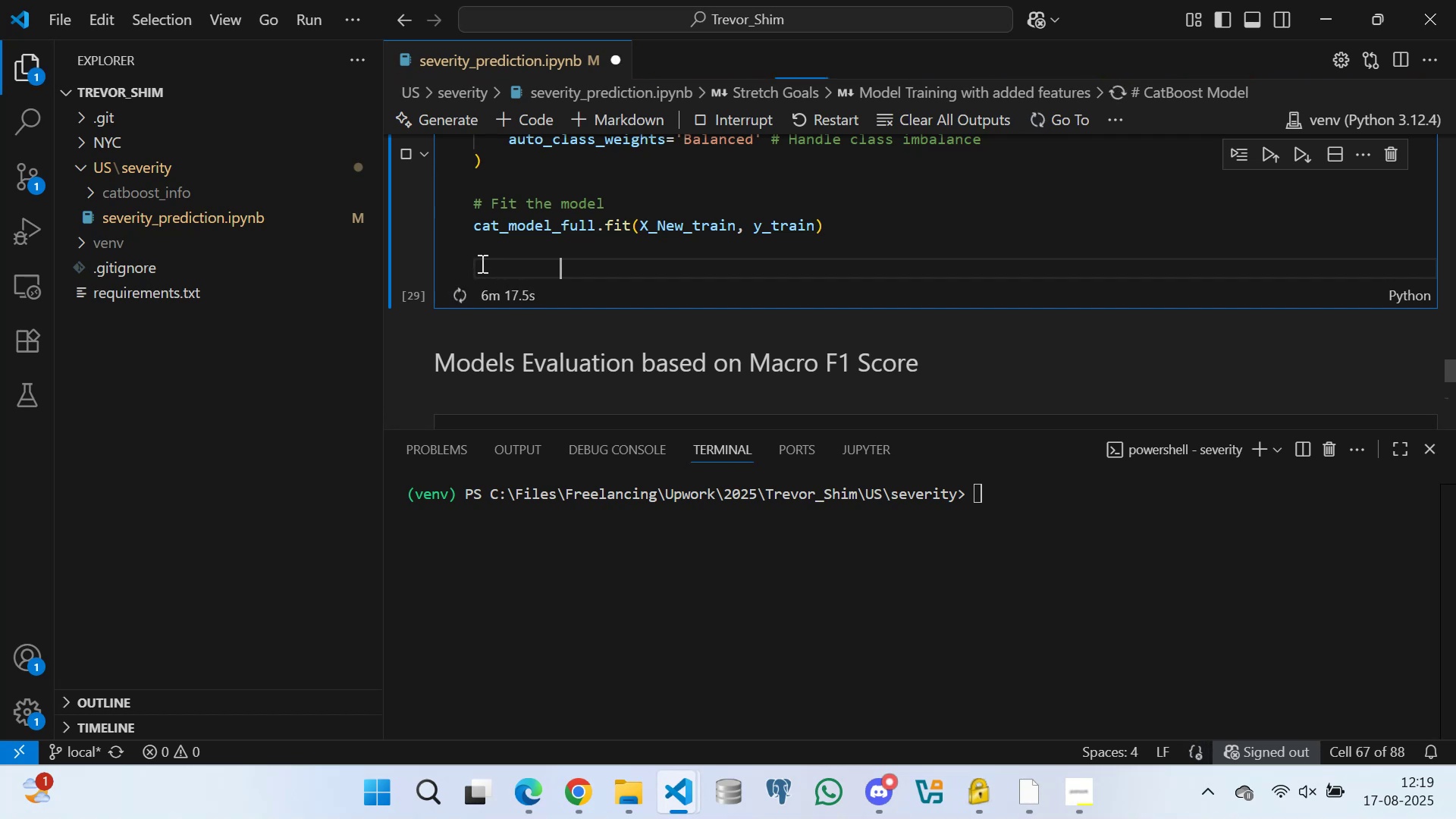 
key(Space)
 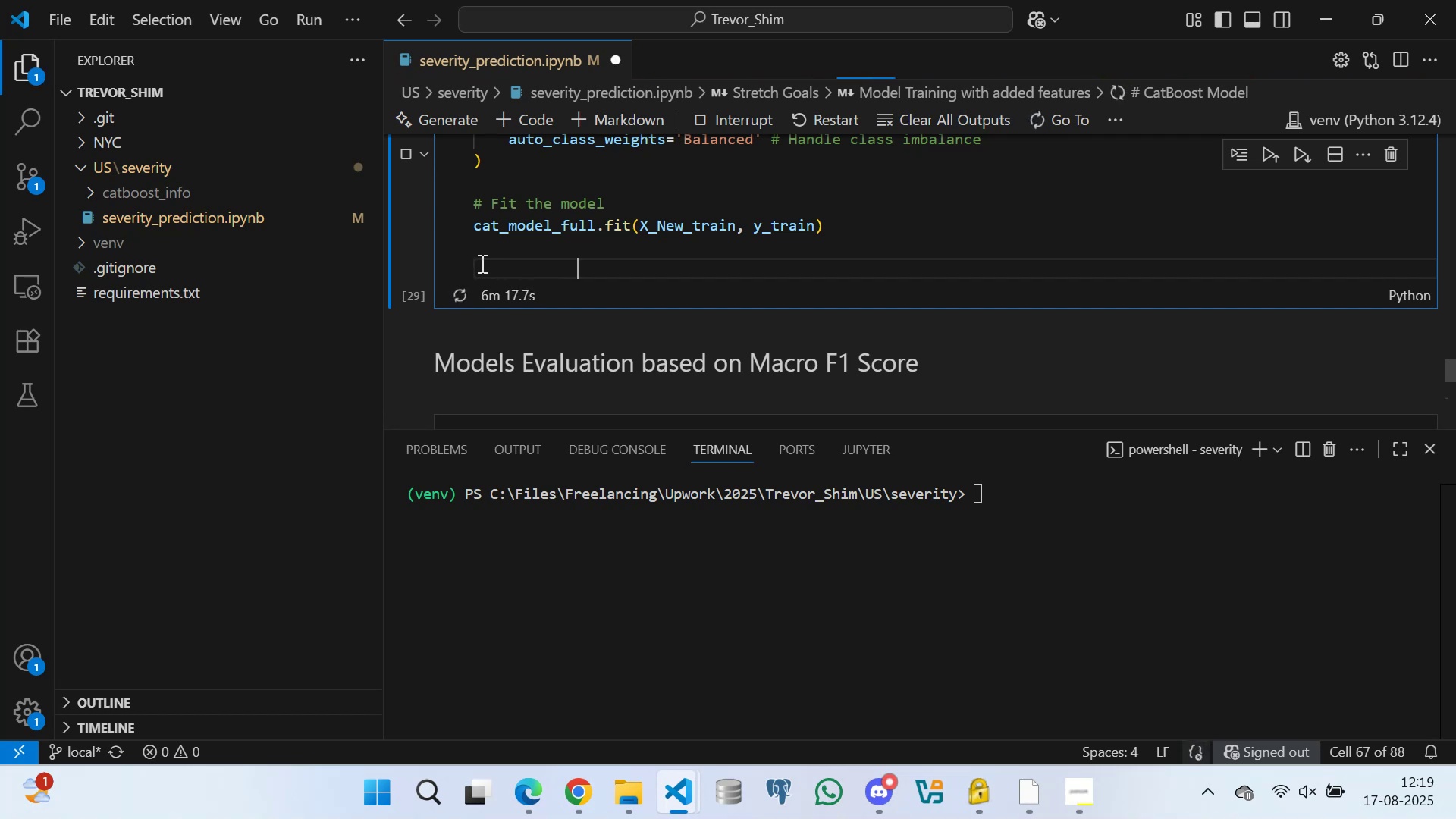 
key(Space)
 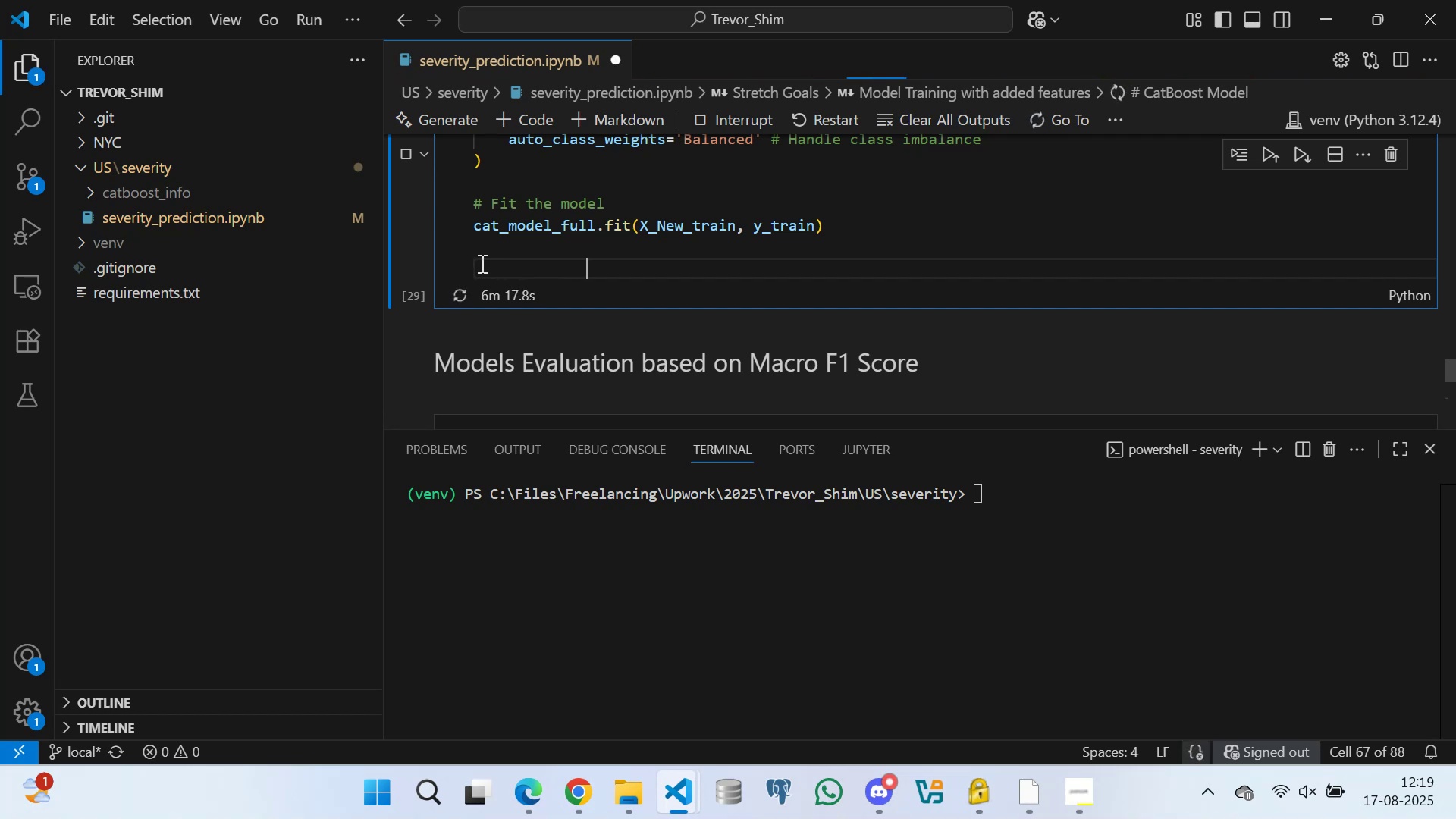 
key(Space)
 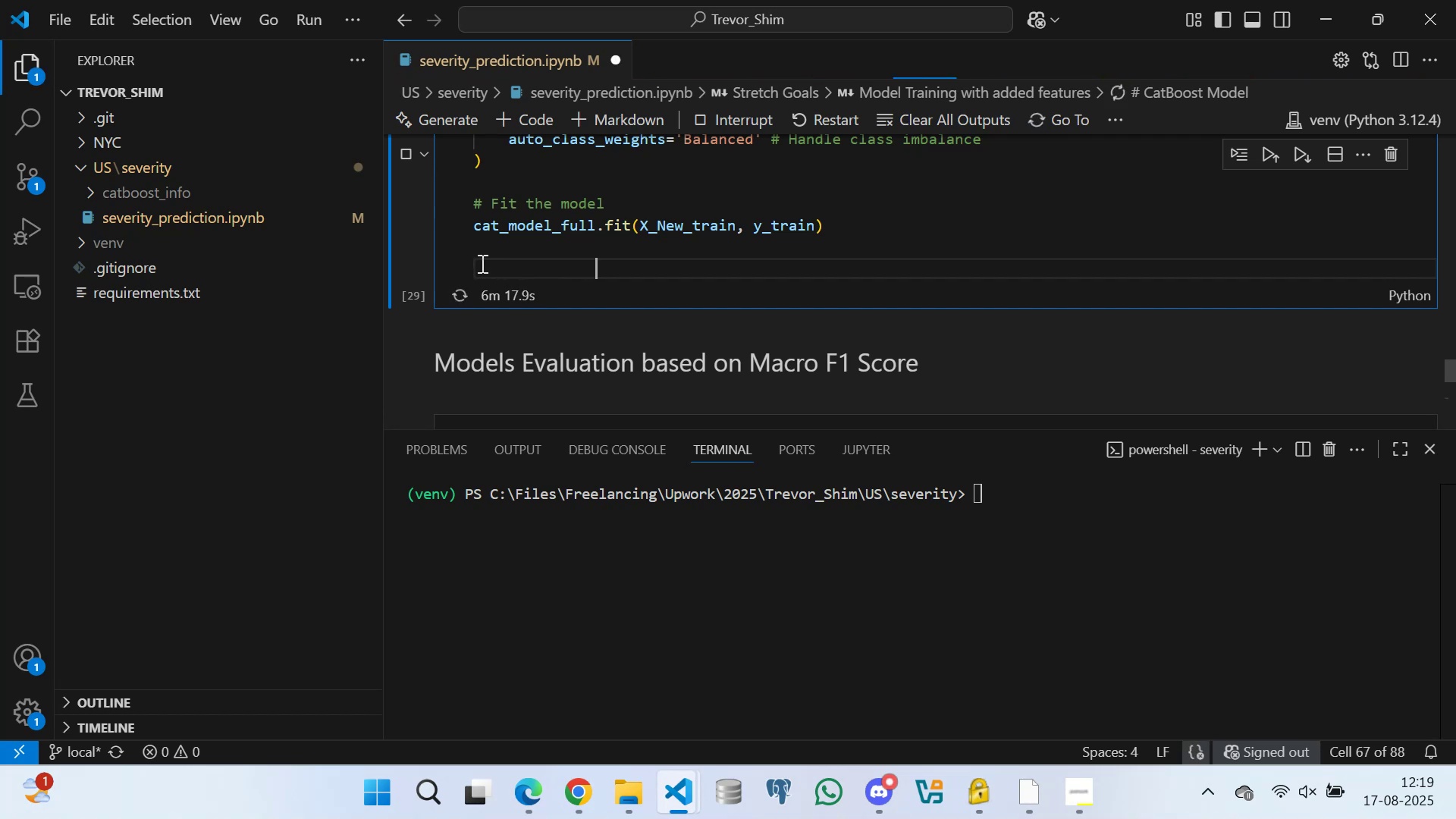 
key(Space)
 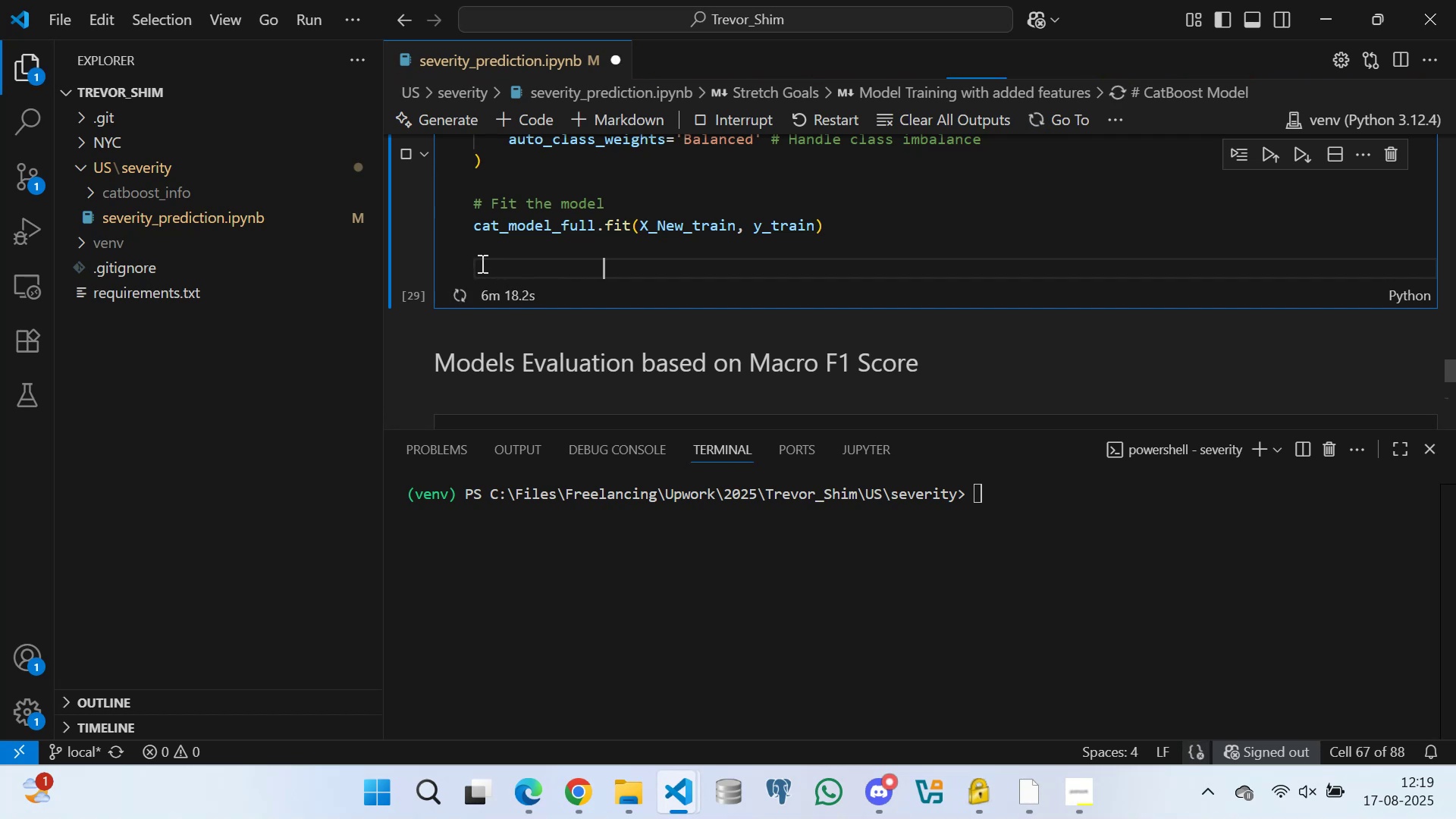 
key(Space)
 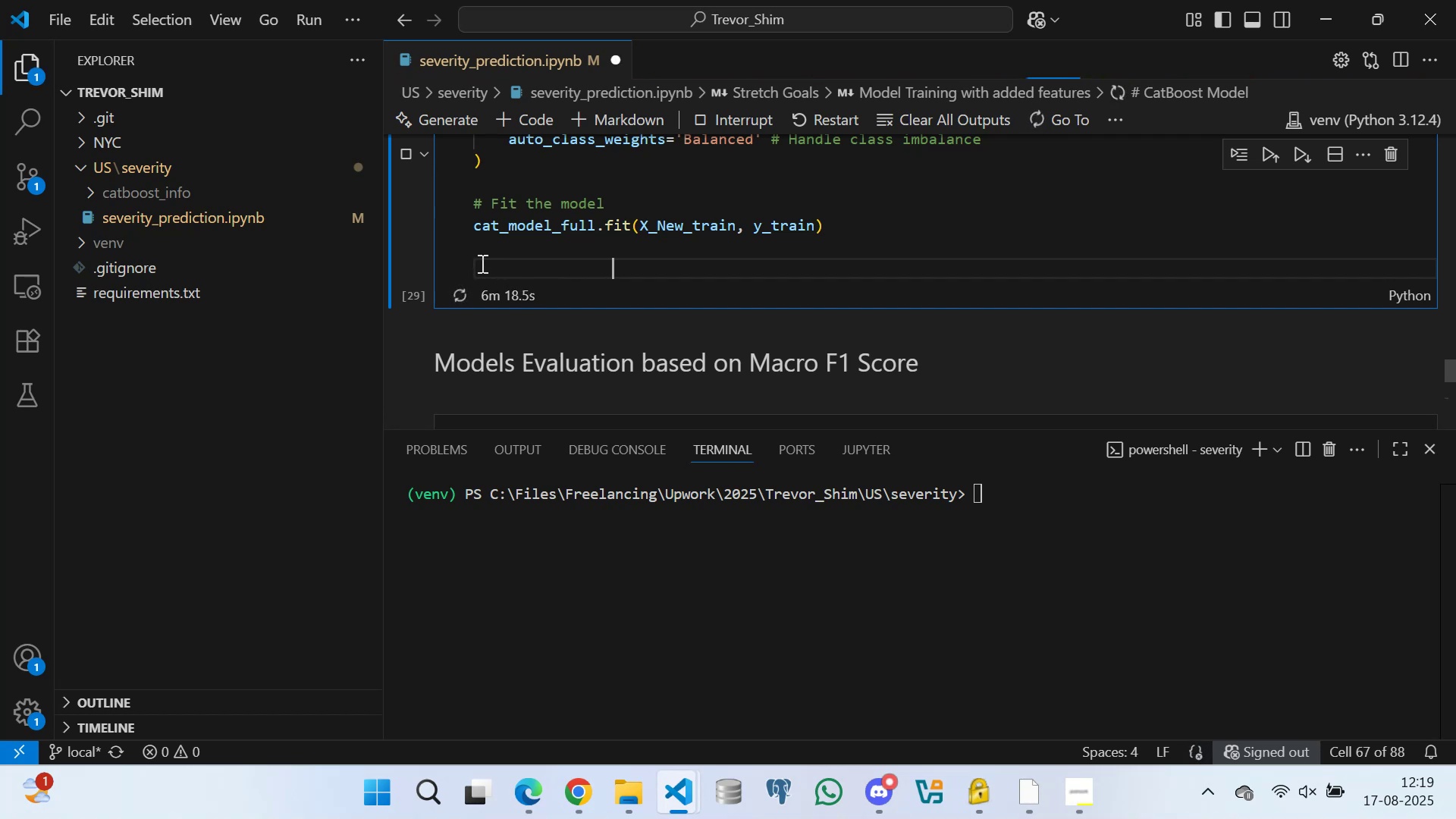 
key(Space)
 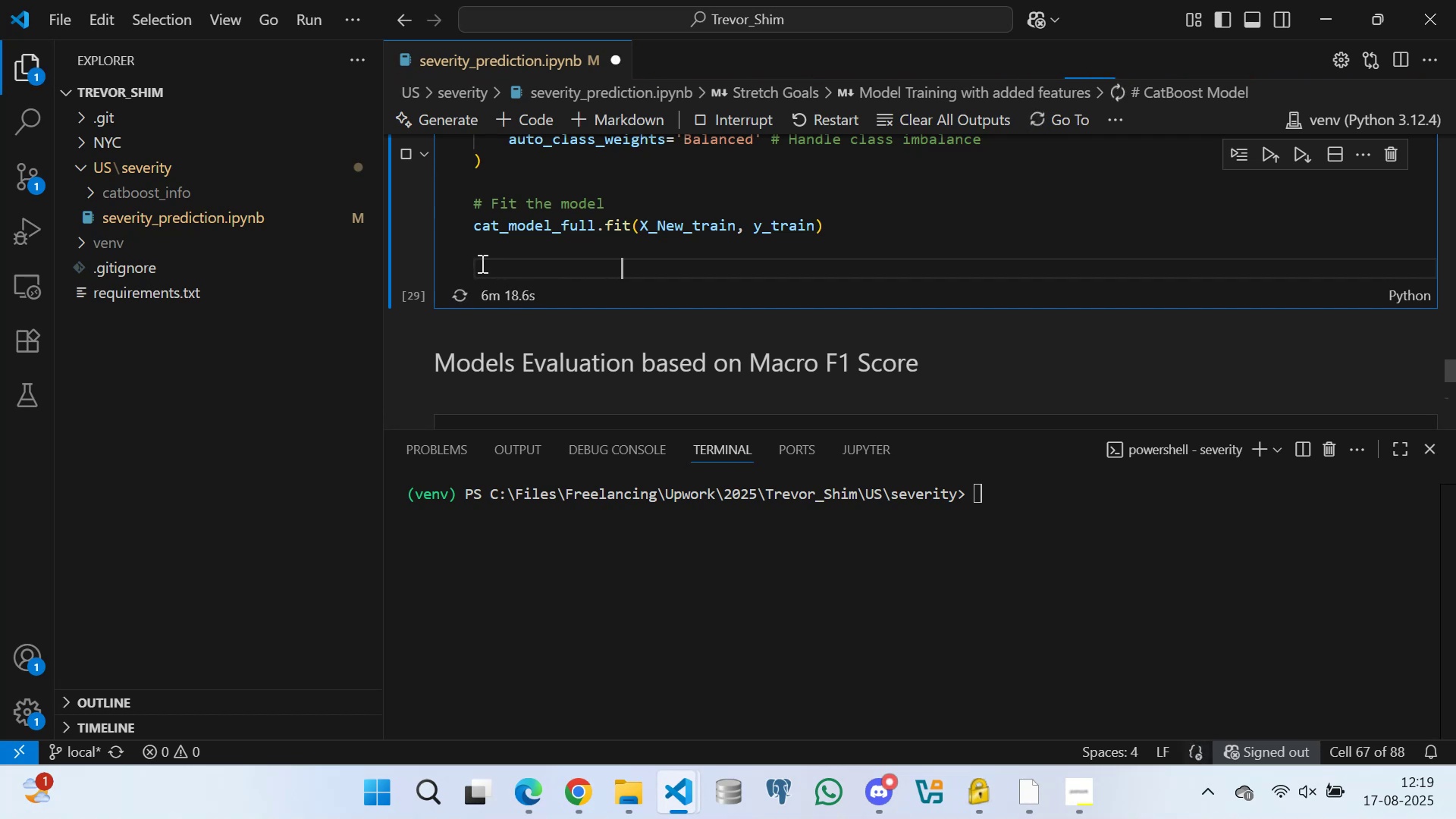 
key(Space)
 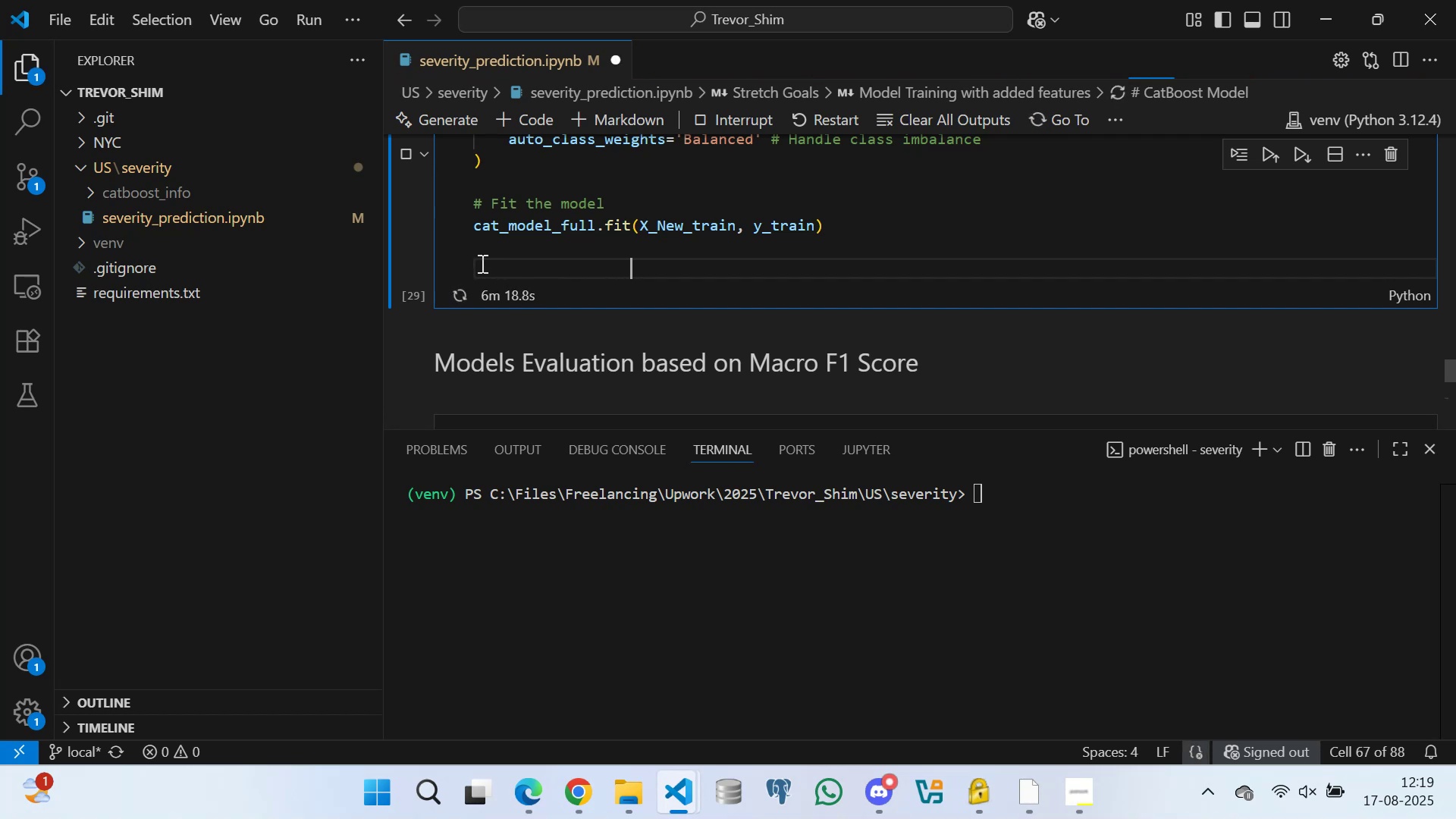 
key(Space)
 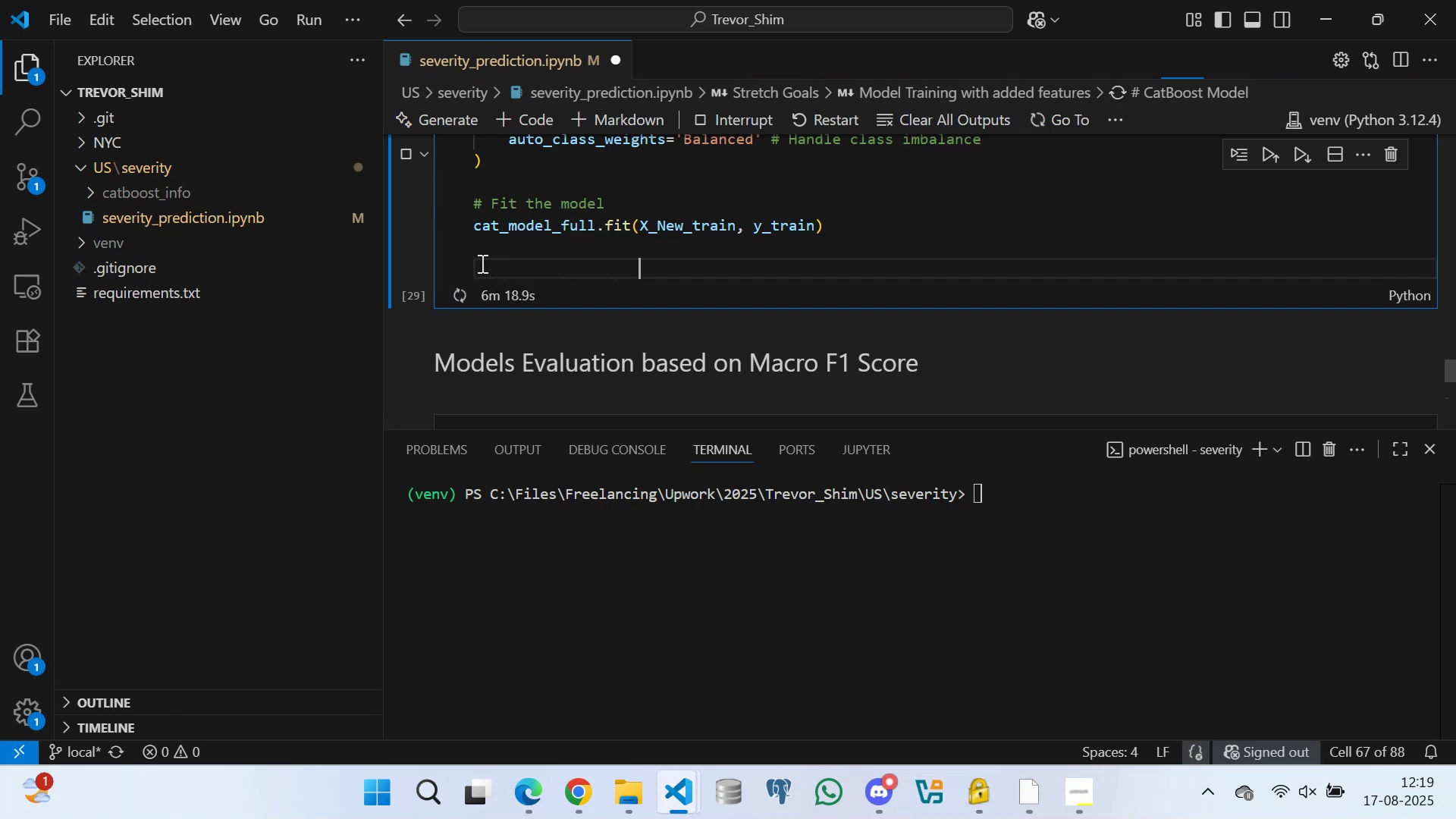 
key(Space)
 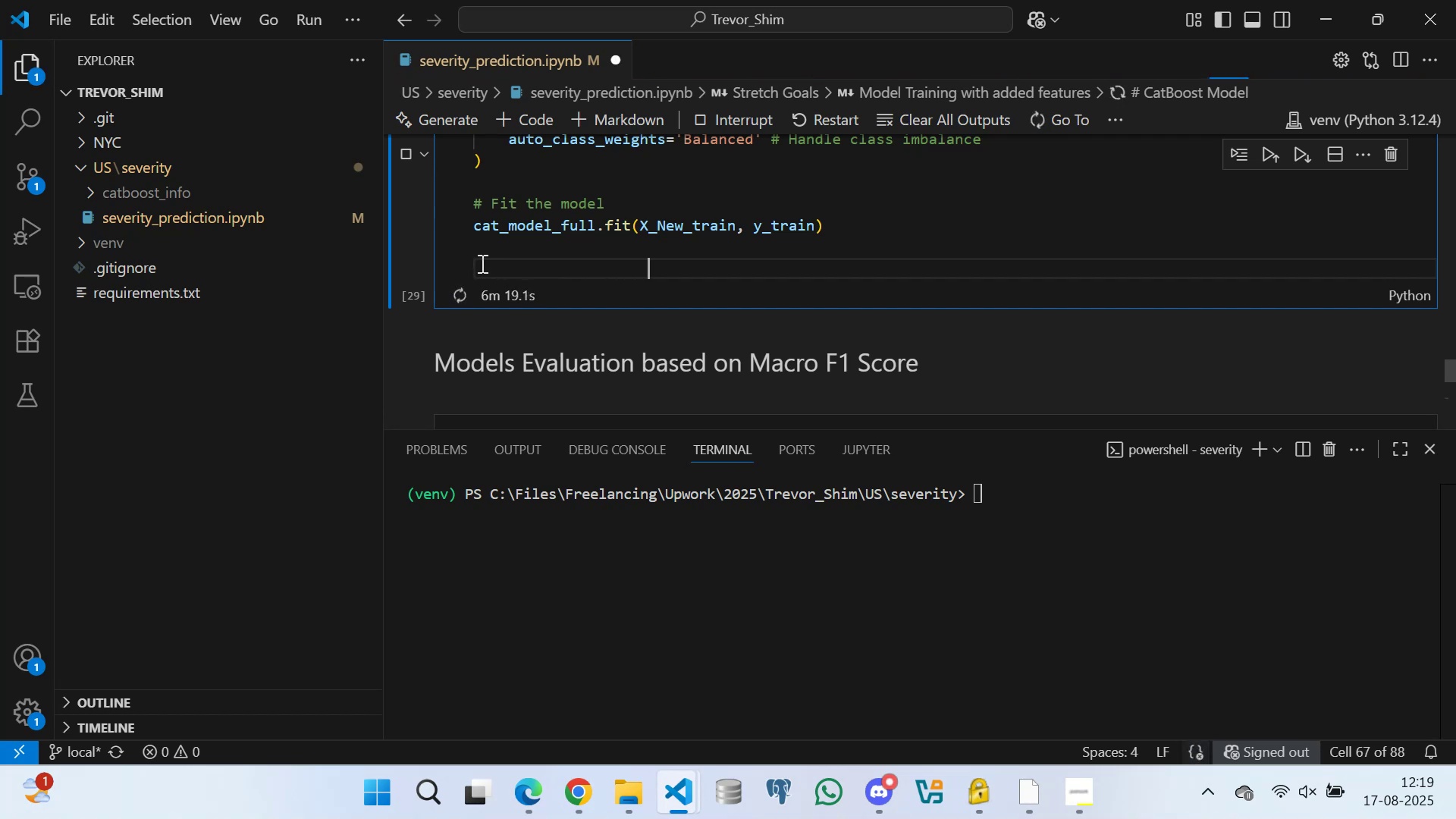 
key(Space)
 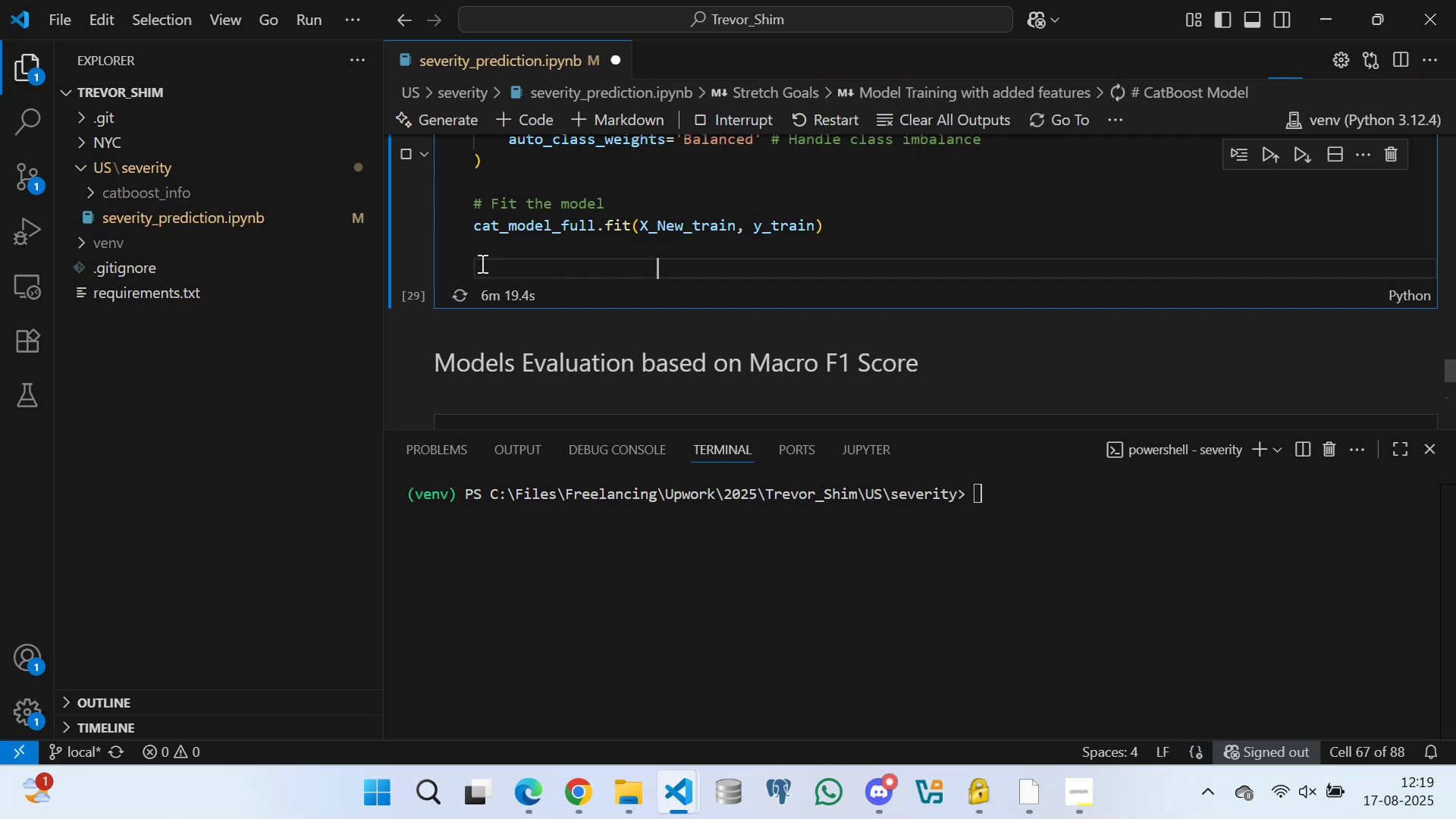 
key(Space)
 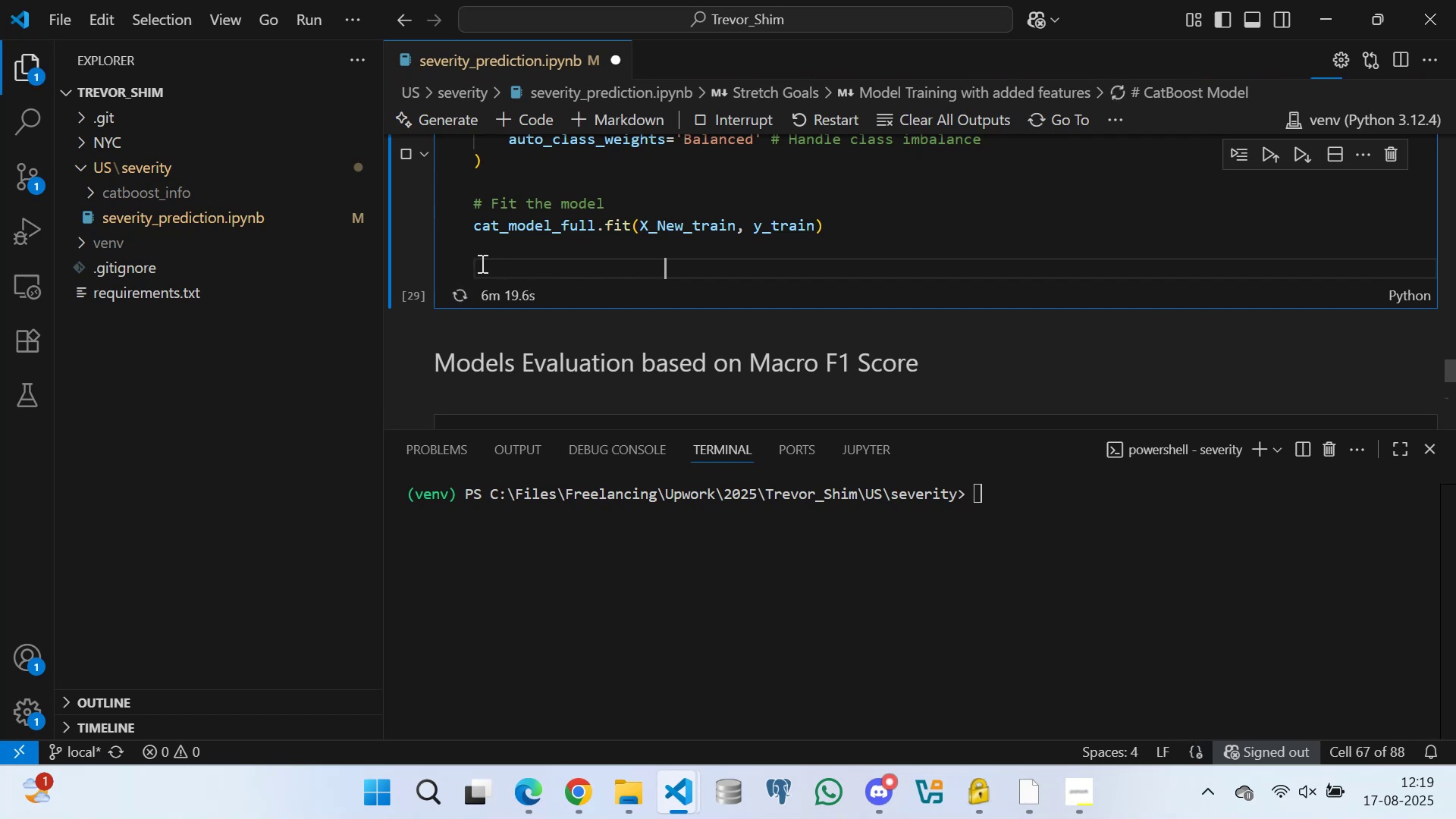 
key(Space)
 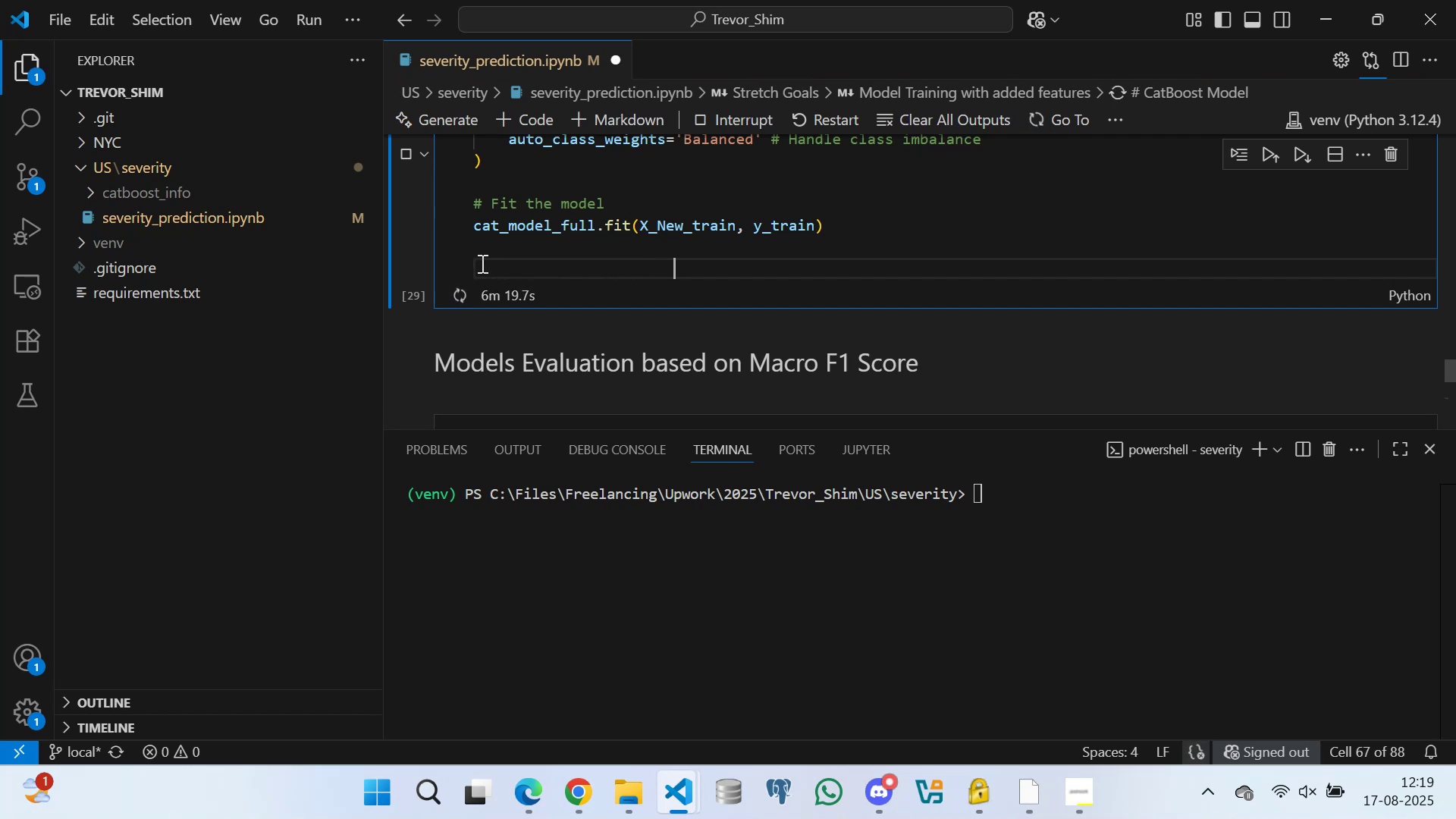 
key(Space)
 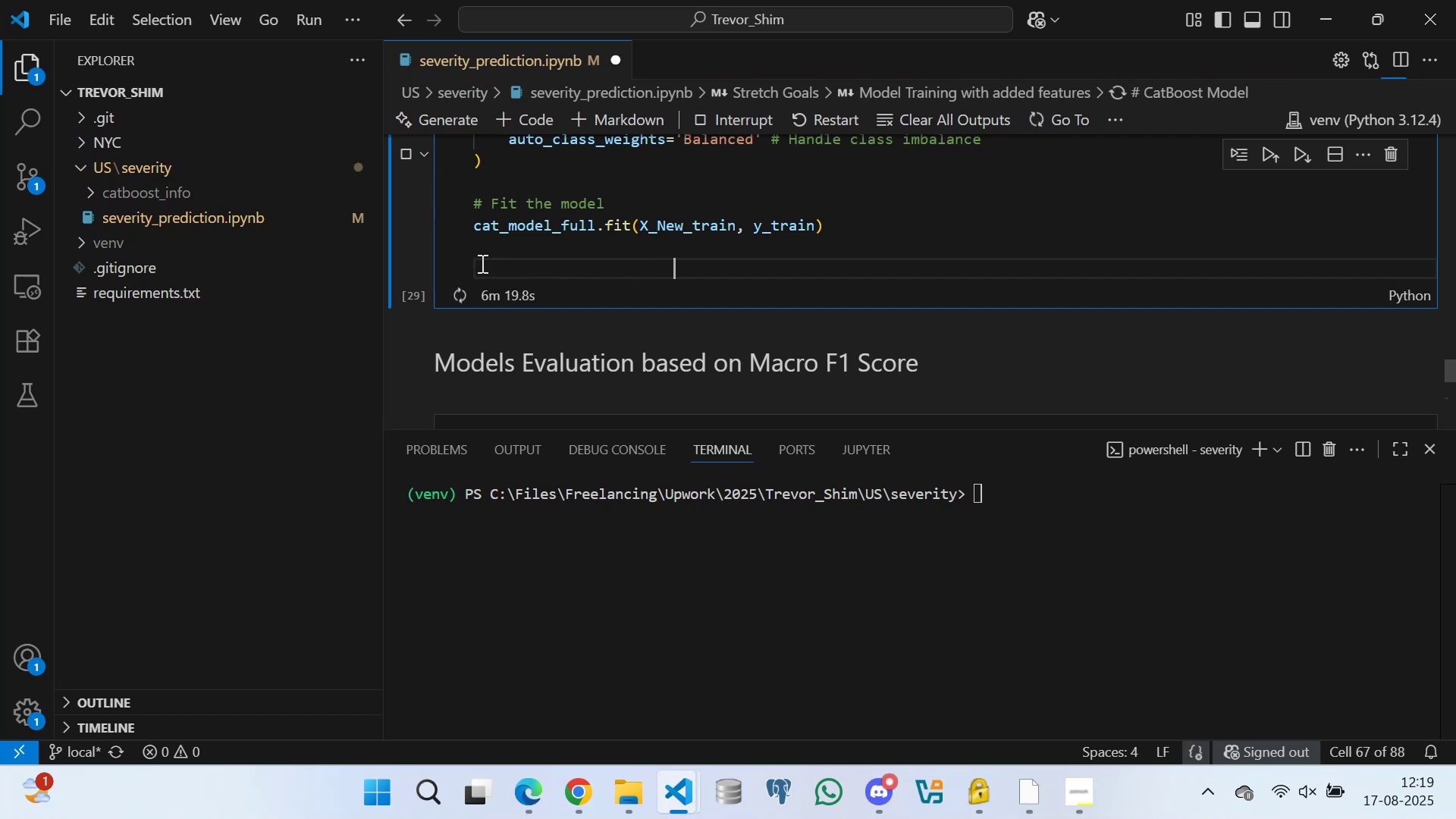 
key(Space)
 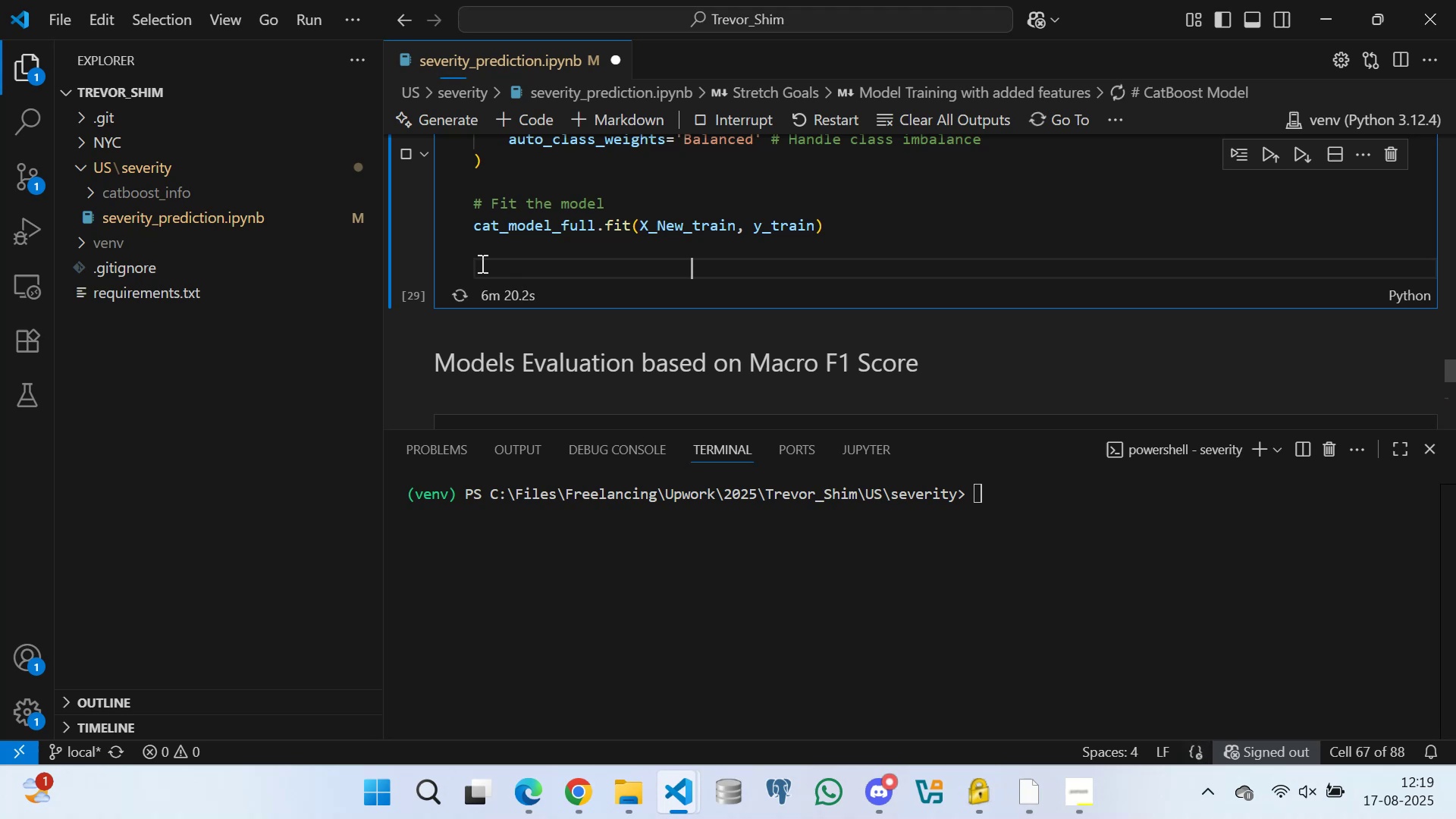 
key(Space)
 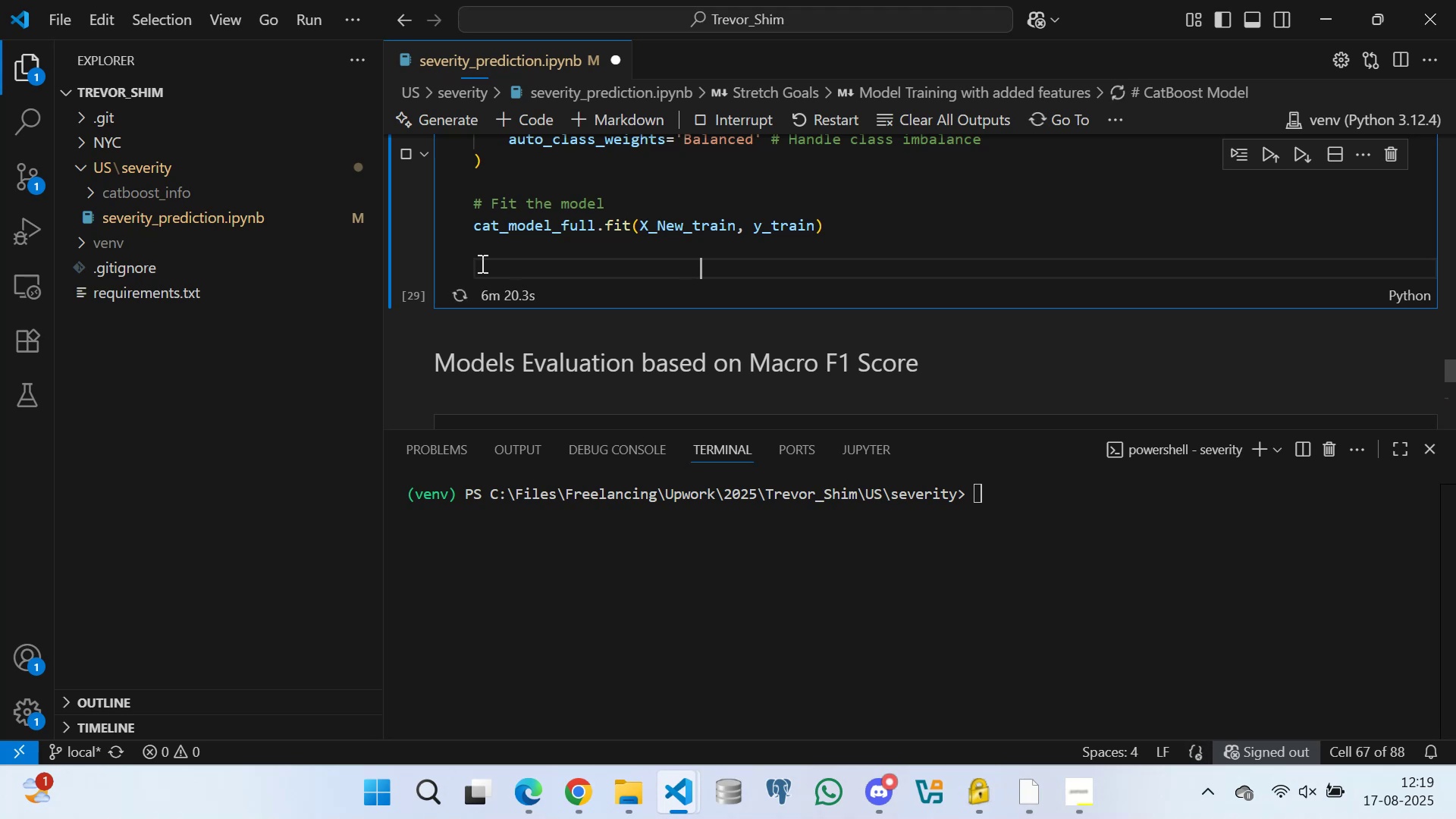 
key(Space)
 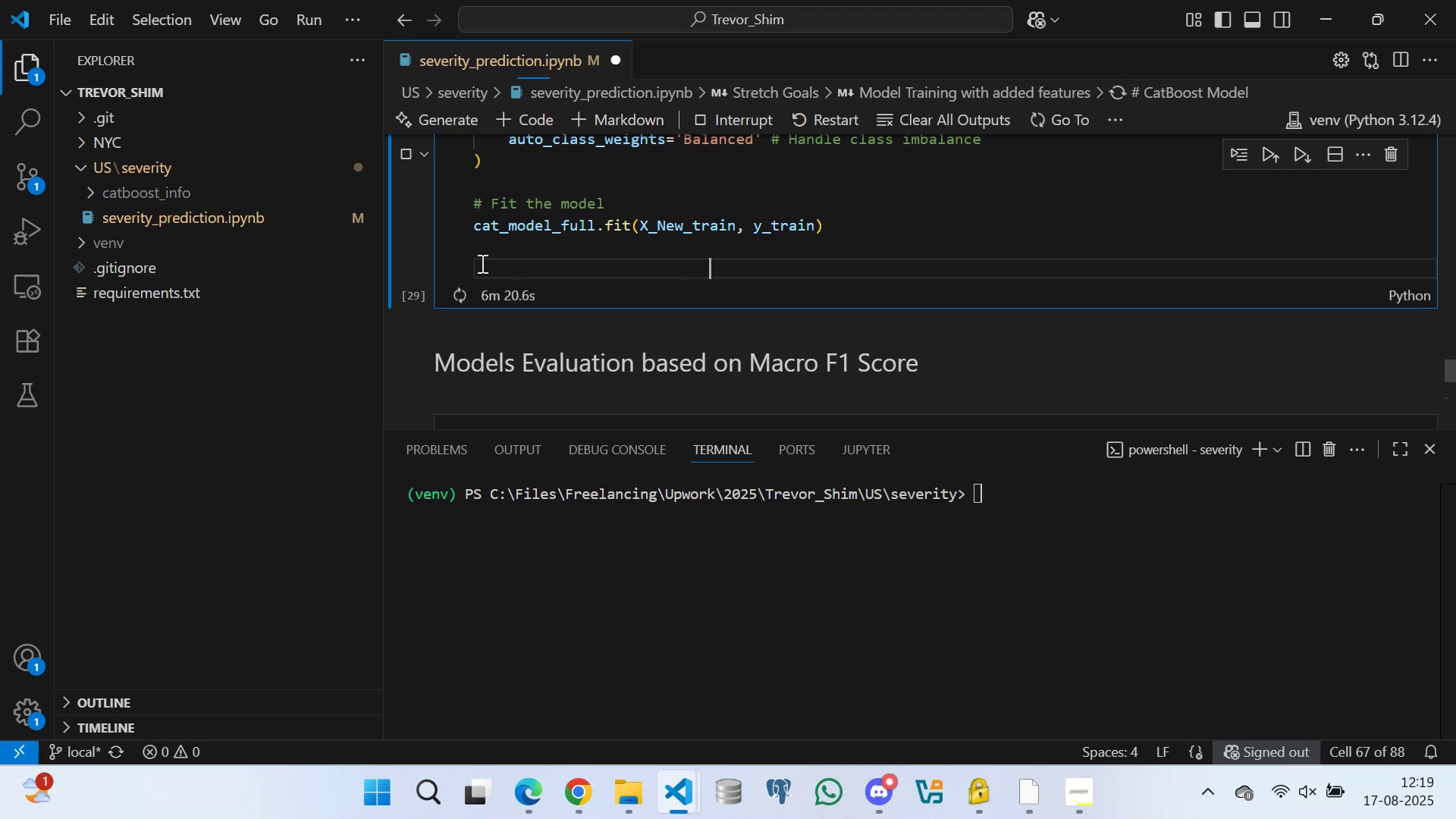 
key(Space)
 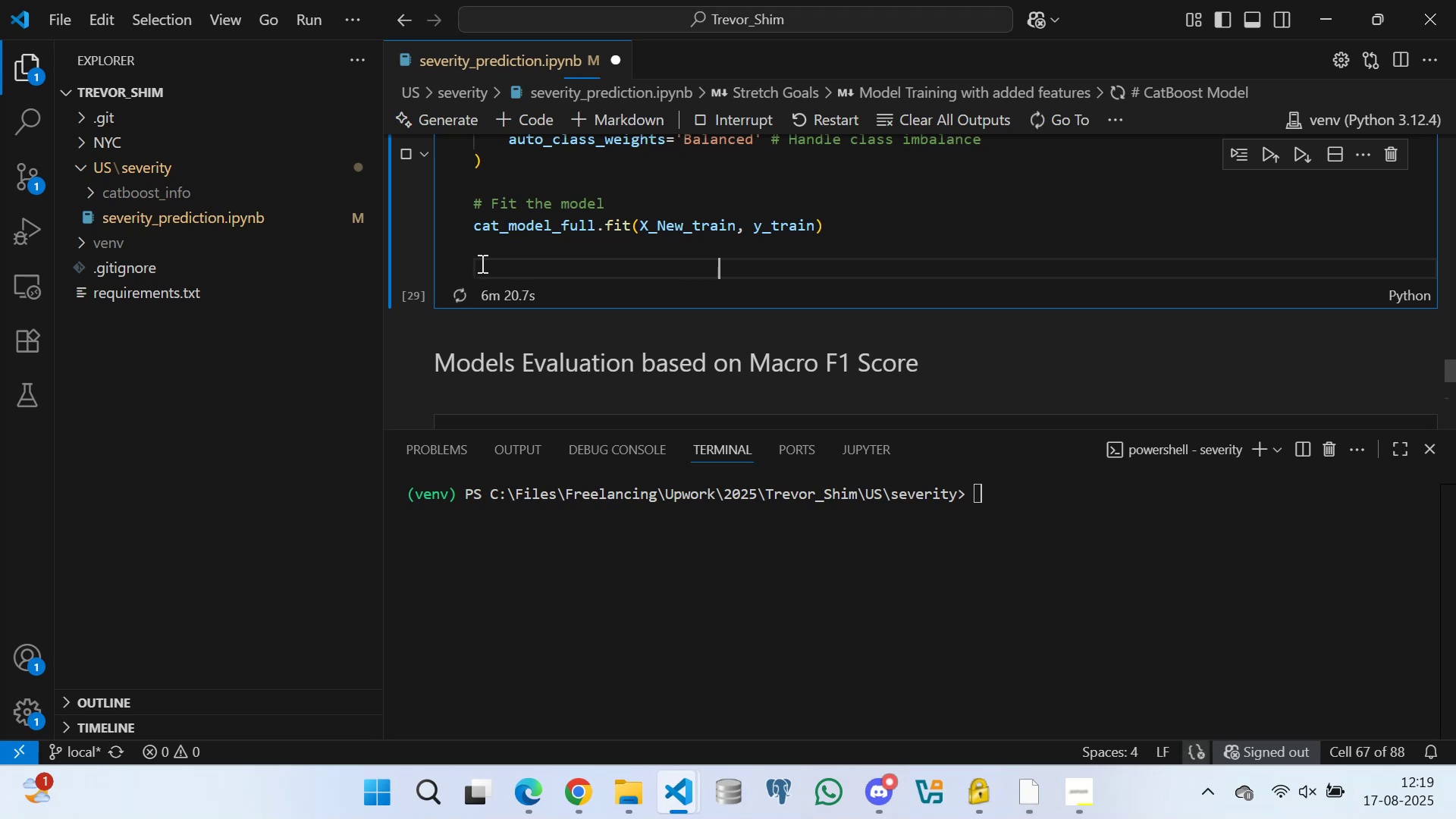 
key(Space)
 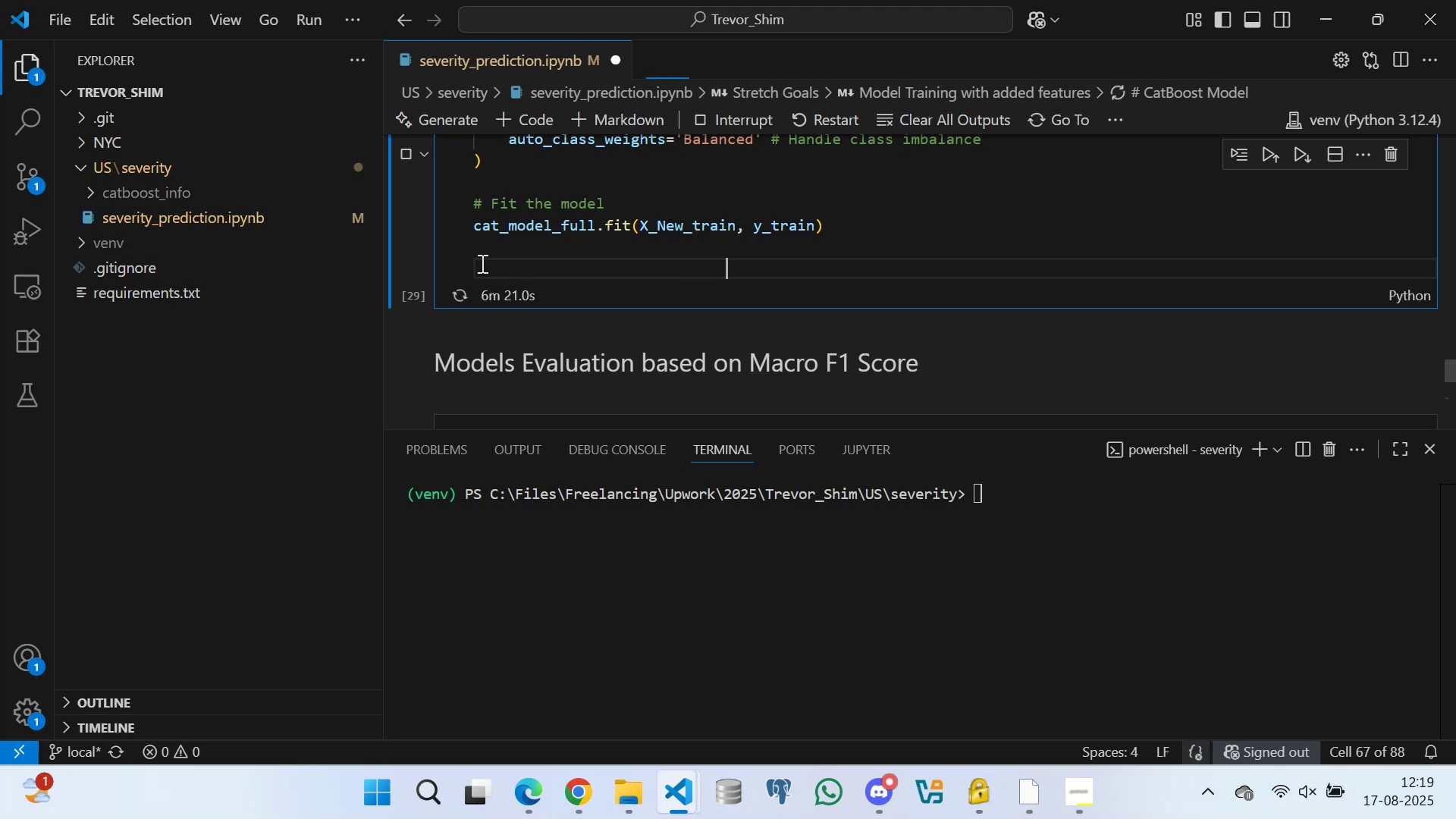 
key(Space)
 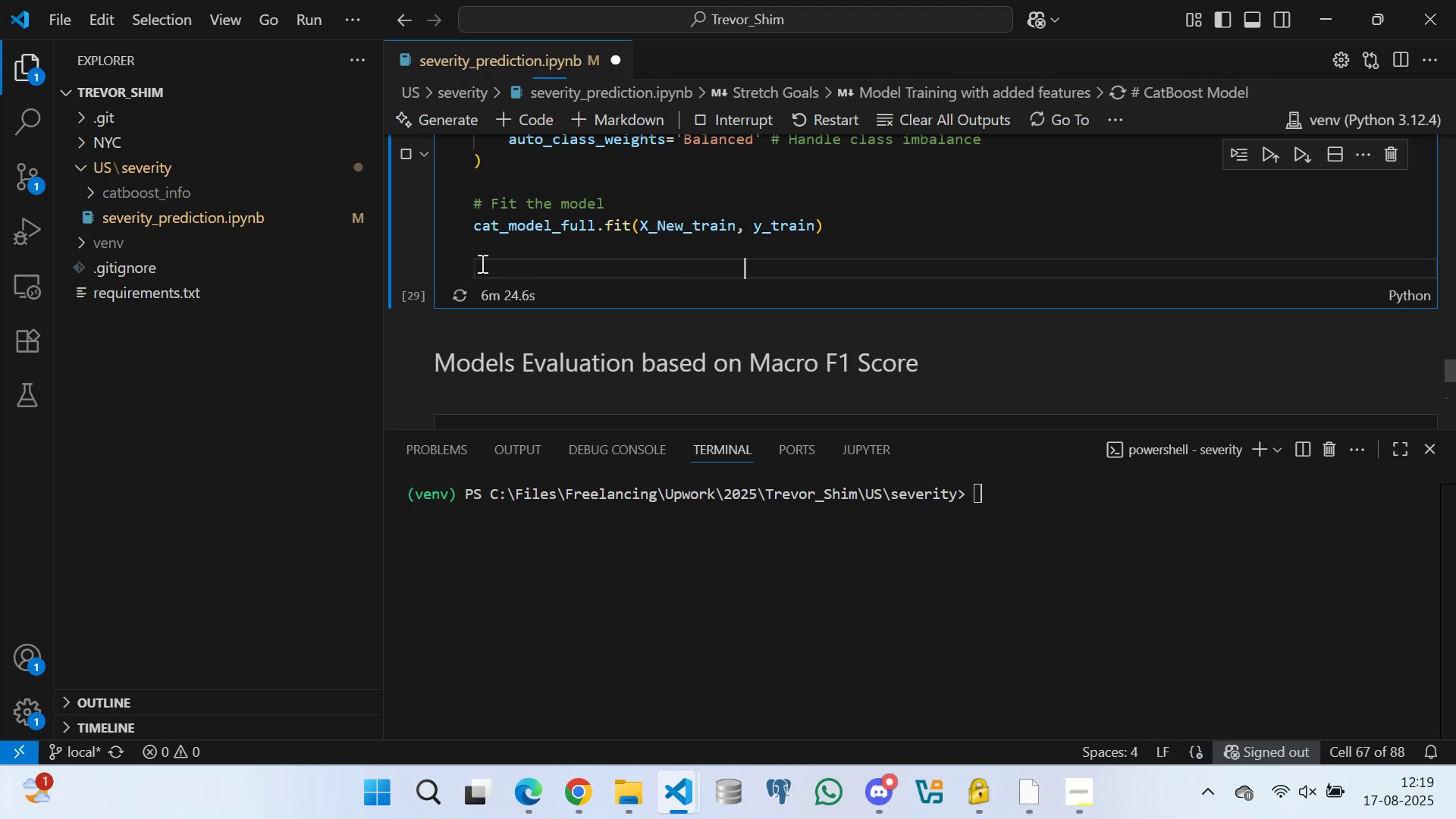 
key(Space)
 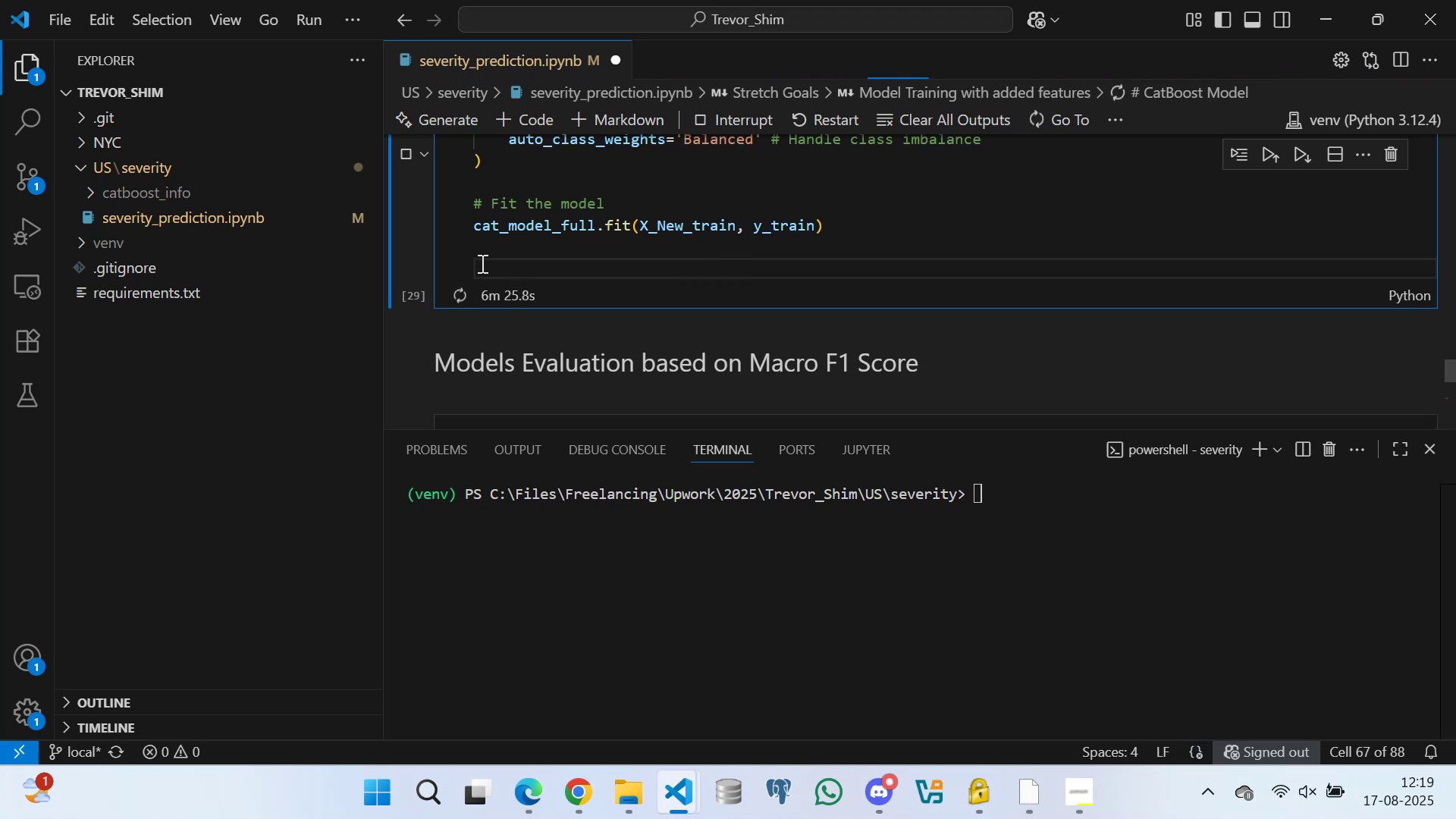 
key(Space)
 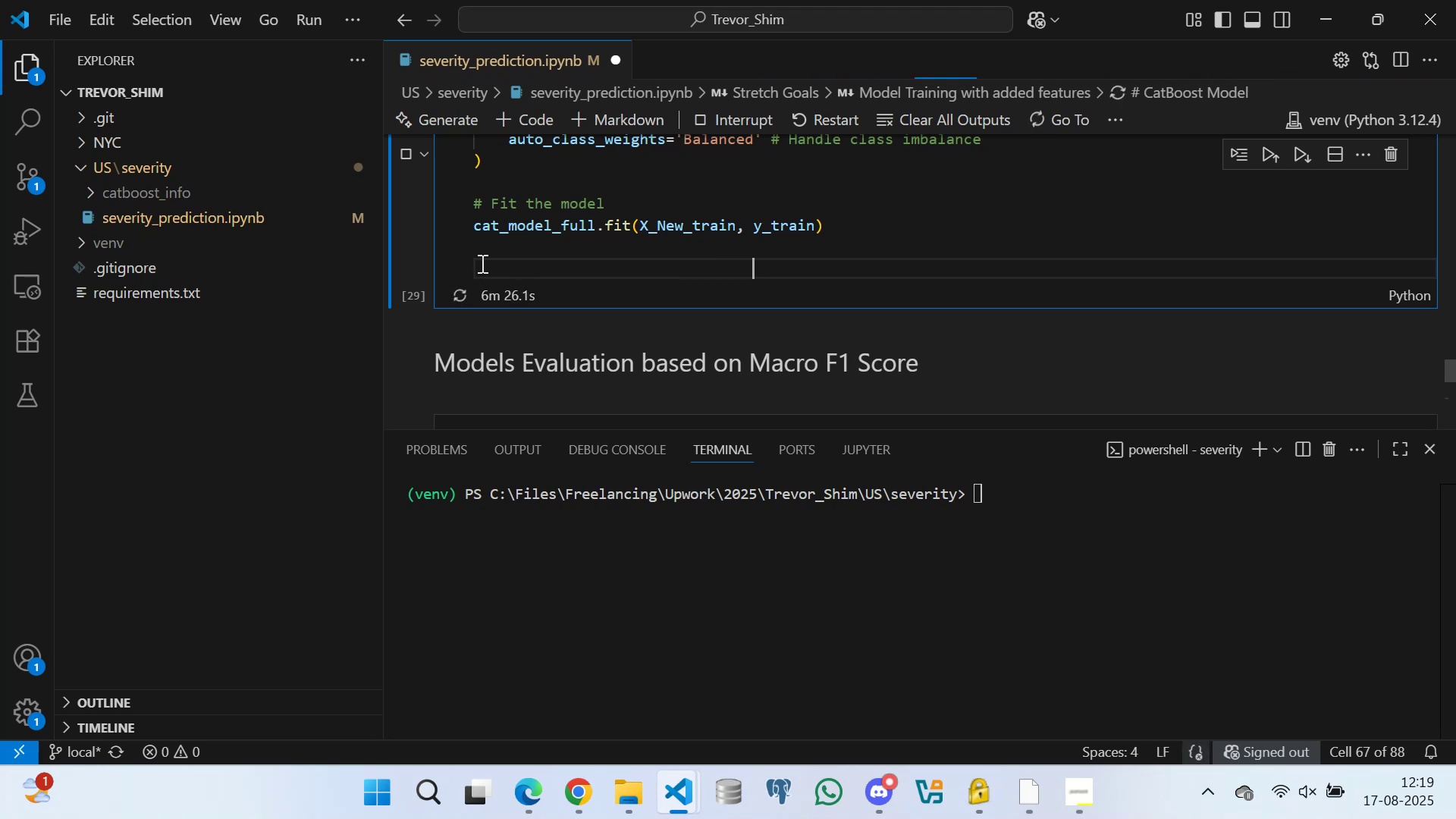 
key(Space)
 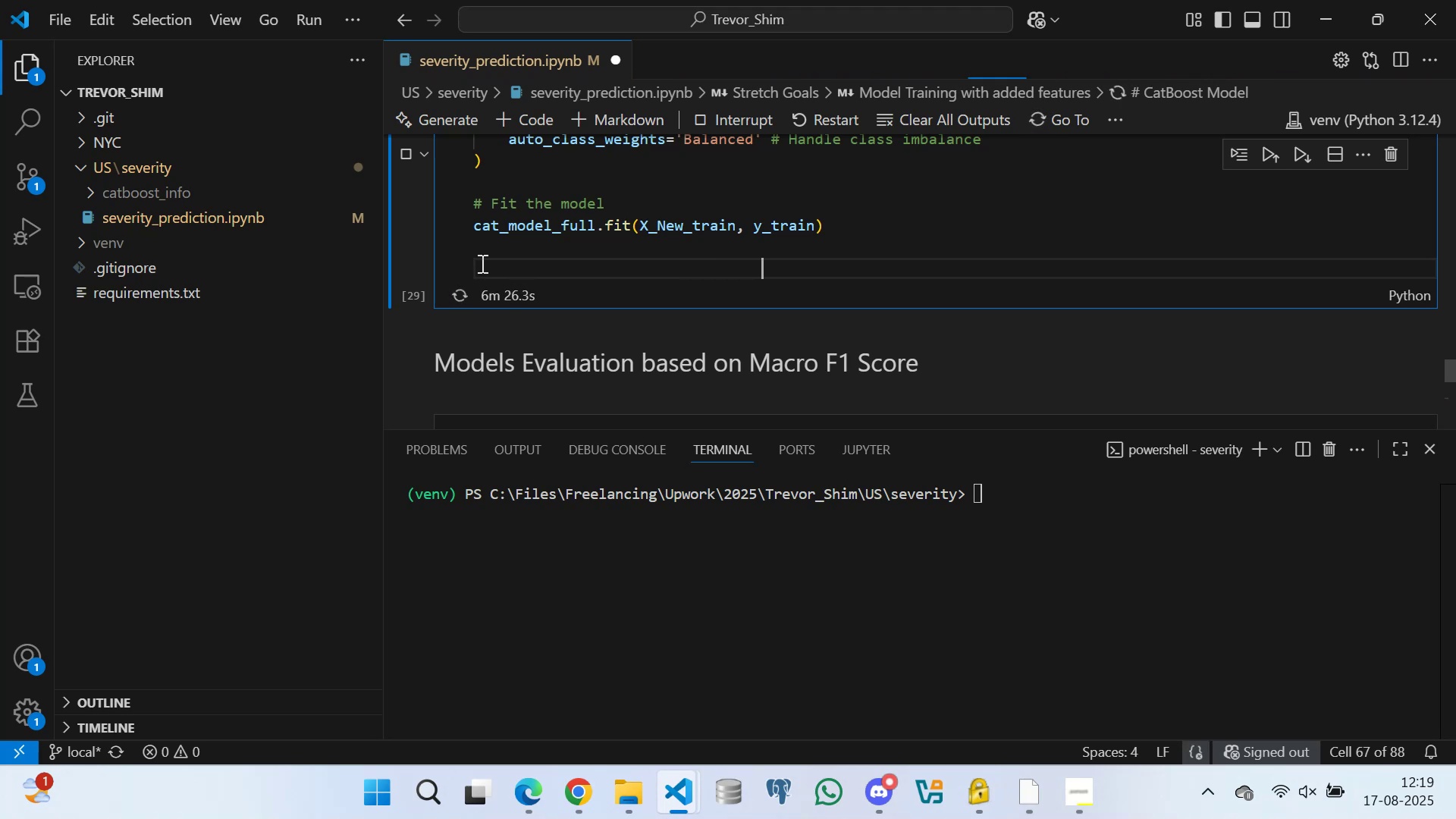 
key(Space)
 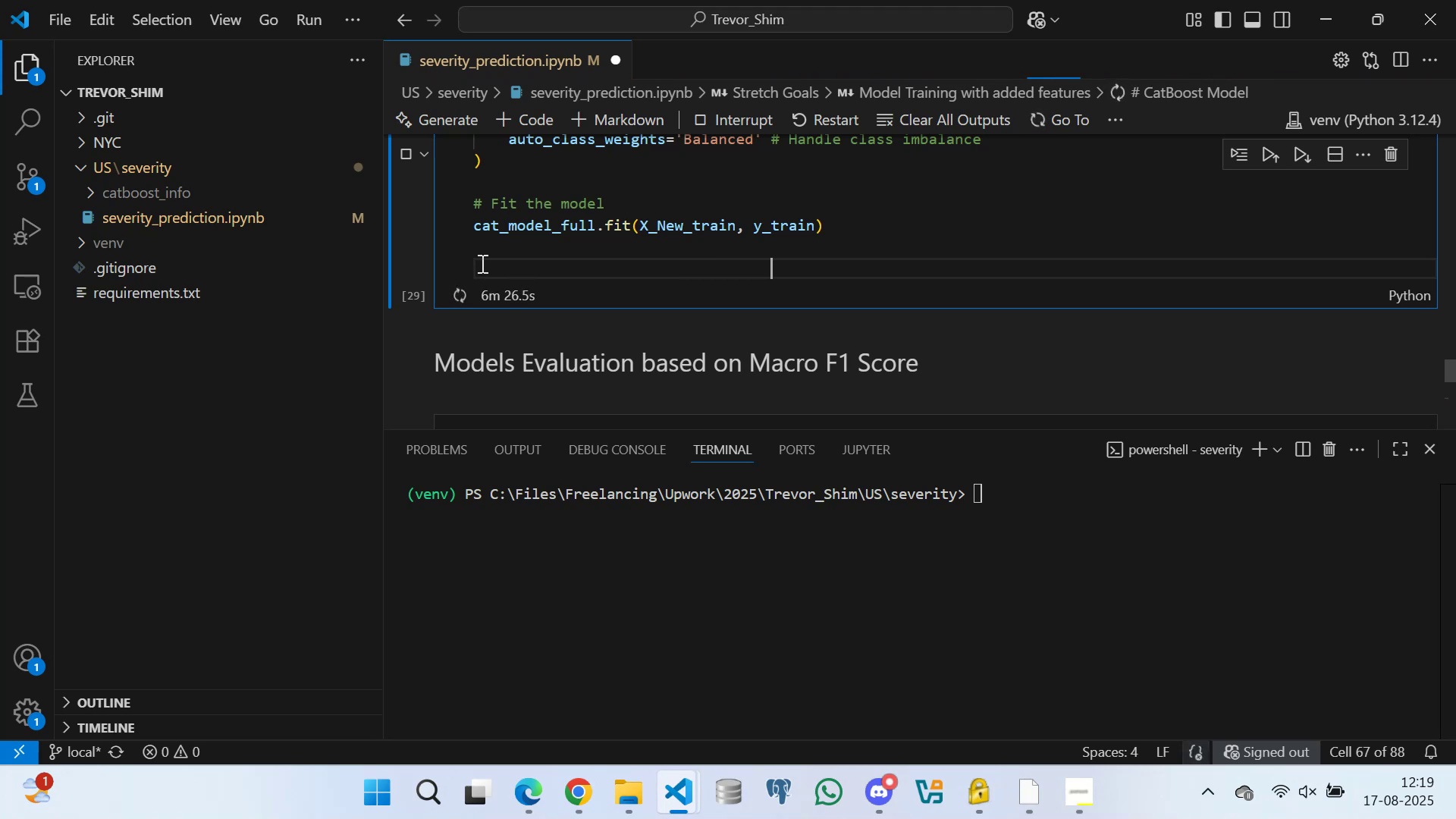 
key(Space)
 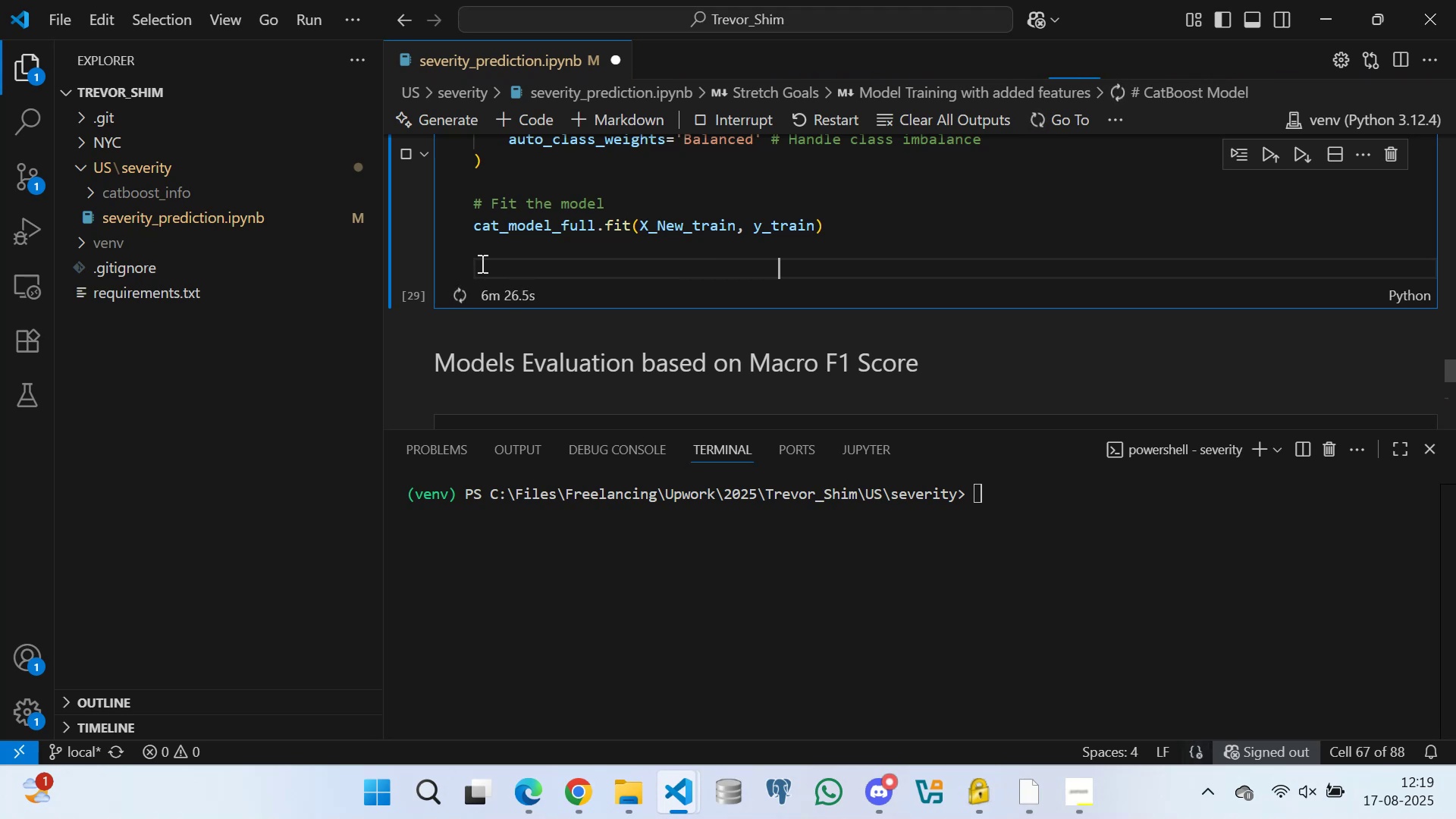 
key(Space)
 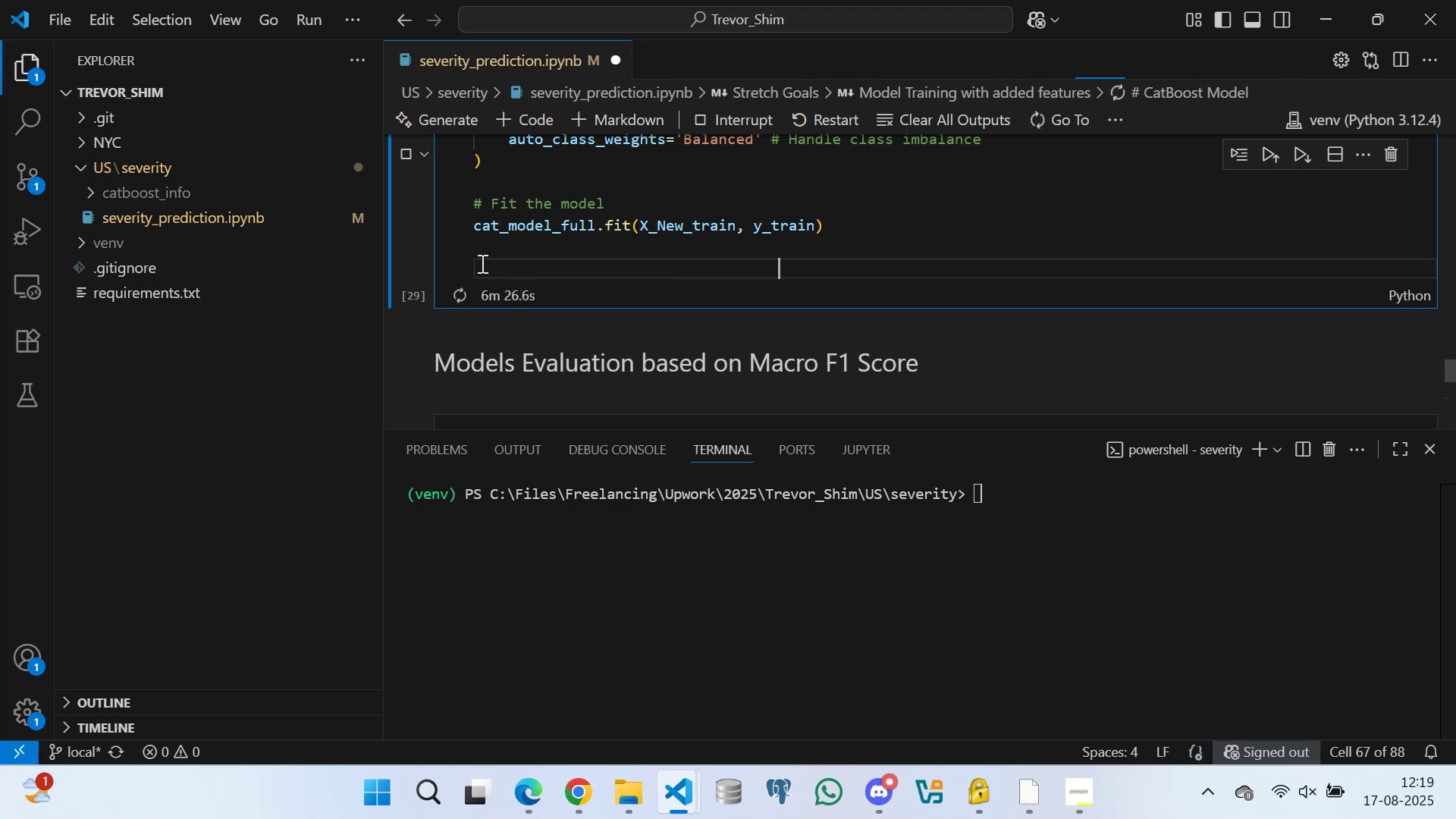 
key(Space)
 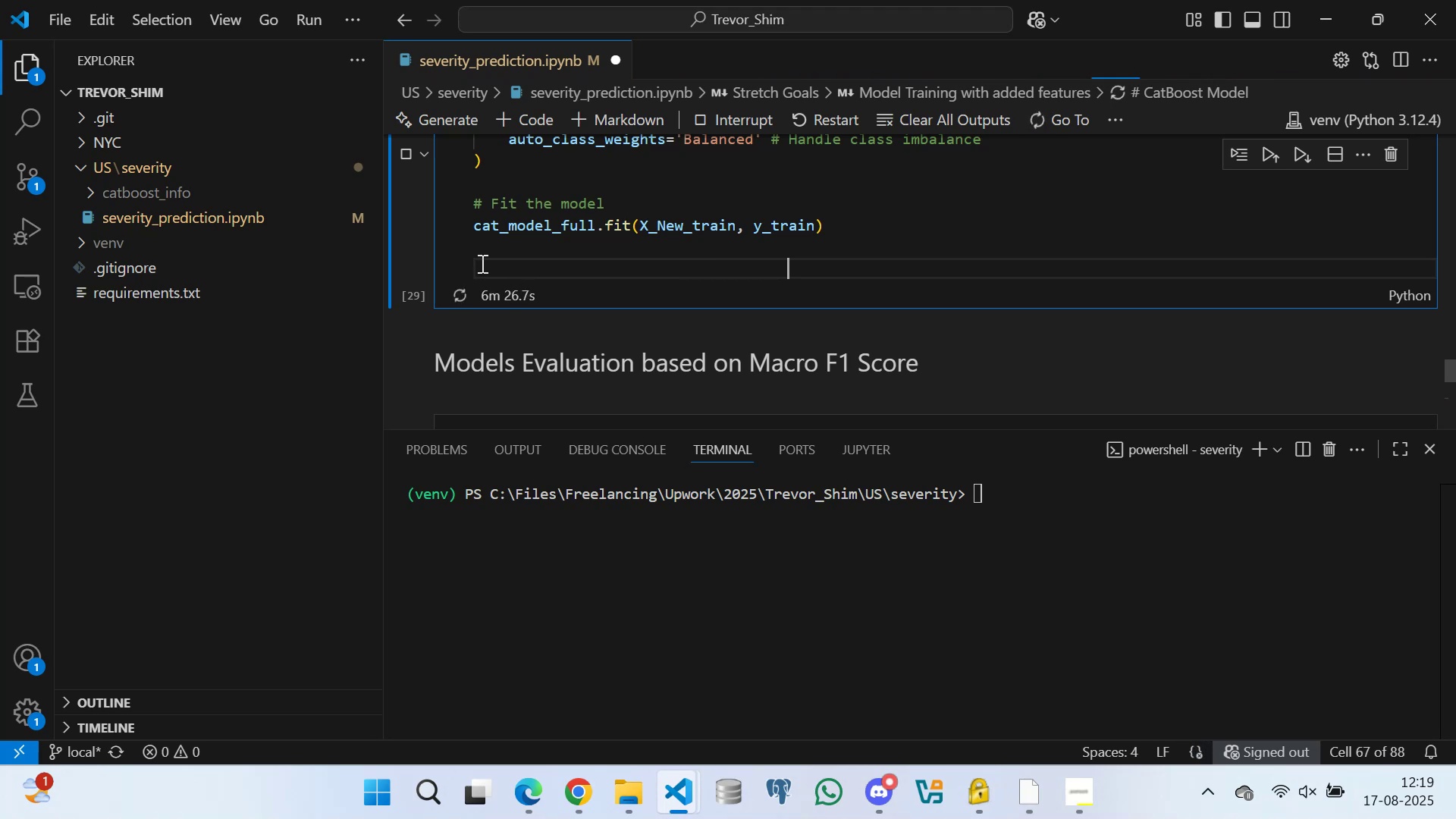 
key(Space)
 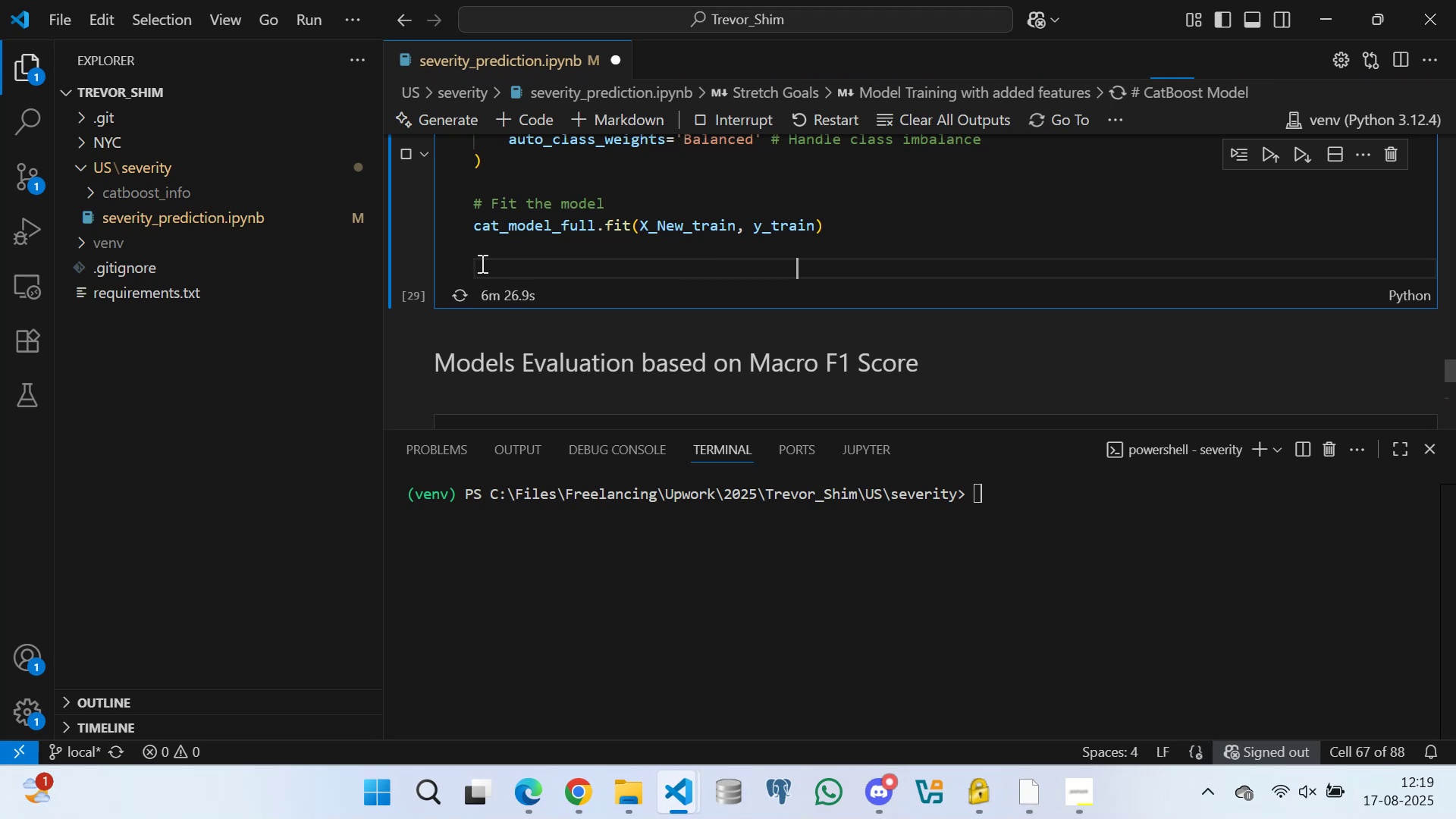 
key(Space)
 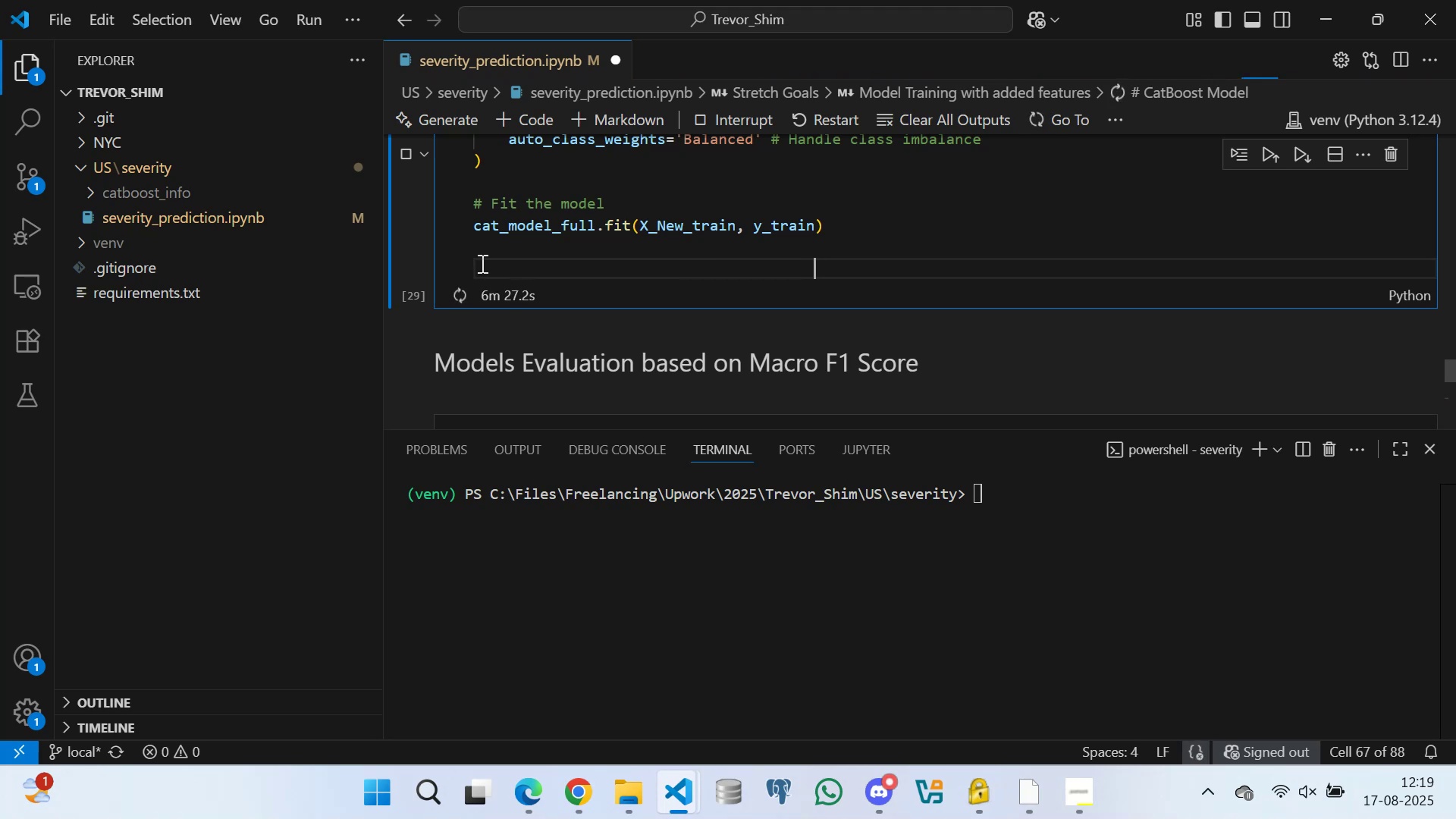 
key(Space)
 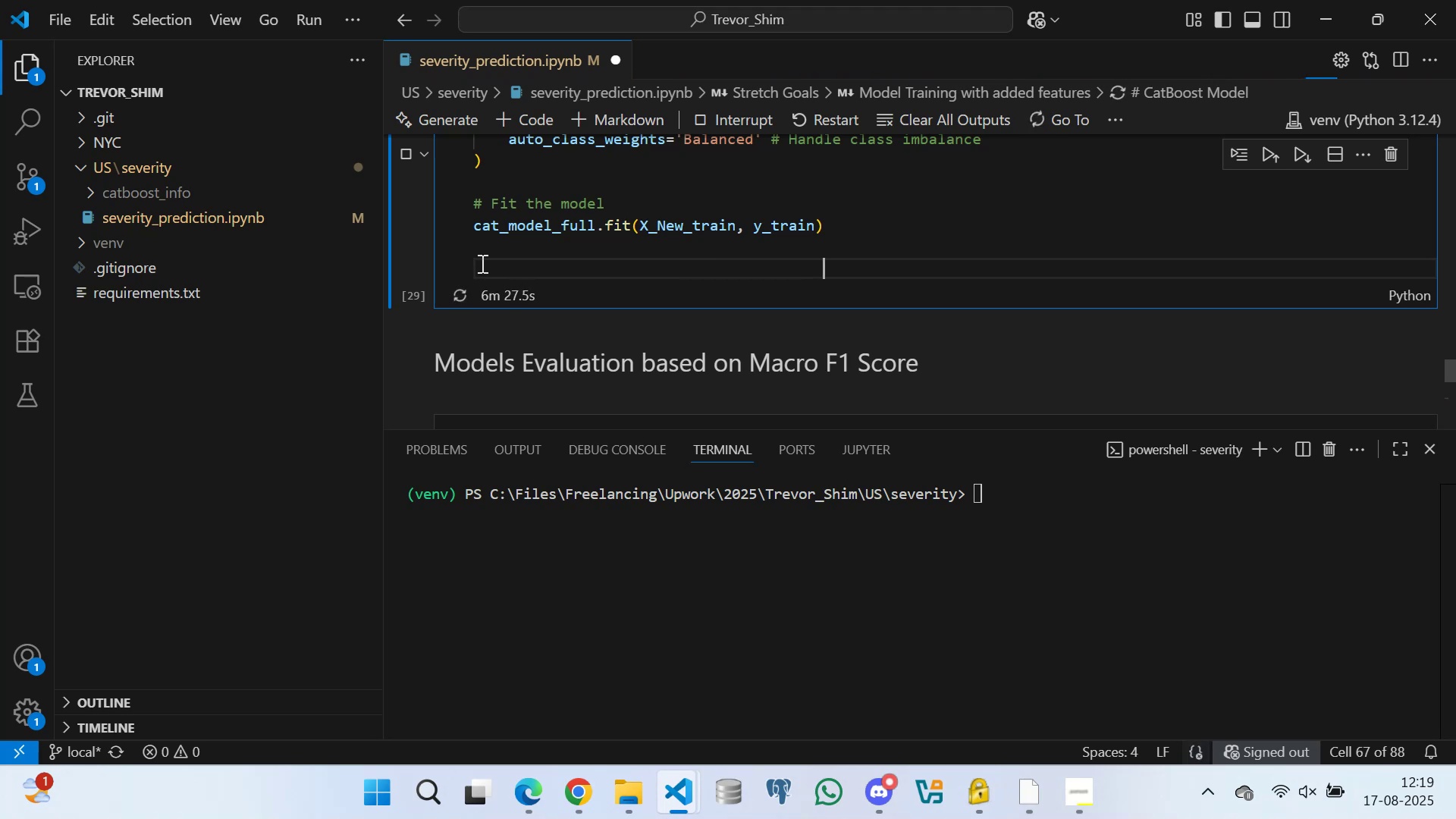 
key(Space)
 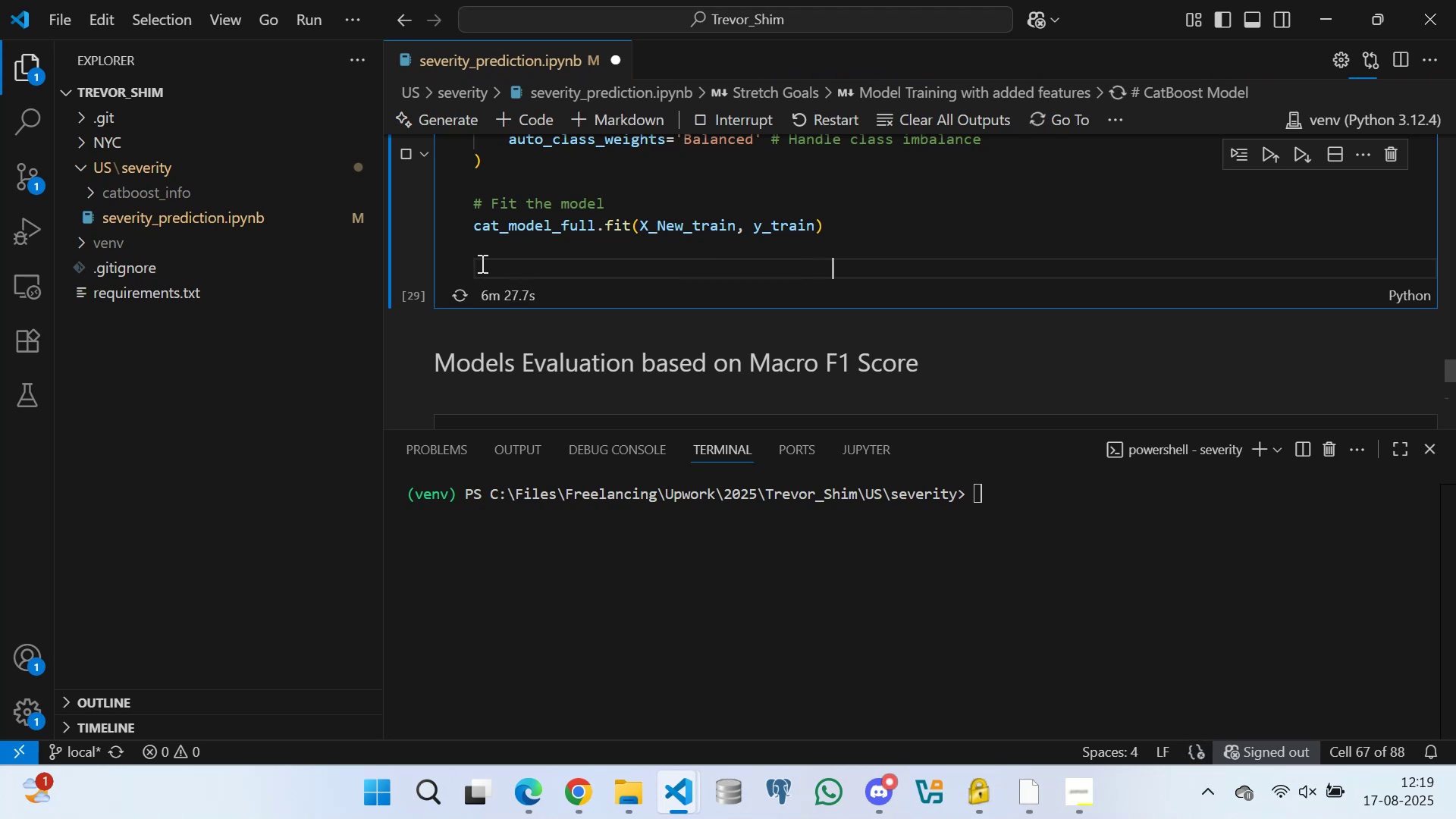 
key(Space)
 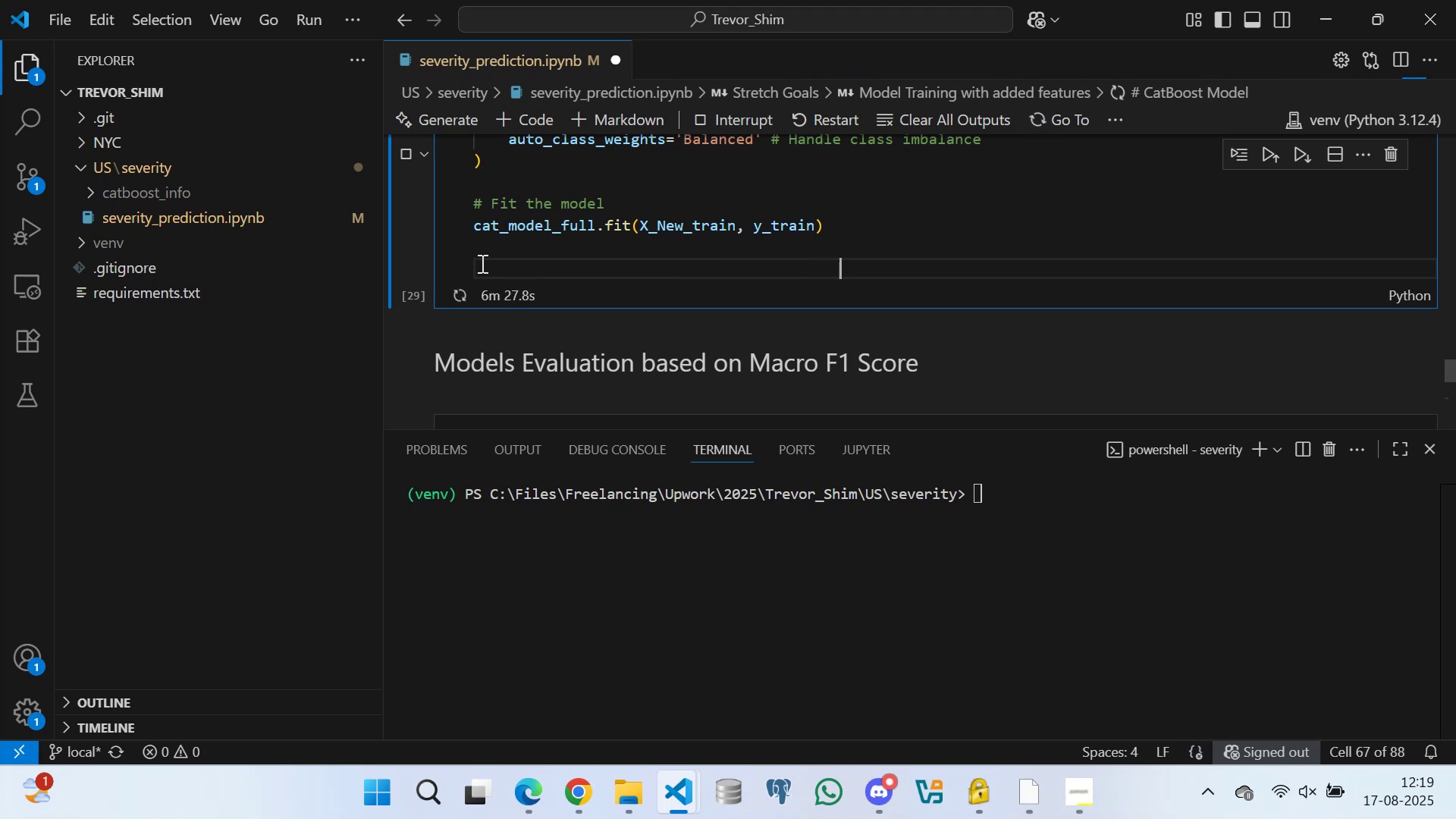 
key(Space)
 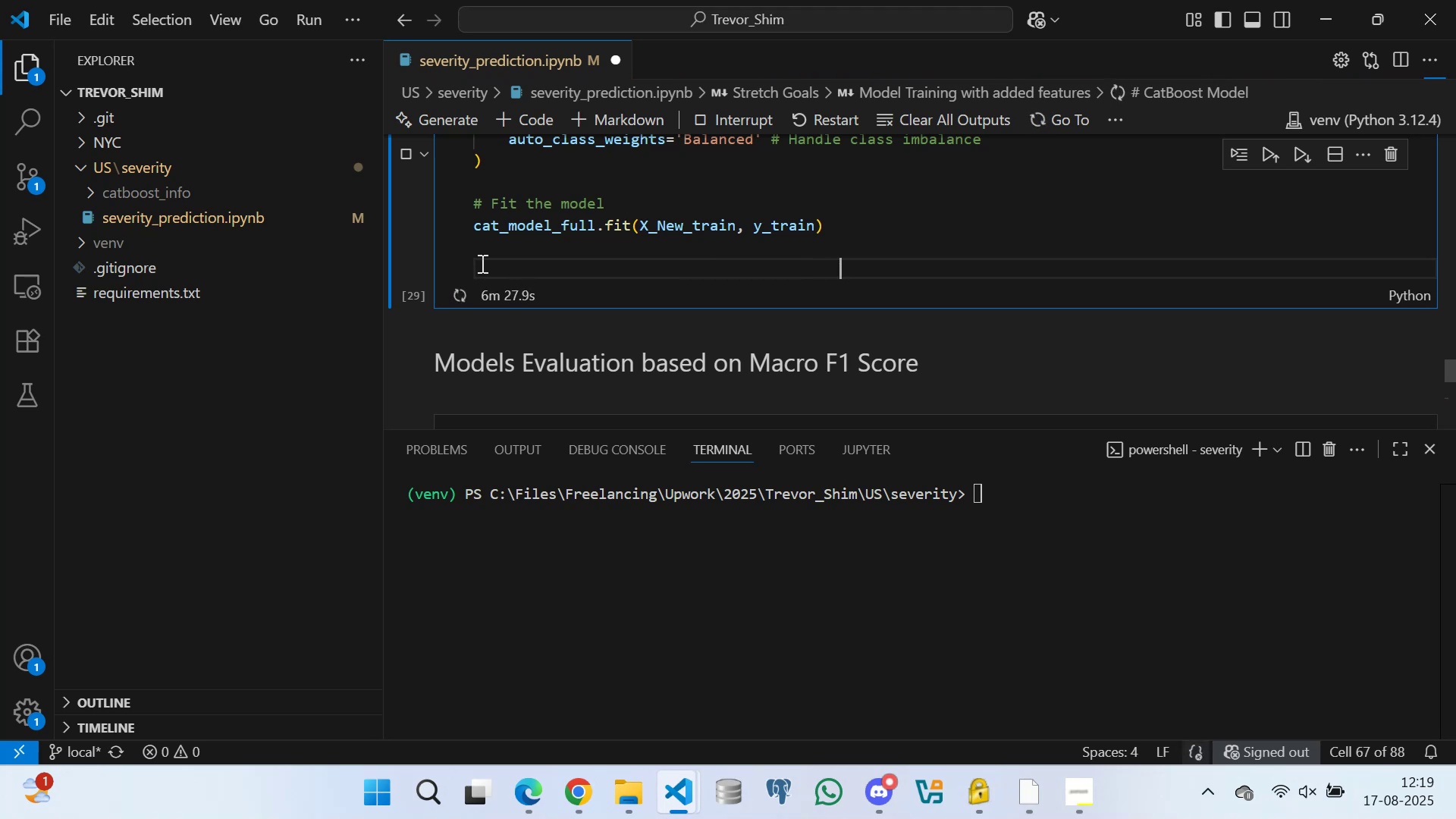 
key(Space)
 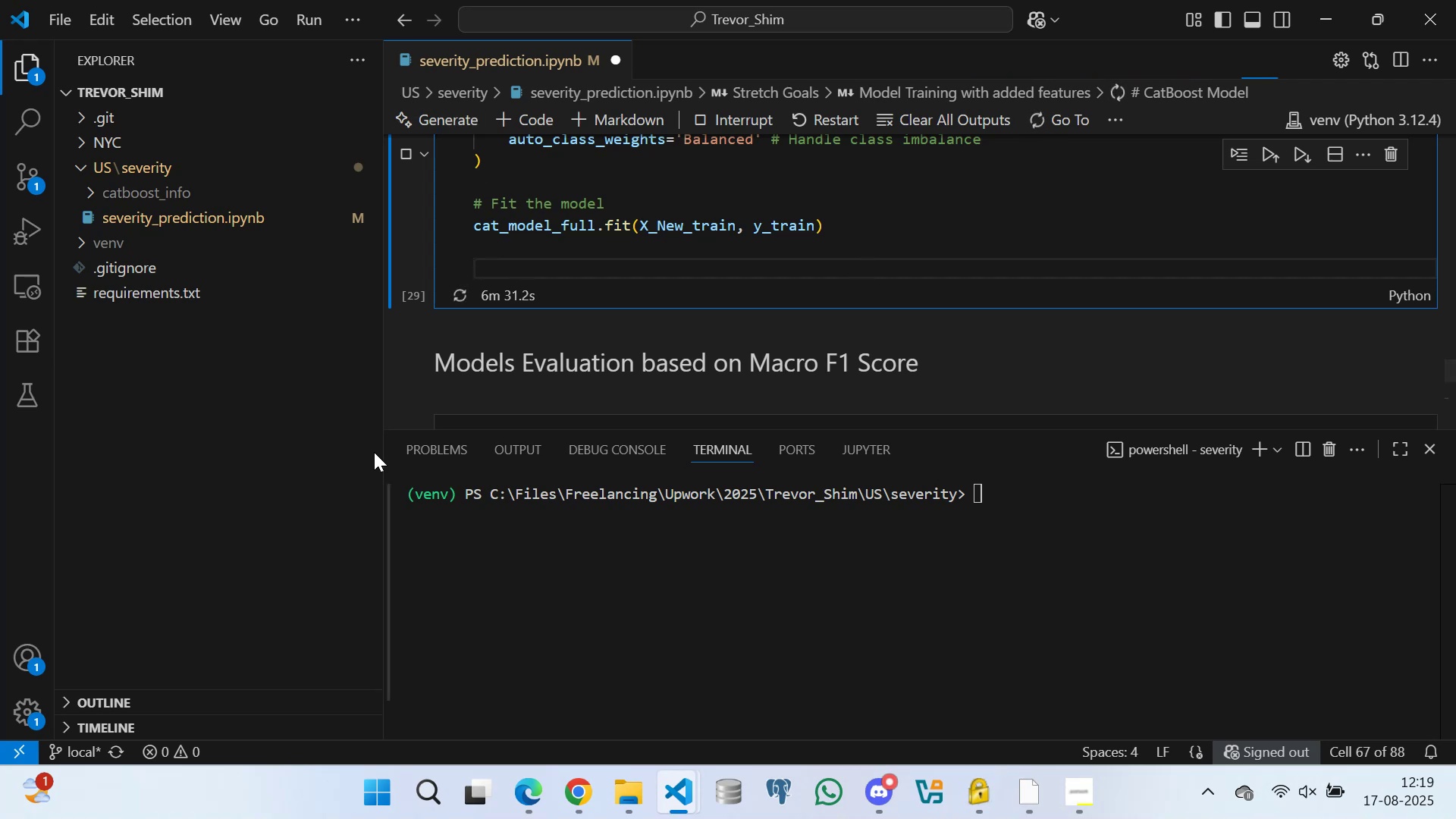 
scroll: coordinate [504, 257], scroll_direction: up, amount: 4.0
 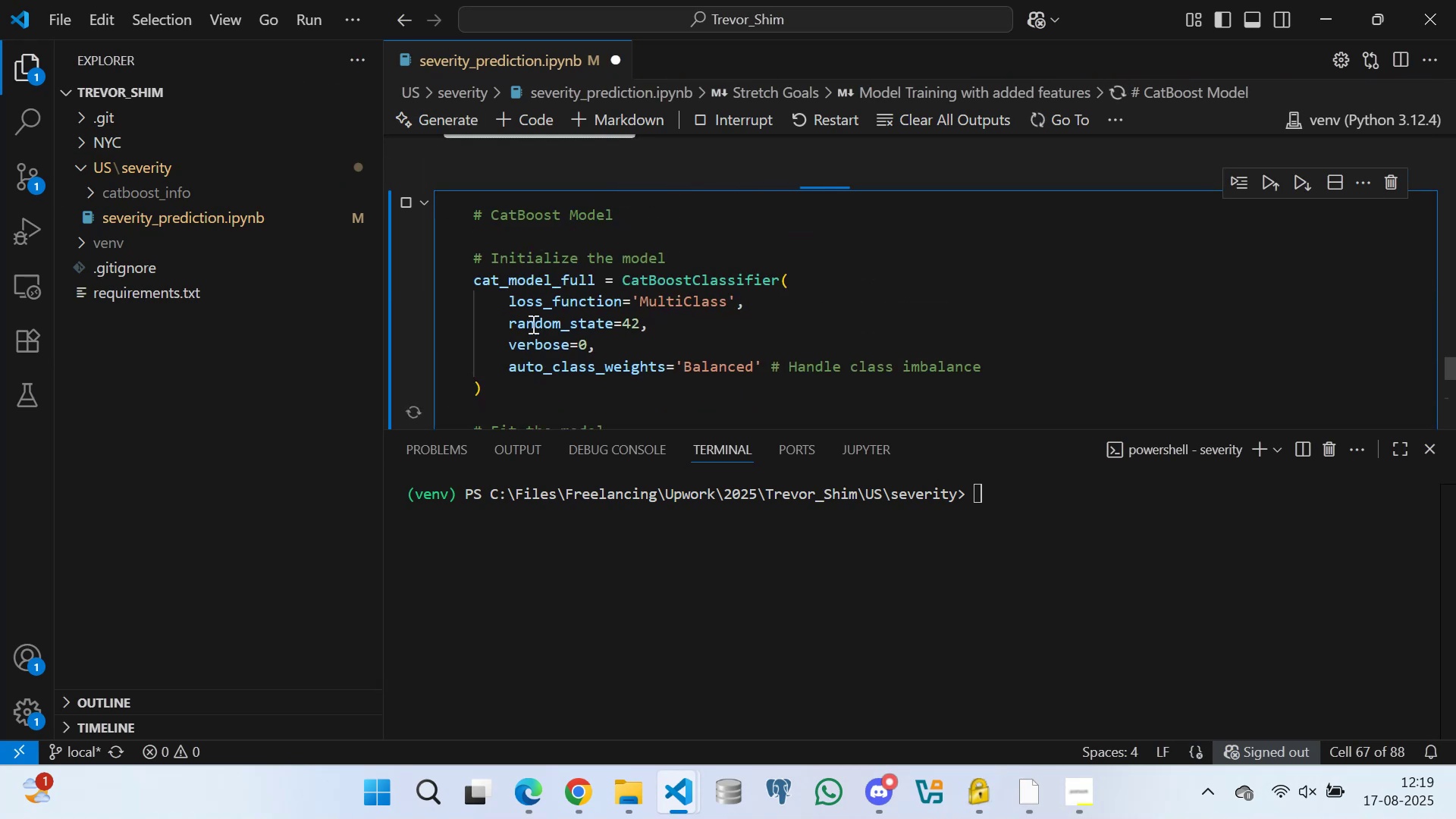 
scroll: coordinate [533, 263], scroll_direction: down, amount: 2.0
 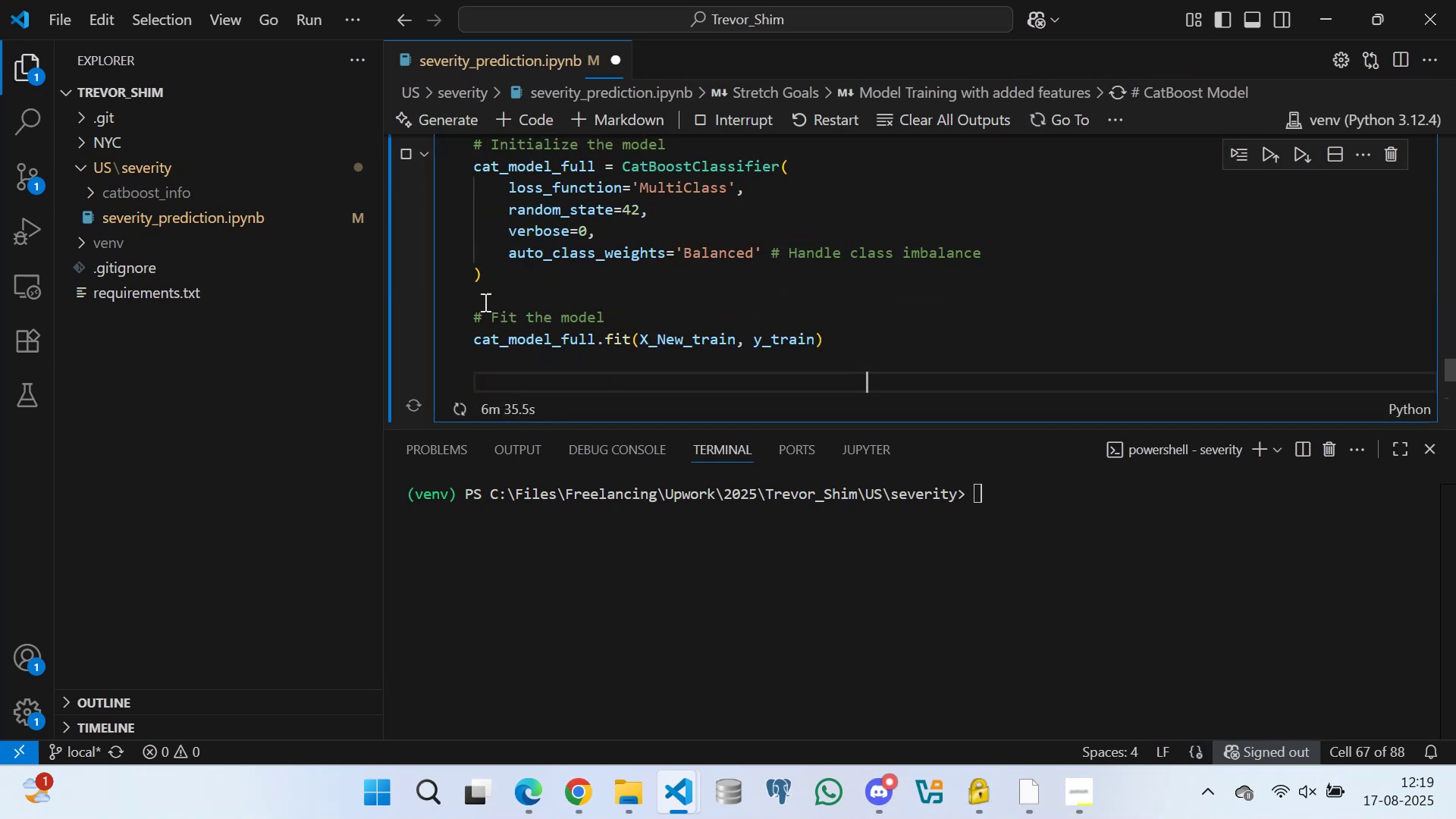 
left_click([484, 303])
 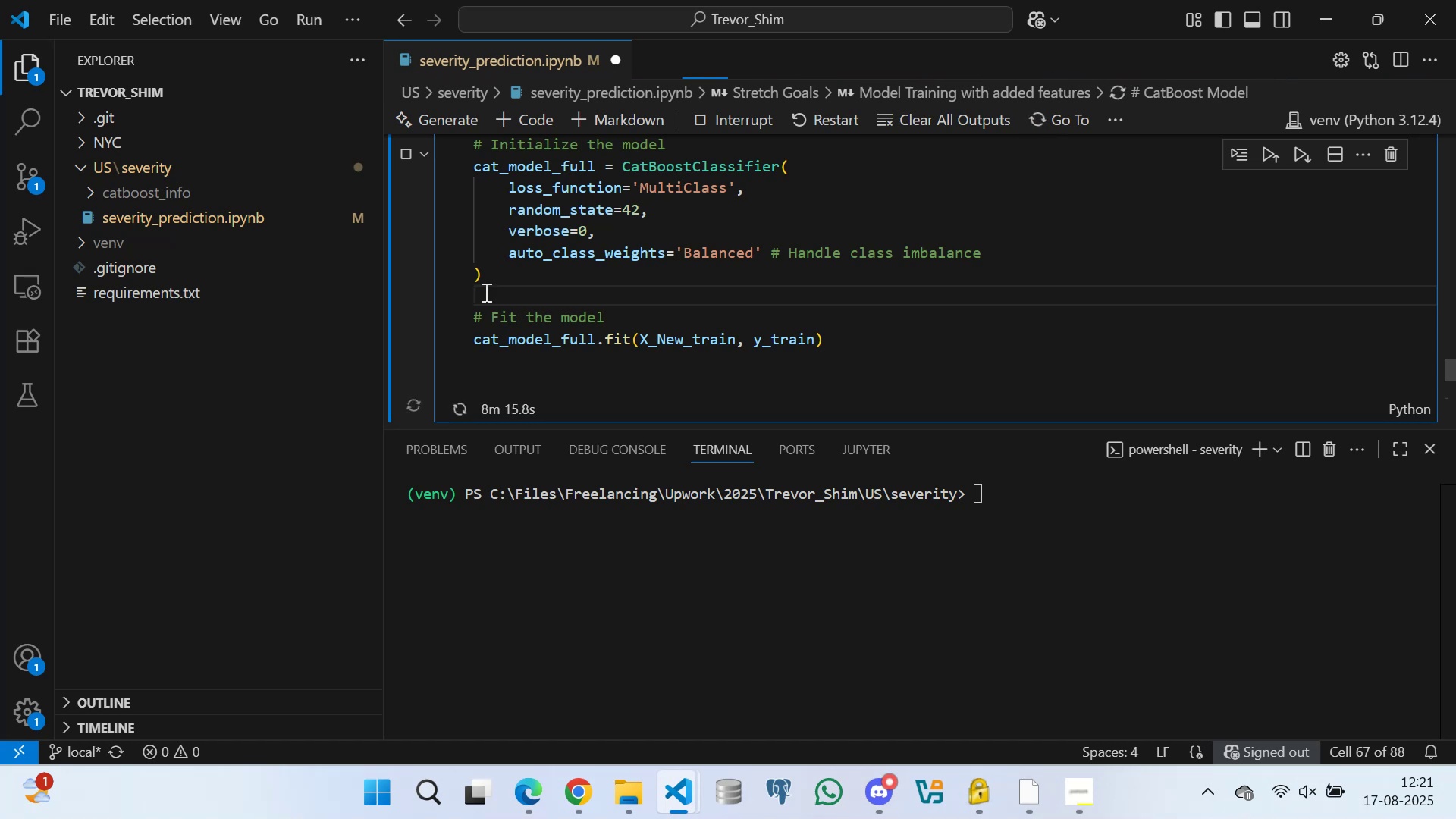 
wait(105.06)
 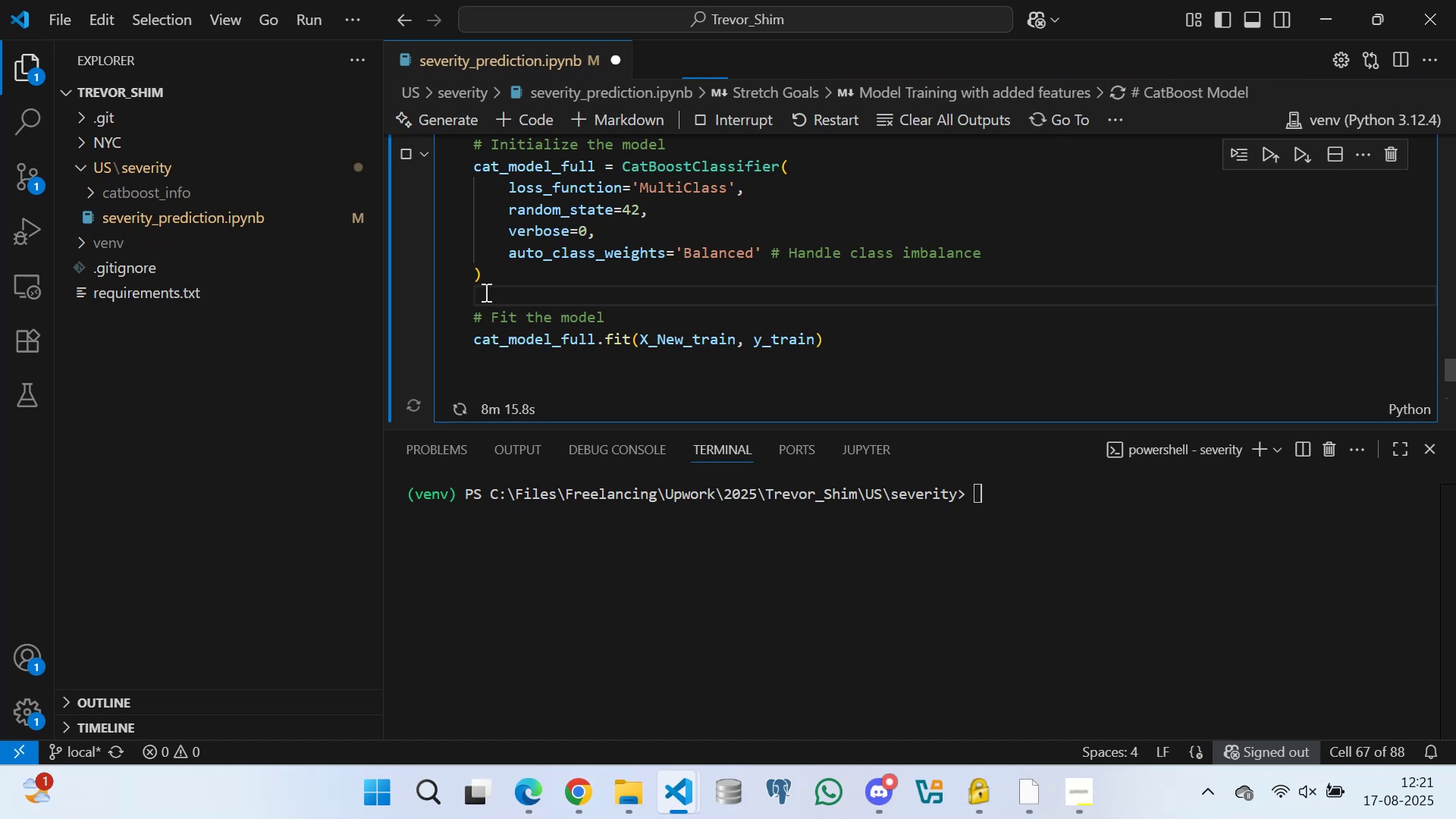 
double_click([504, 297])
 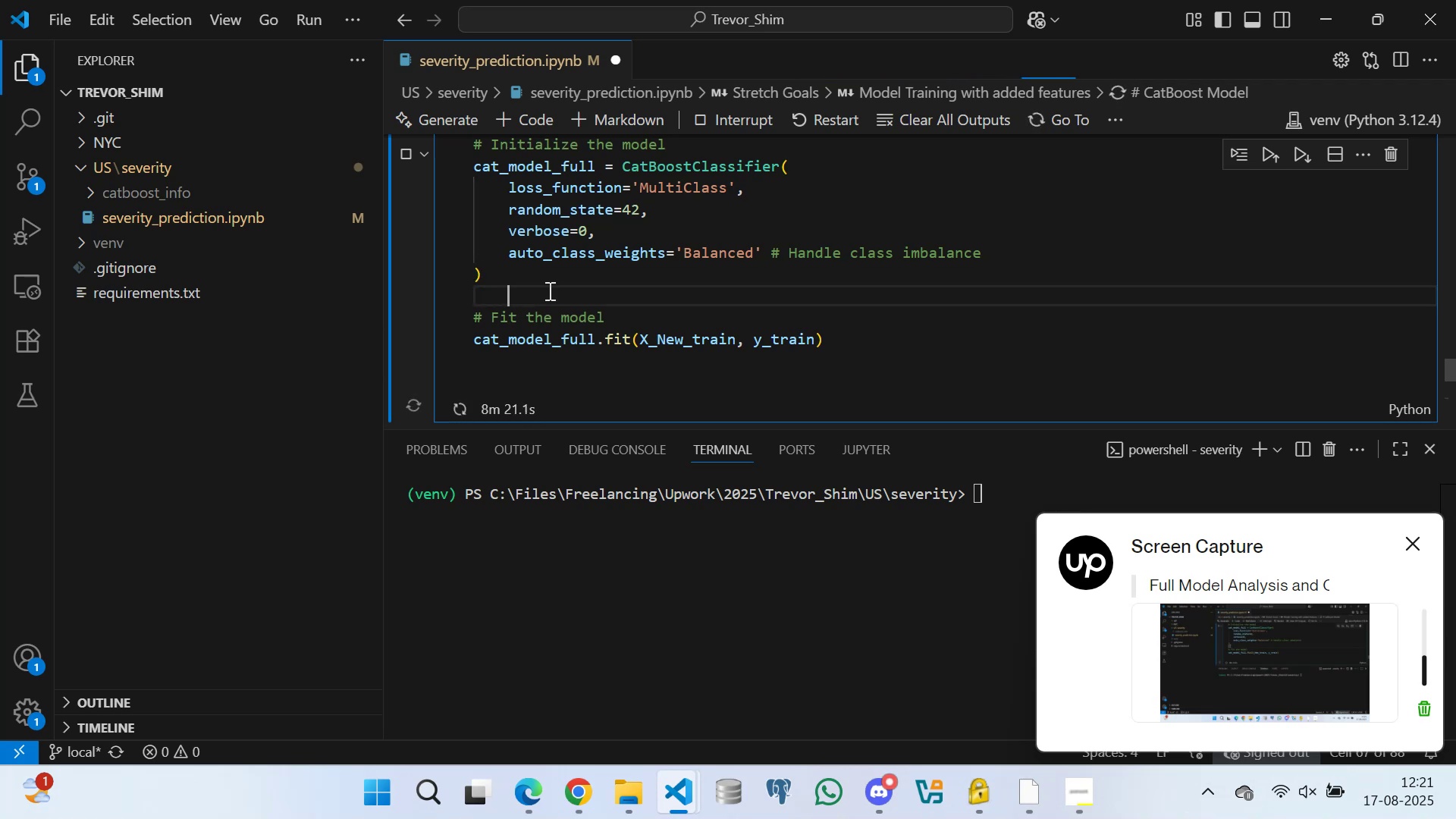 
triple_click([551, 290])
 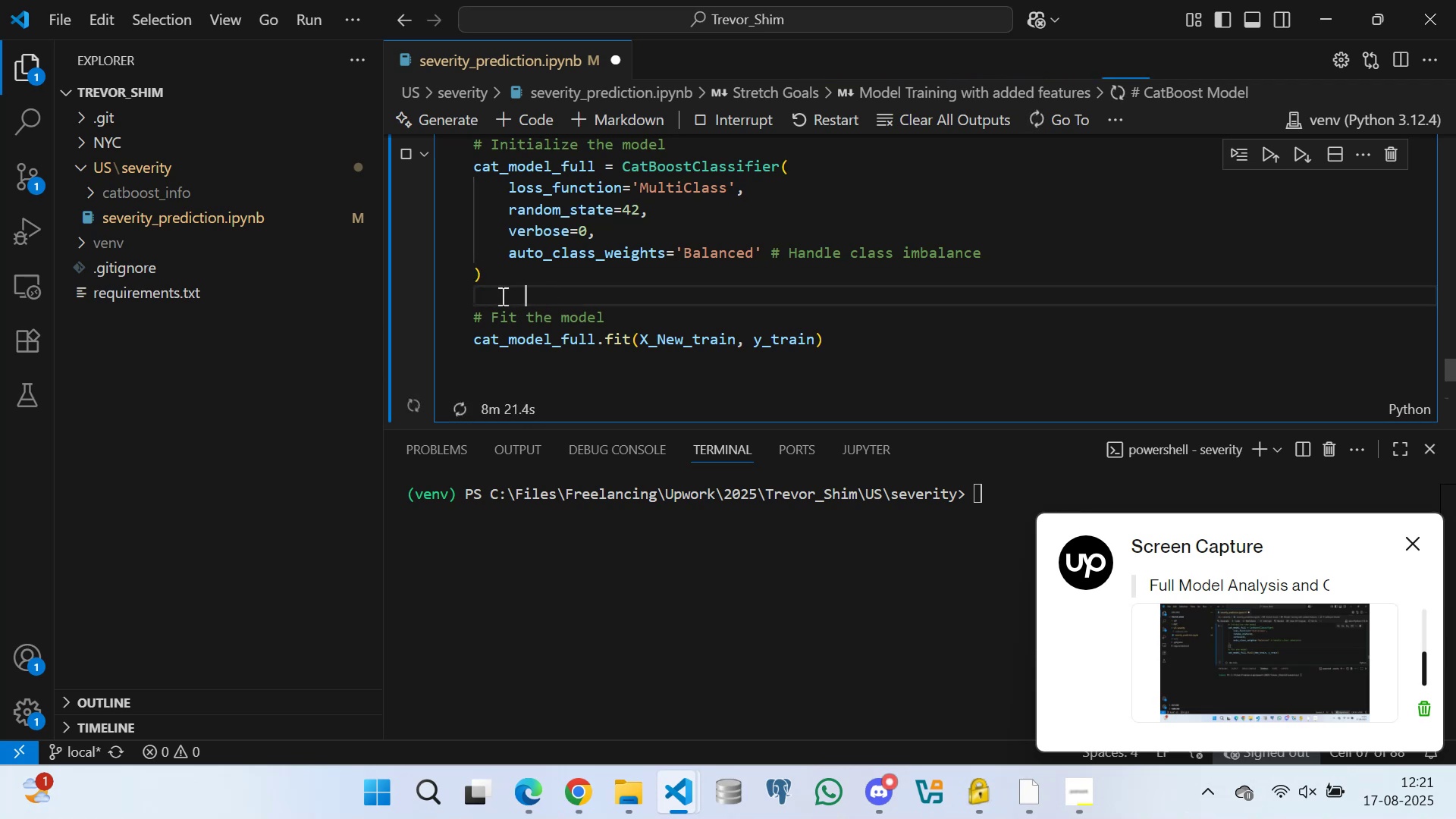 
triple_click([496, 296])
 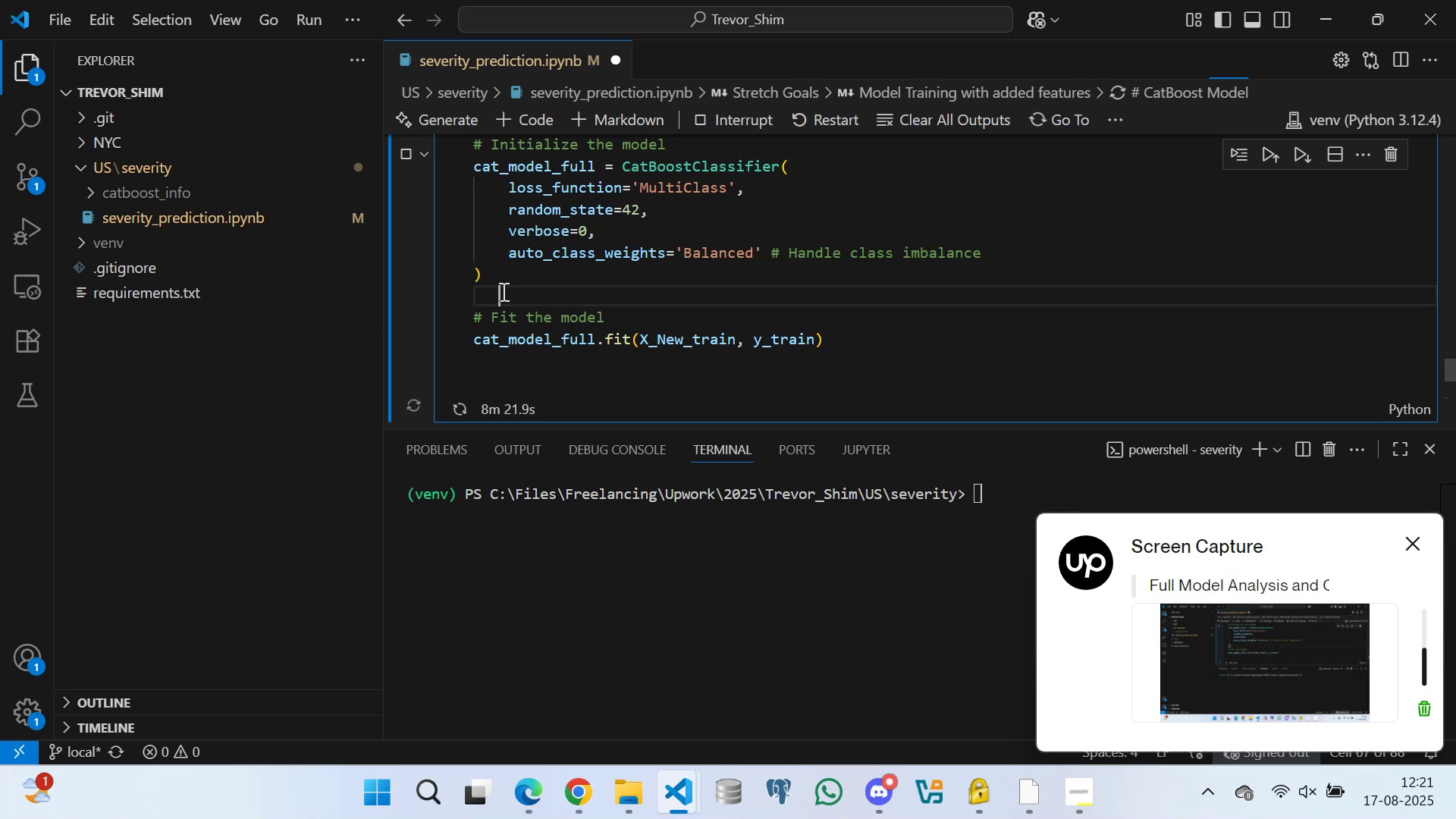 
triple_click([504, 291])
 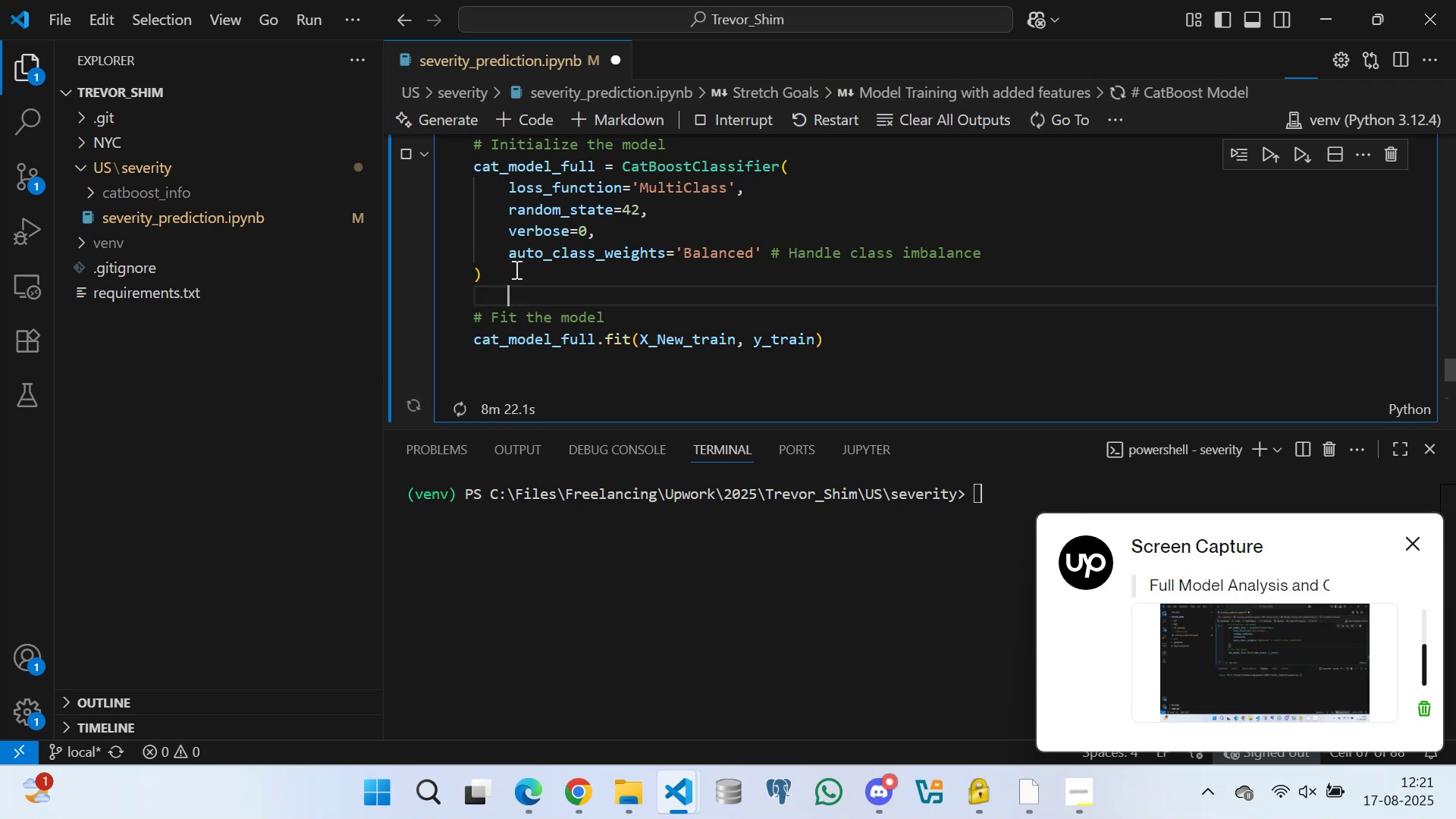 
triple_click([515, 269])
 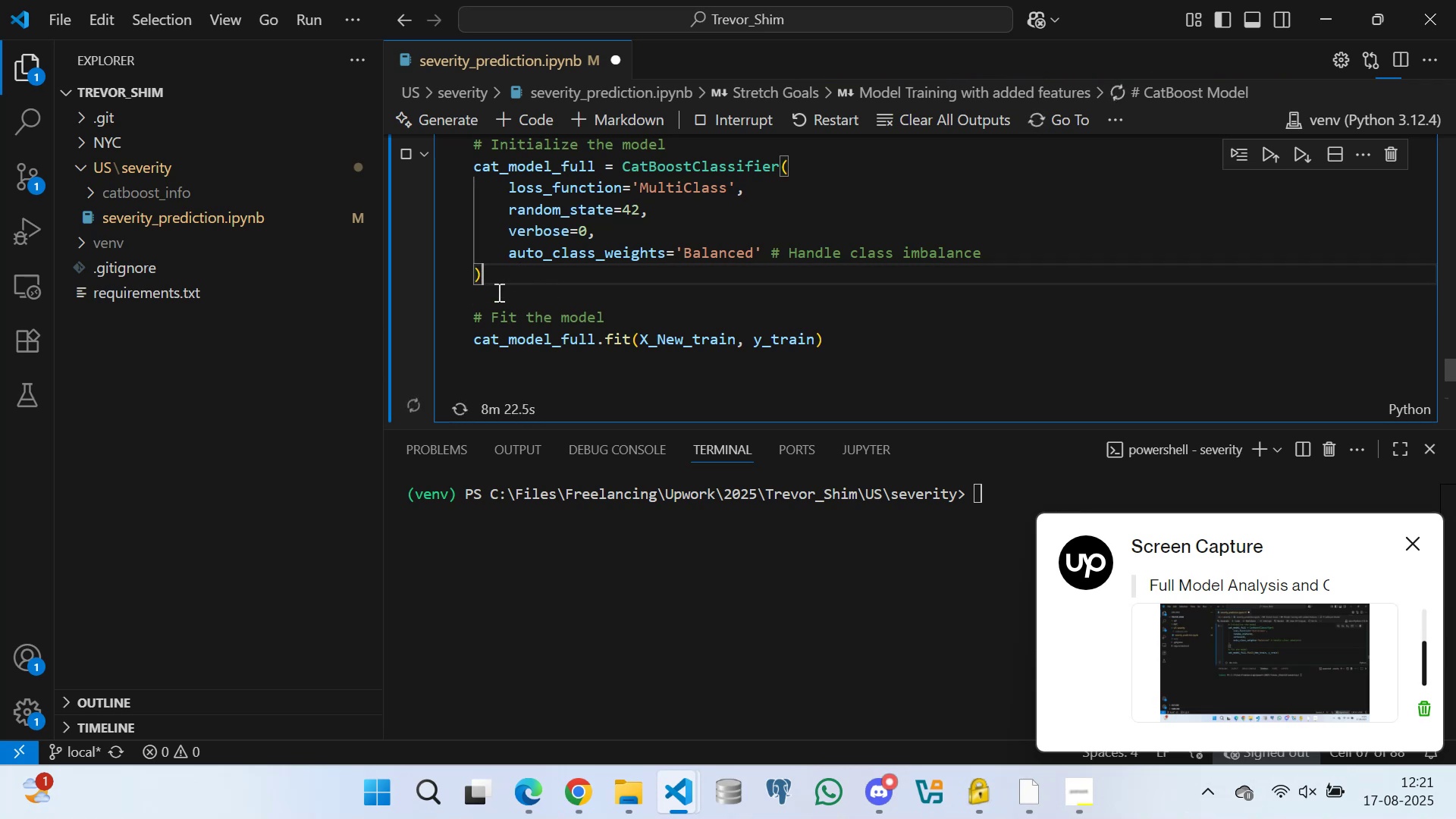 
triple_click([497, 292])
 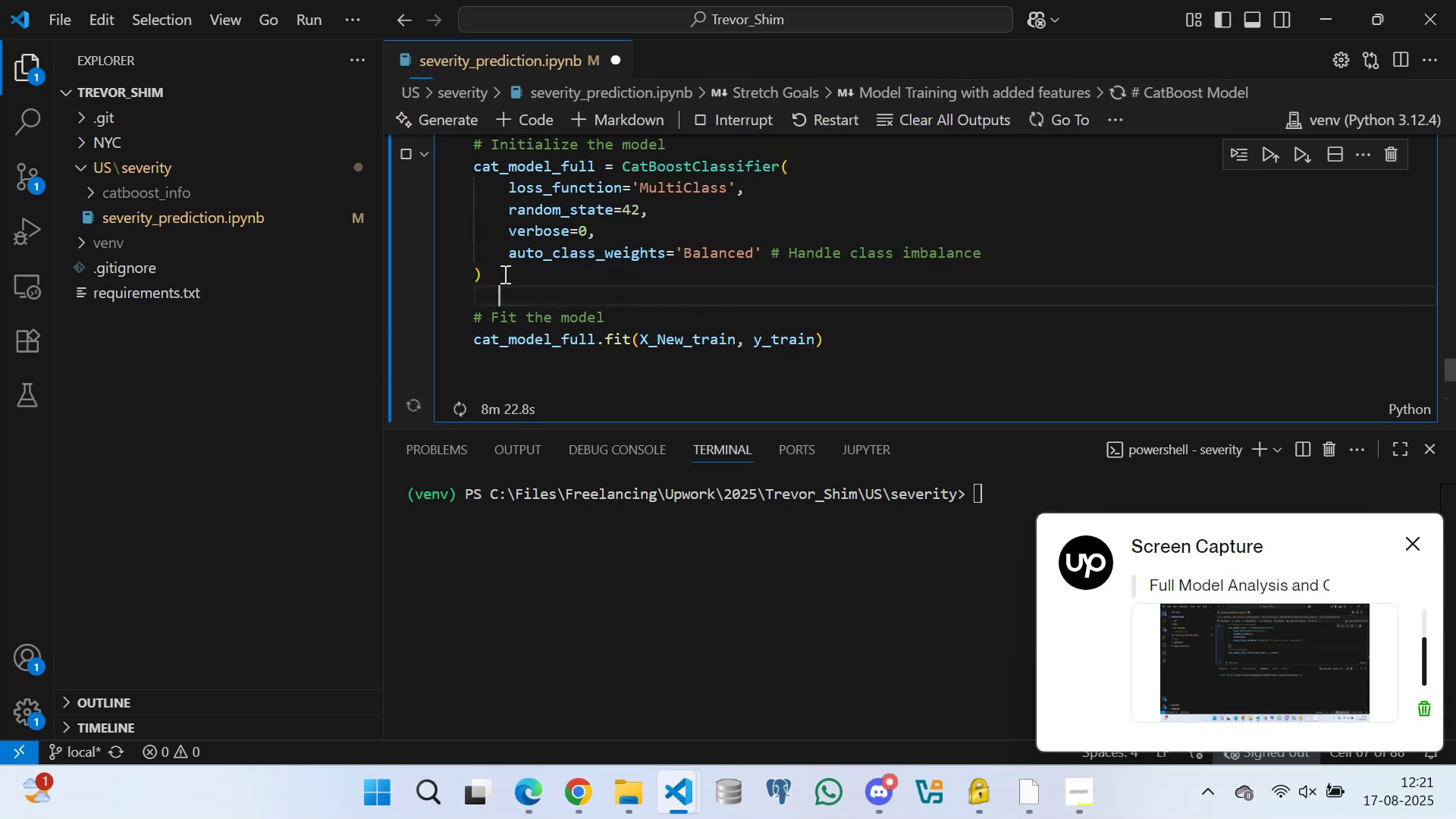 
triple_click([510, 264])
 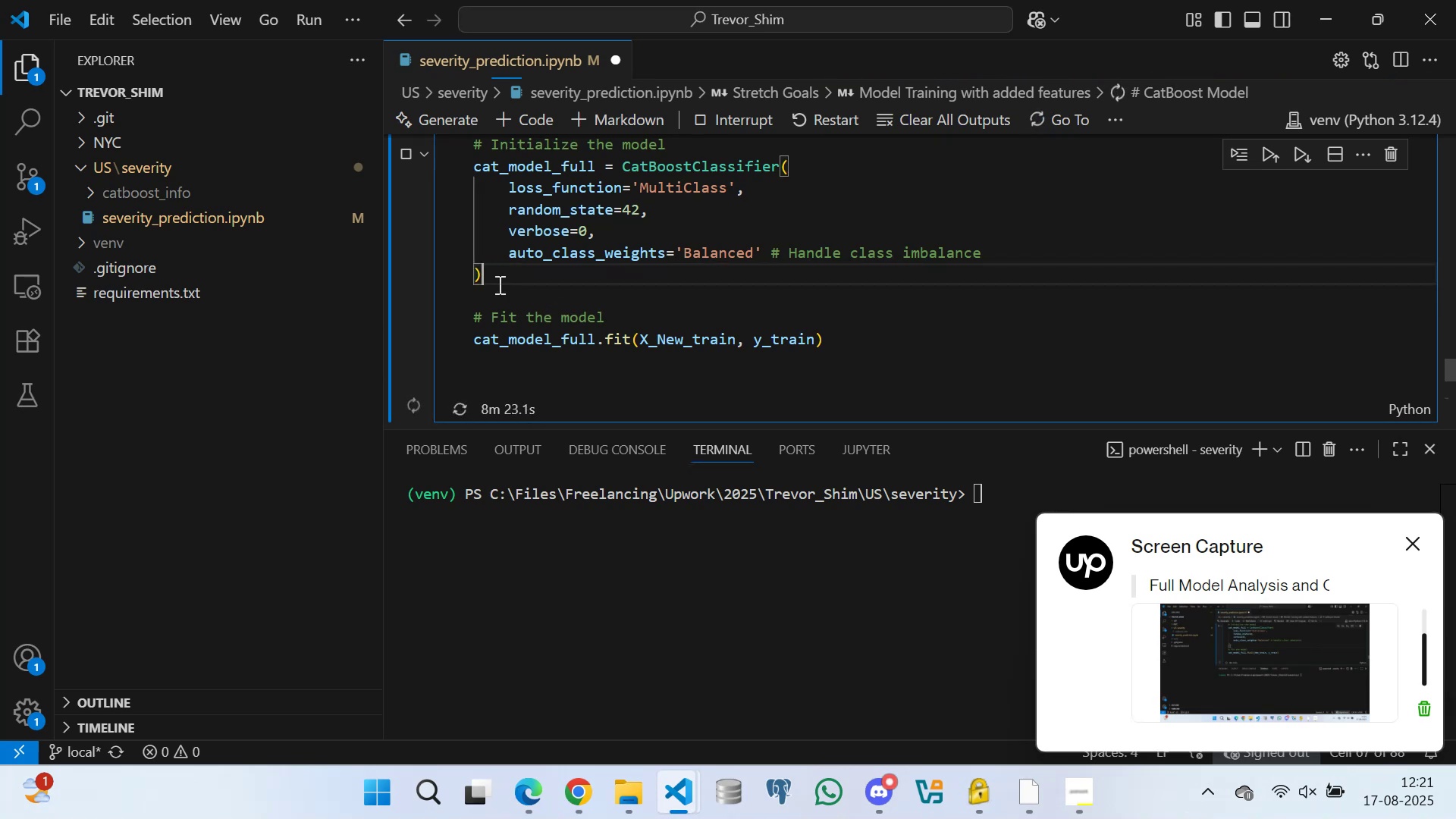 
triple_click([496, 291])
 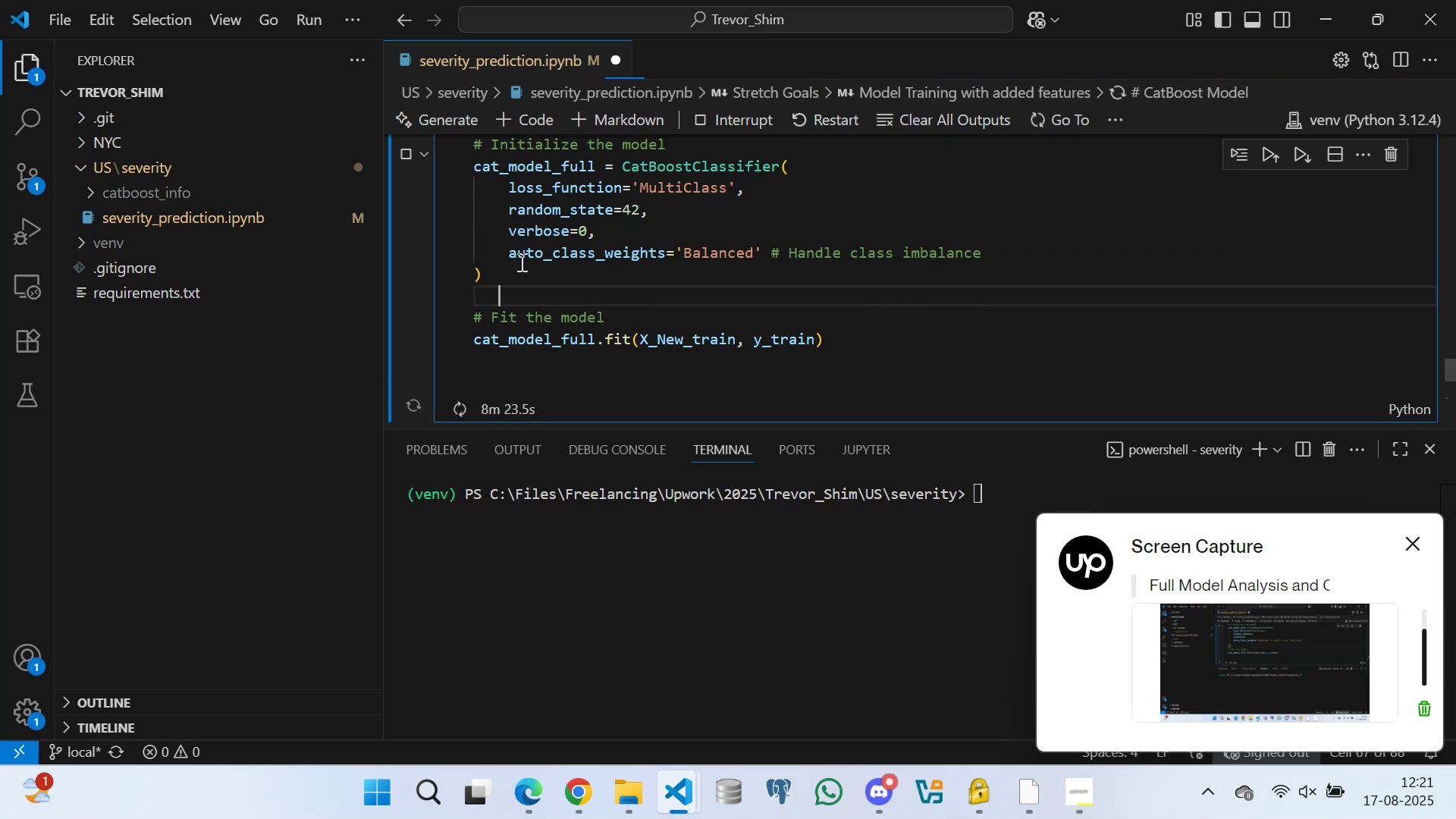 
triple_click([520, 262])
 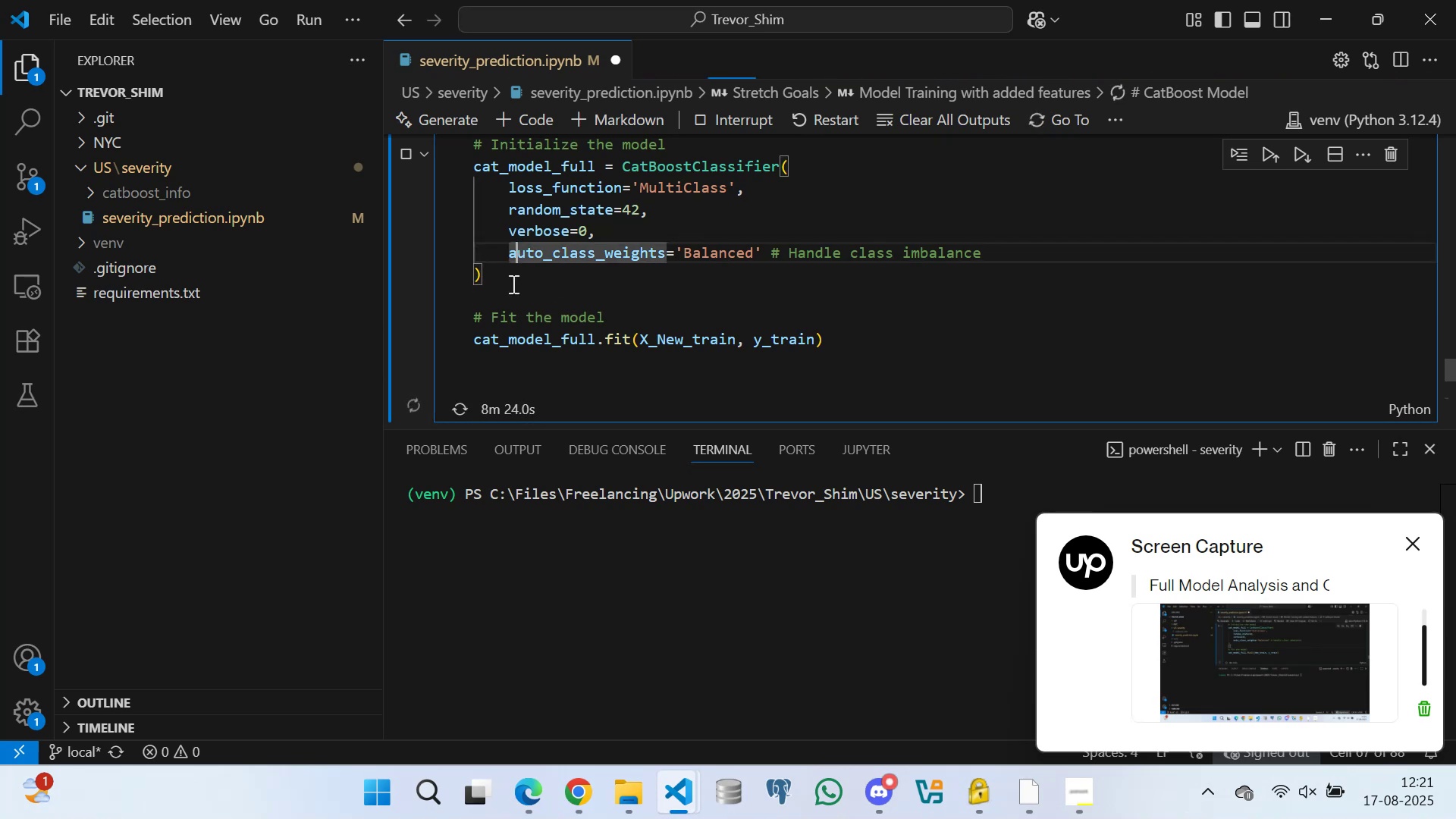 
triple_click([512, 284])
 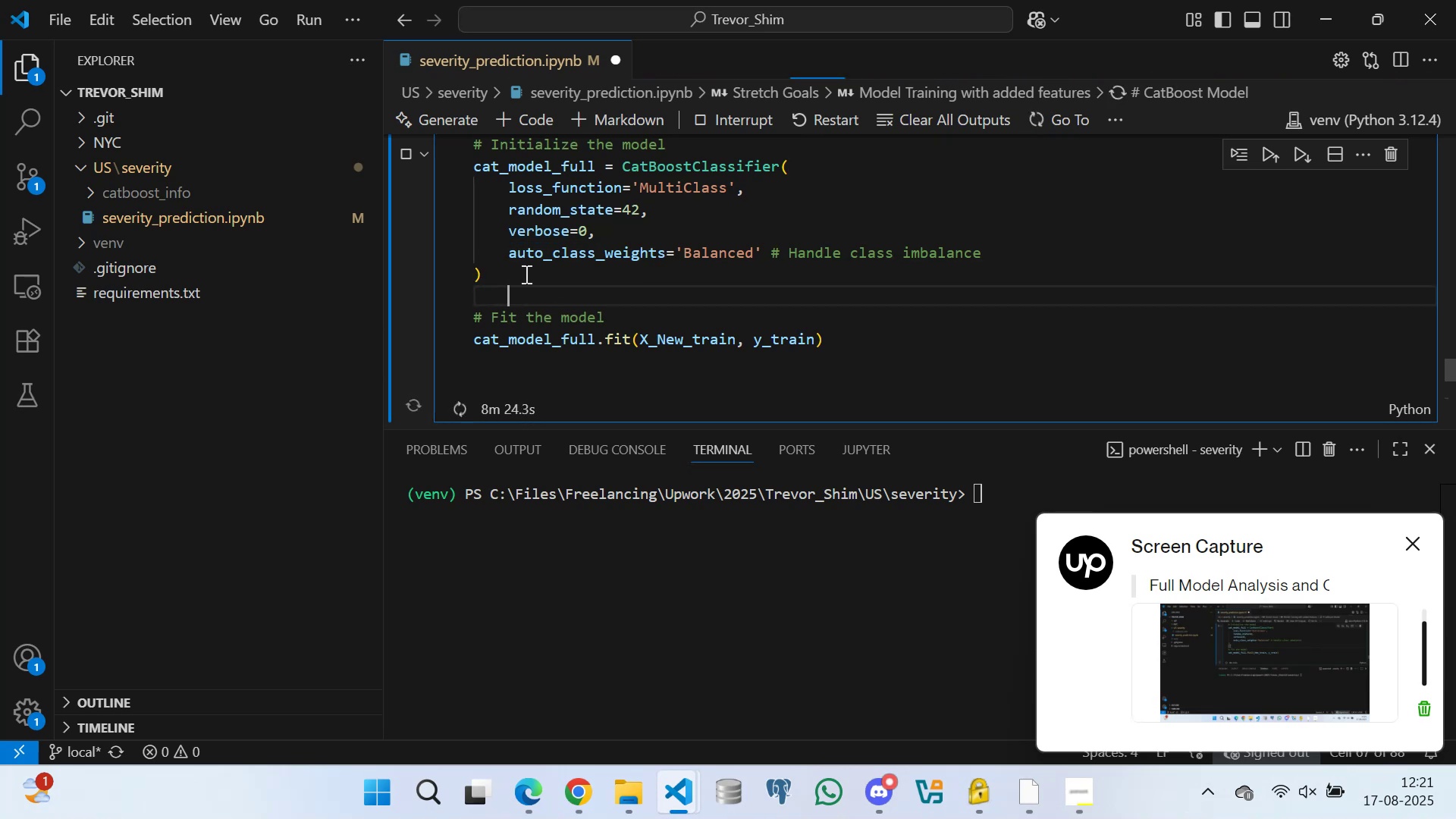 
triple_click([526, 274])
 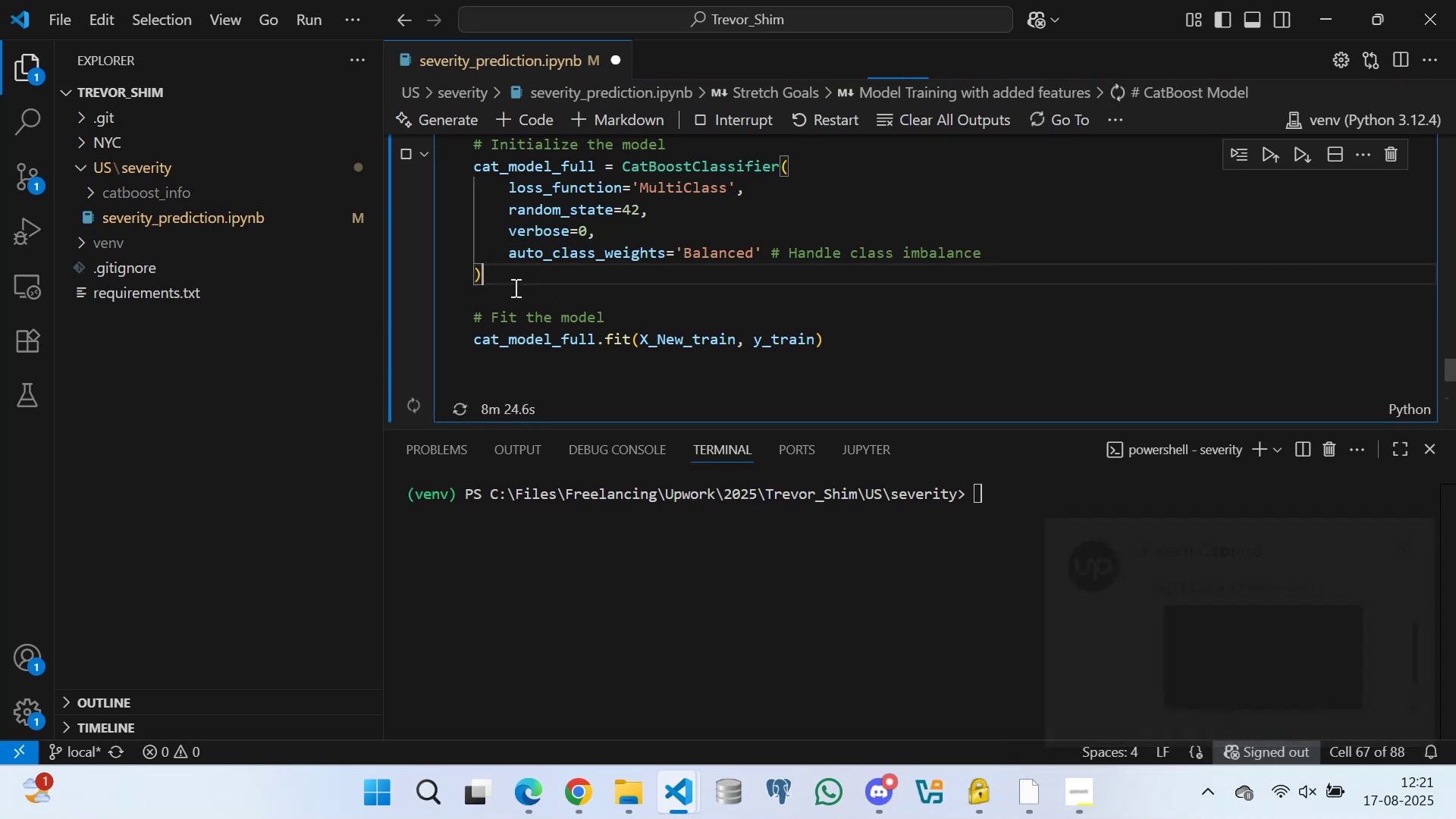 
triple_click([513, 290])
 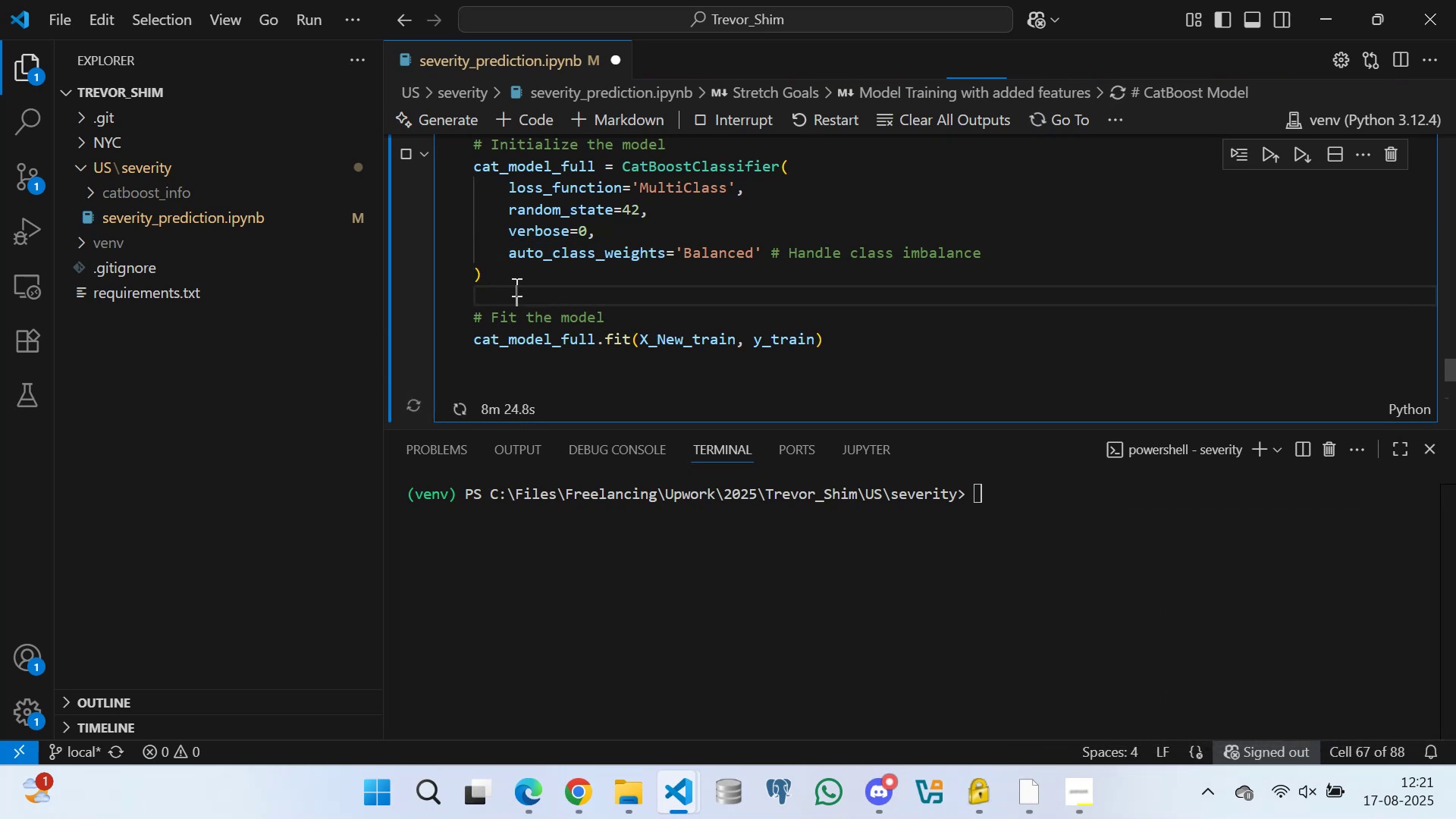 
triple_click([532, 275])
 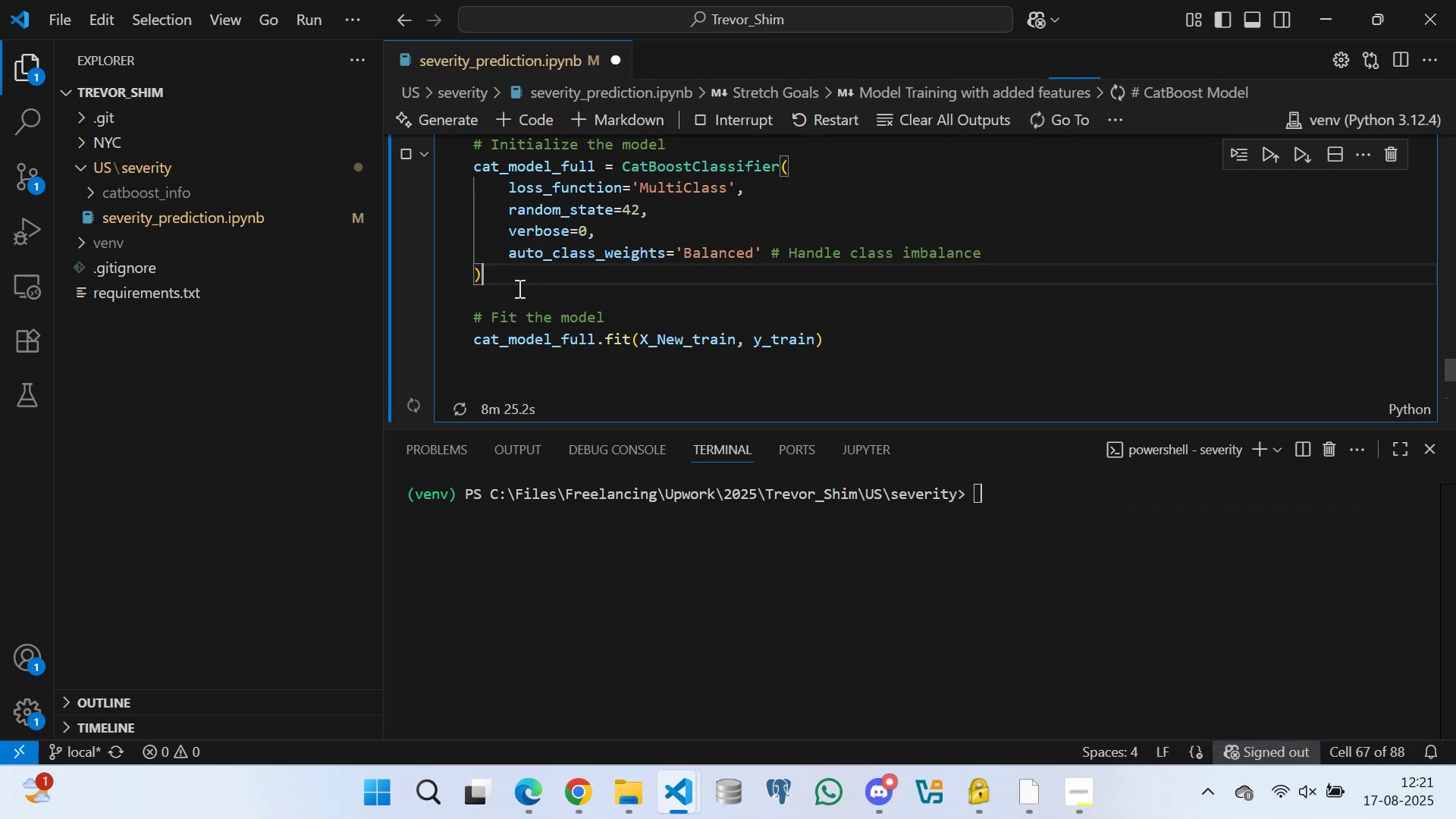 
triple_click([518, 289])
 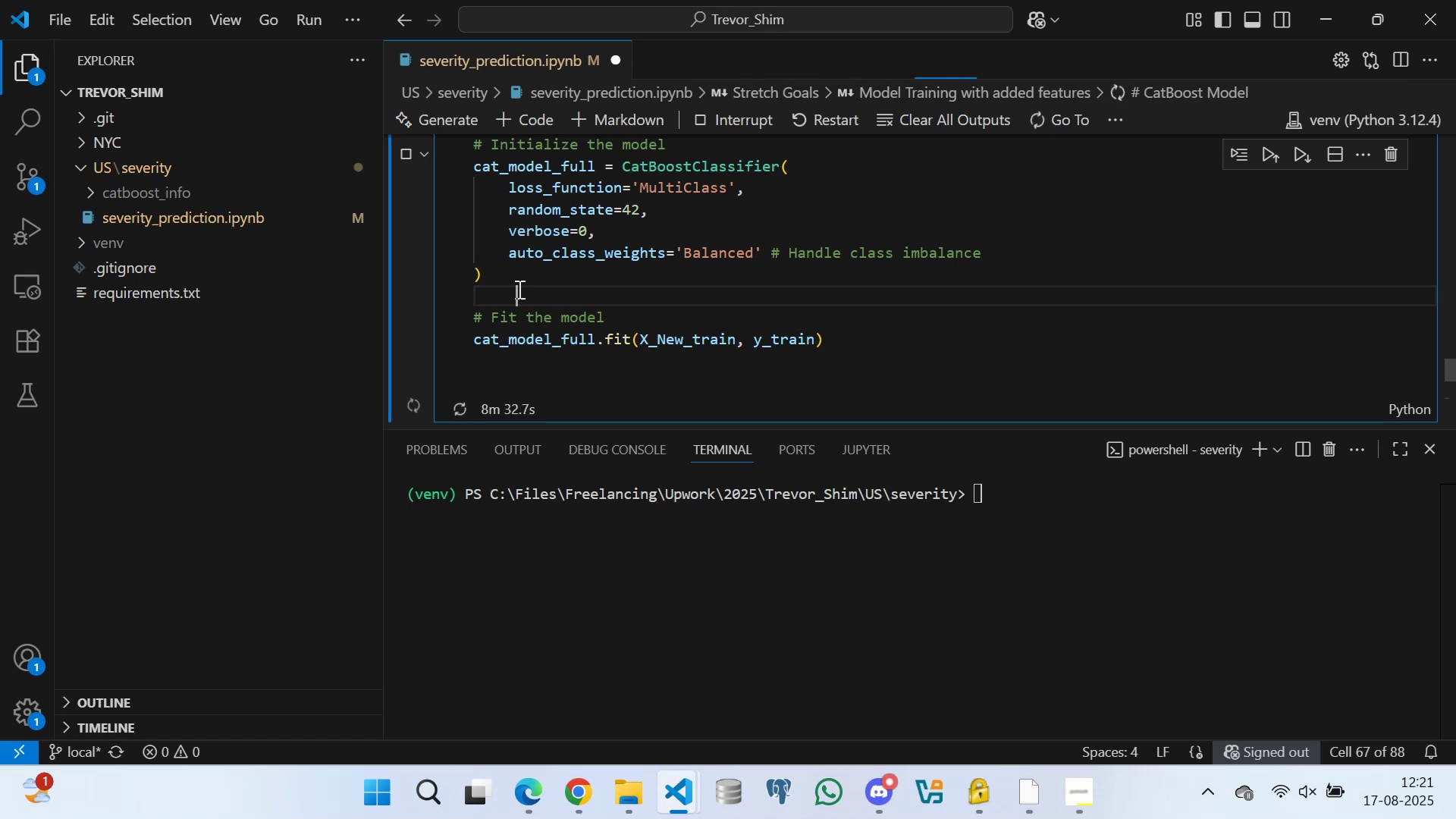 
wait(12.33)
 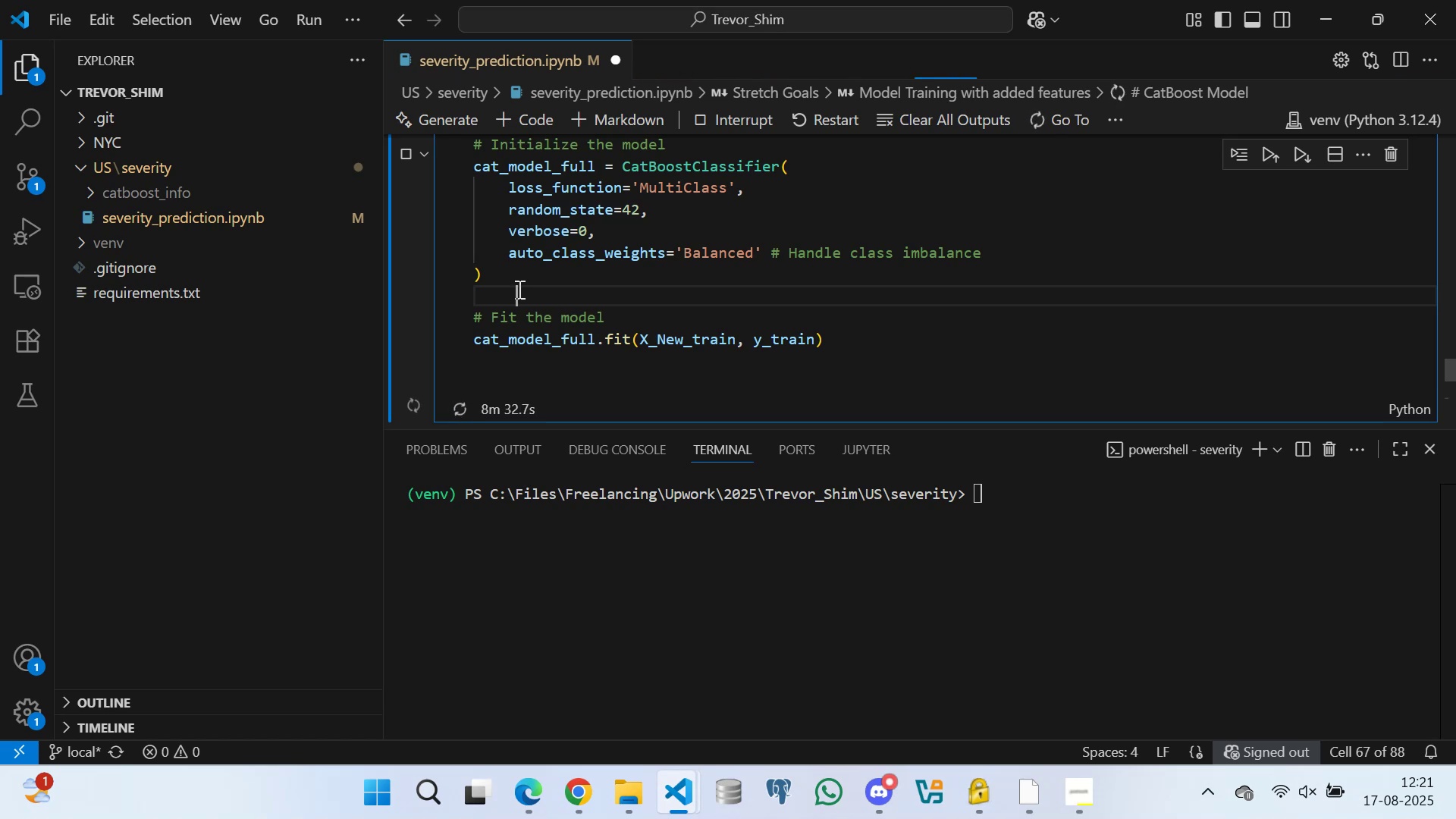 
left_click([504, 378])
 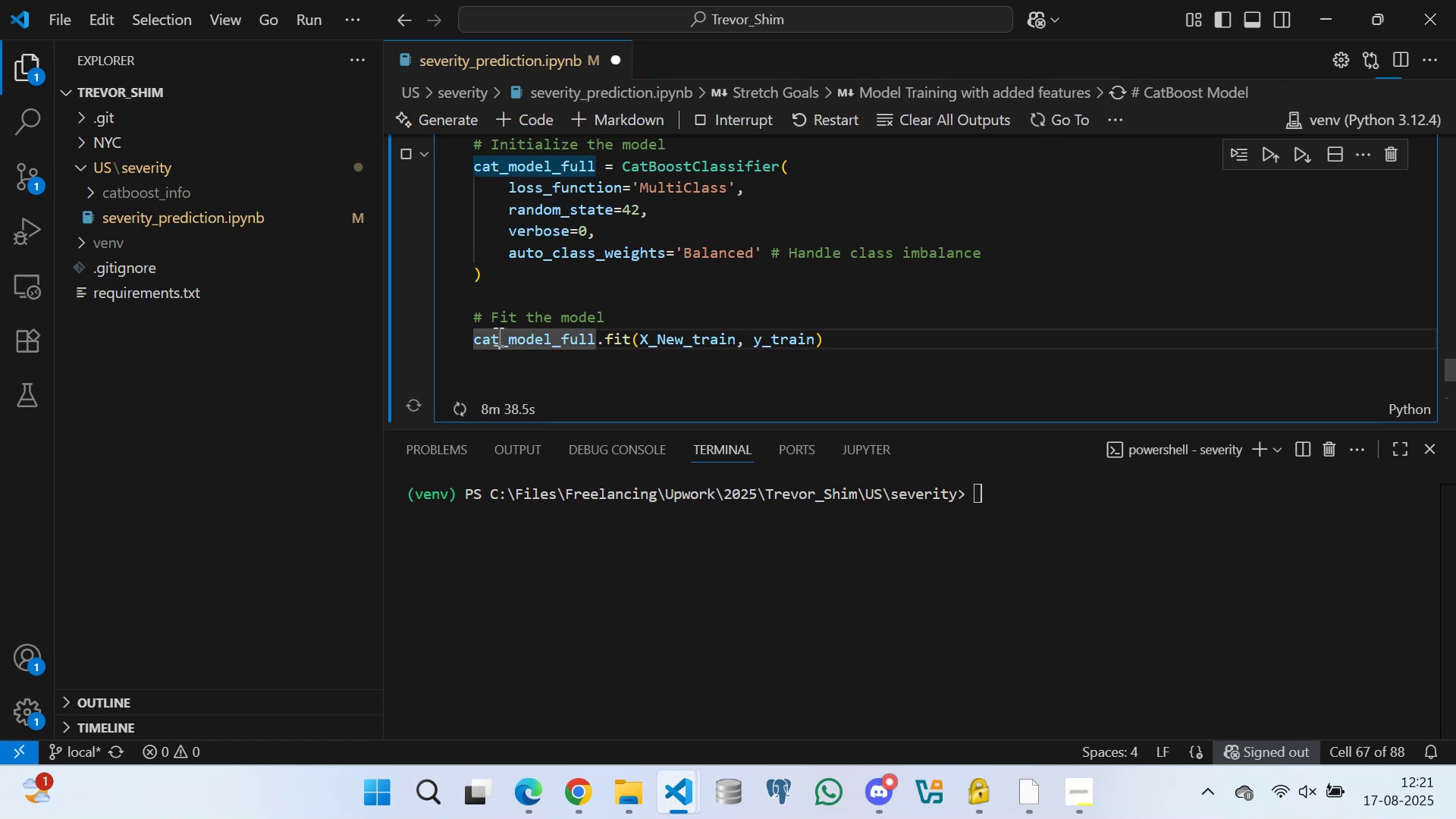 
double_click([504, 284])
 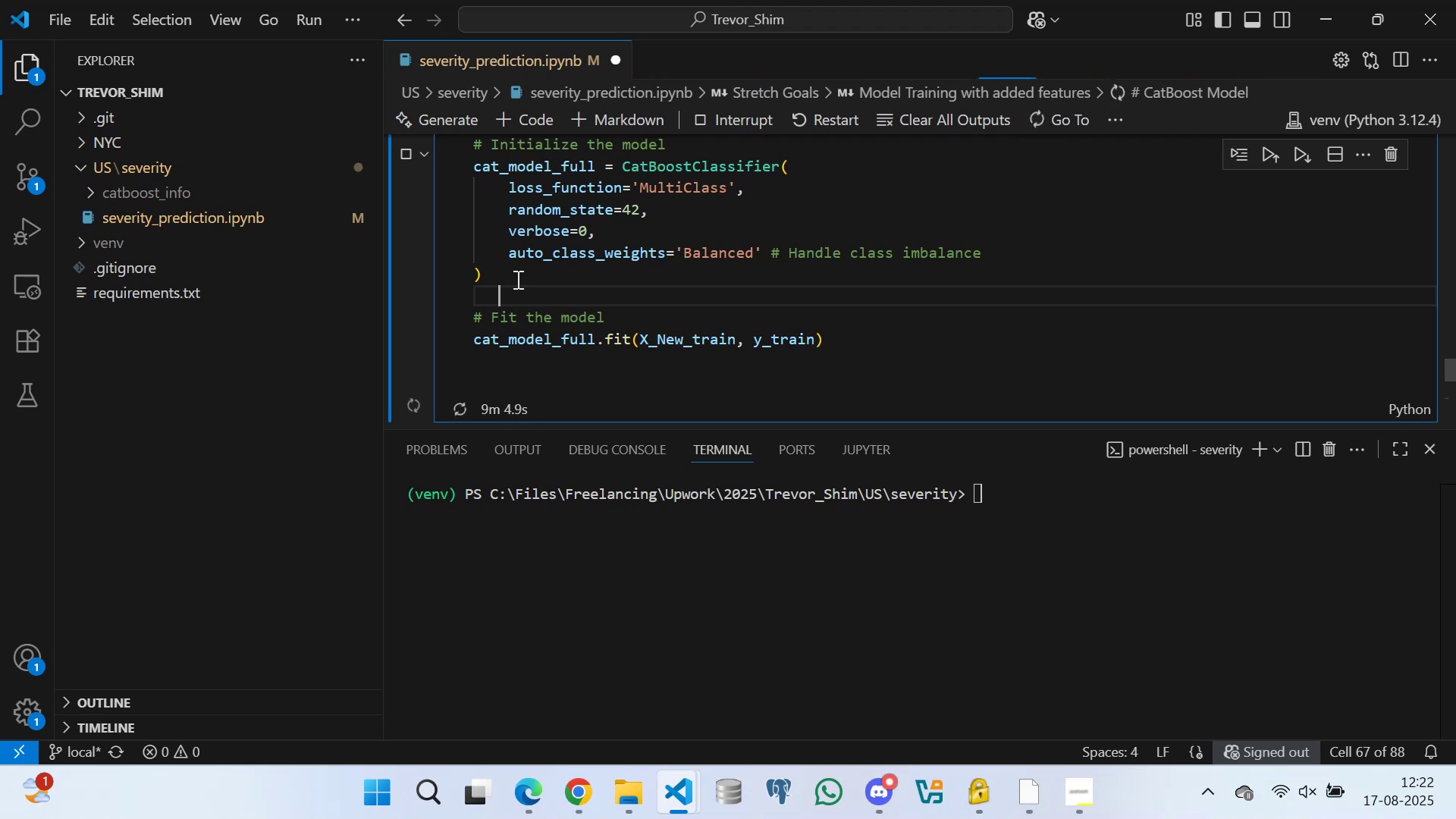 
wait(31.28)
 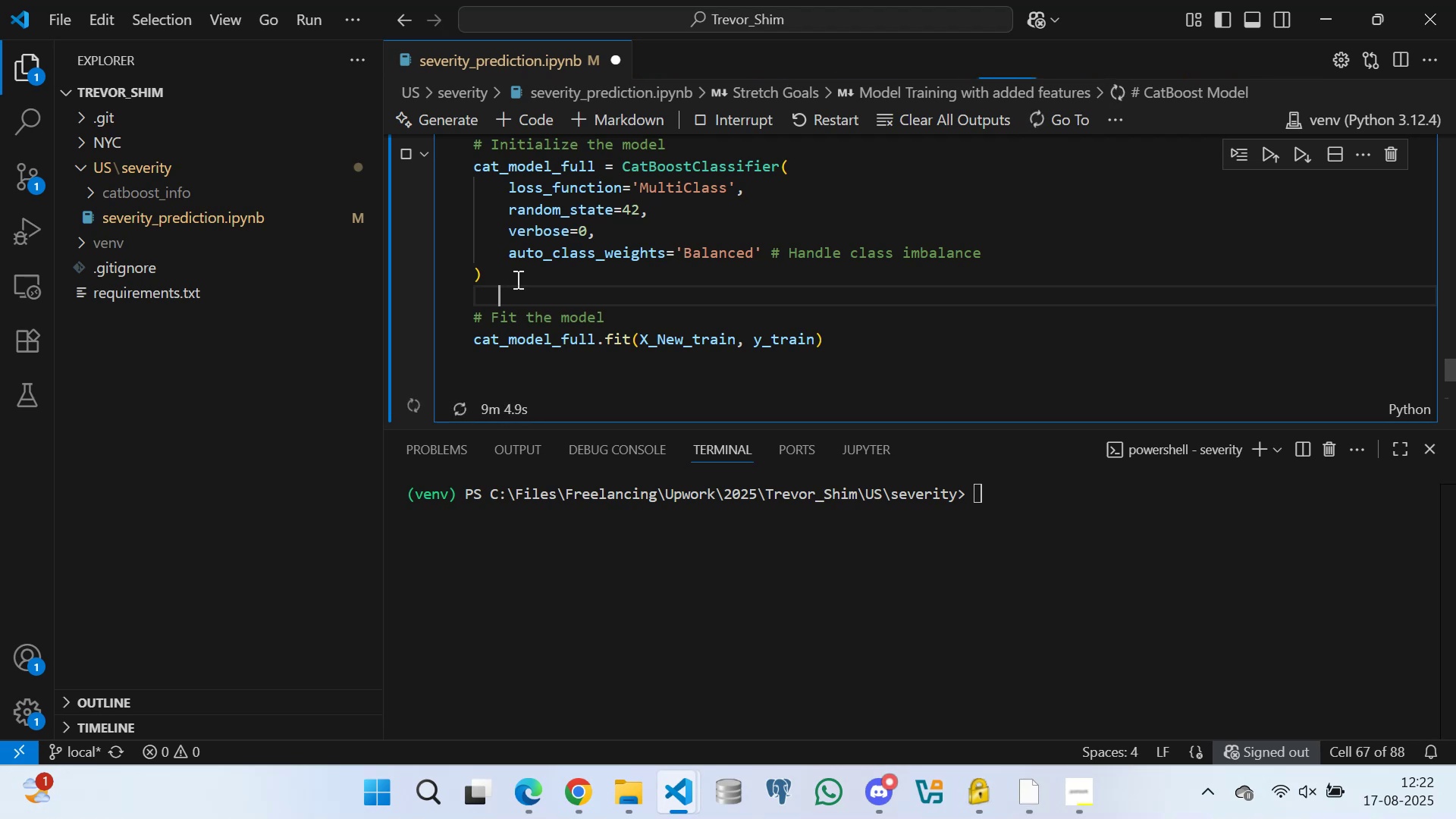 
left_click([564, 281])
 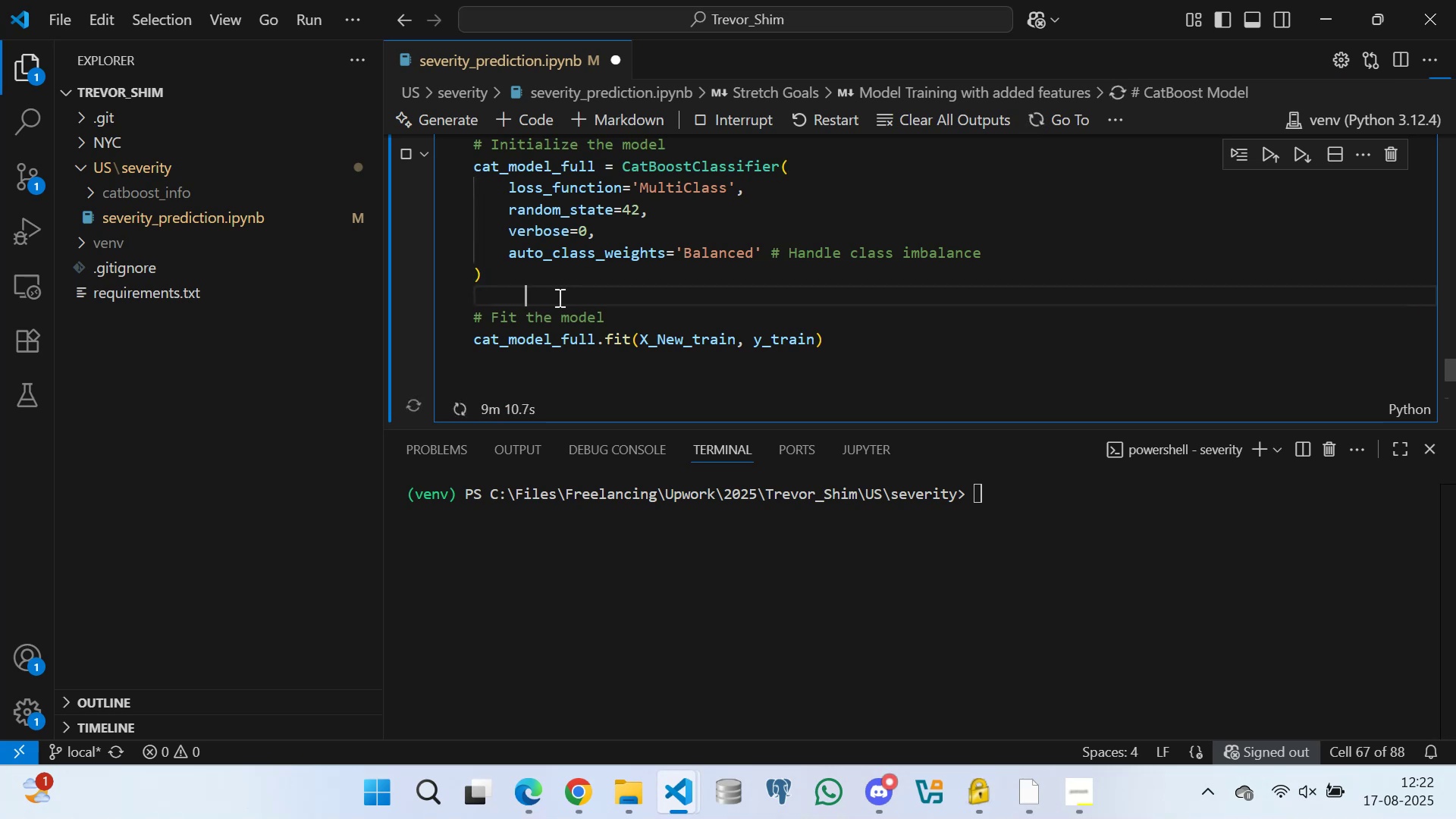 
double_click([551, 279])
 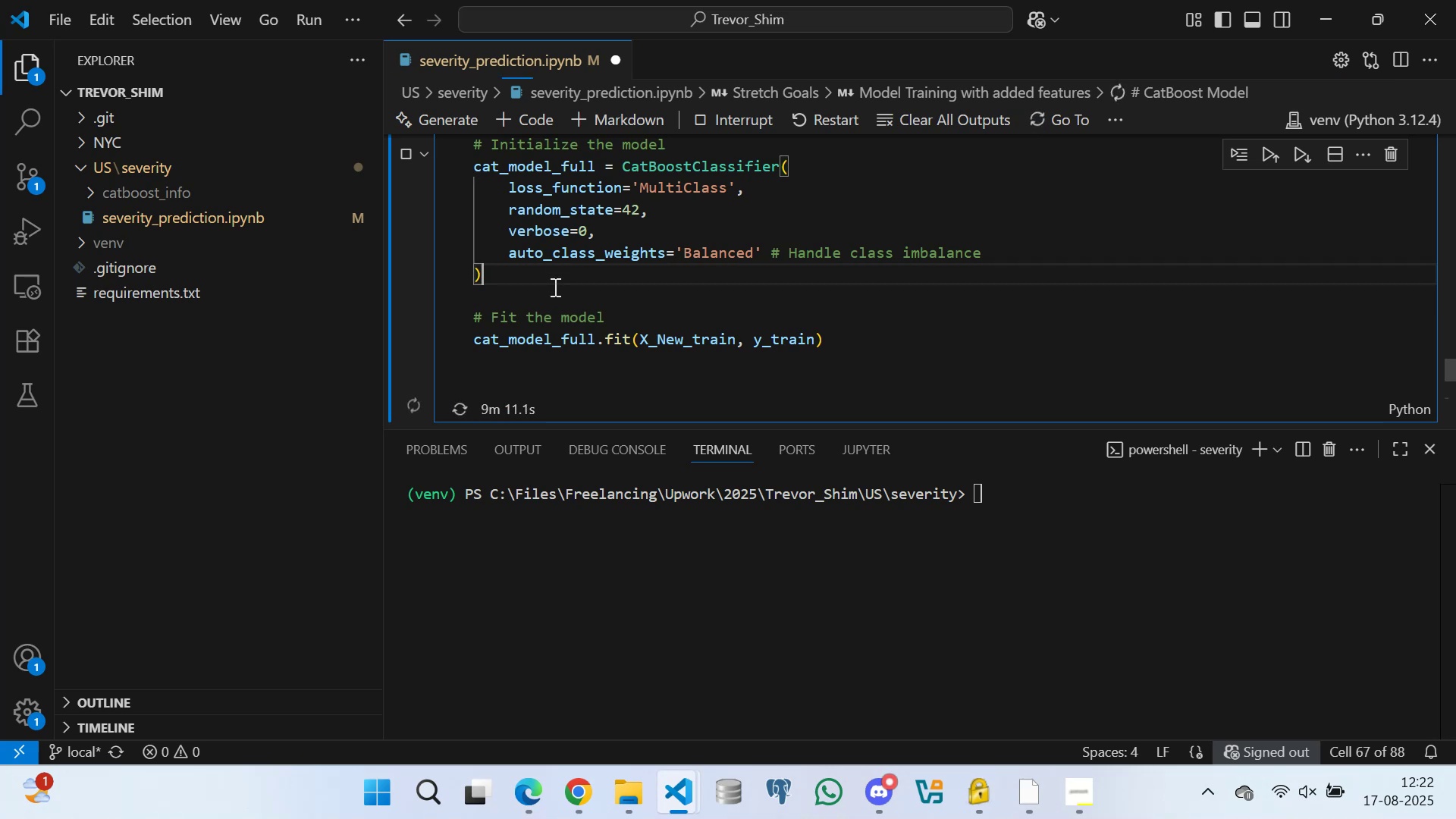 
triple_click([556, 300])
 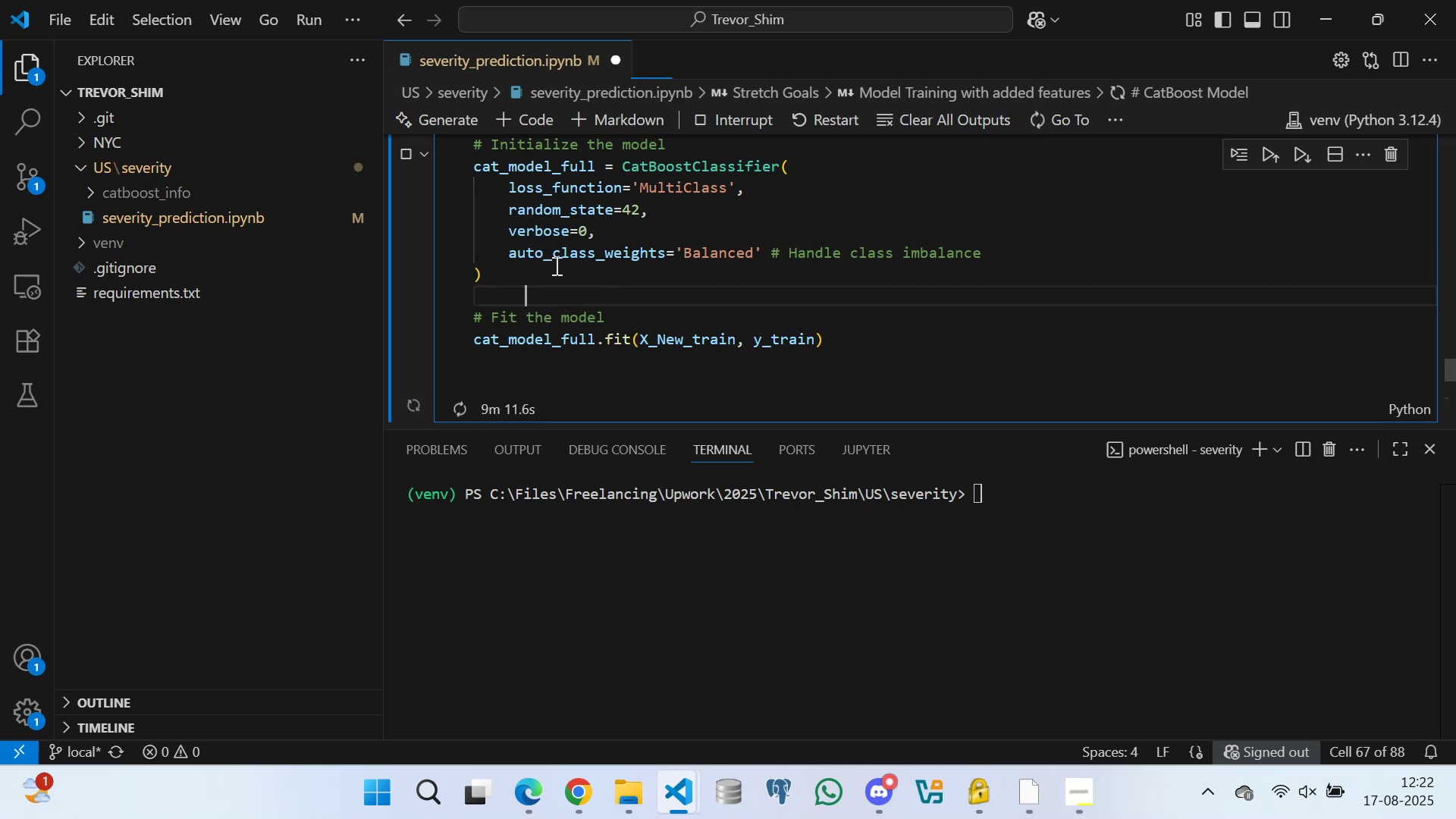 
triple_click([555, 265])
 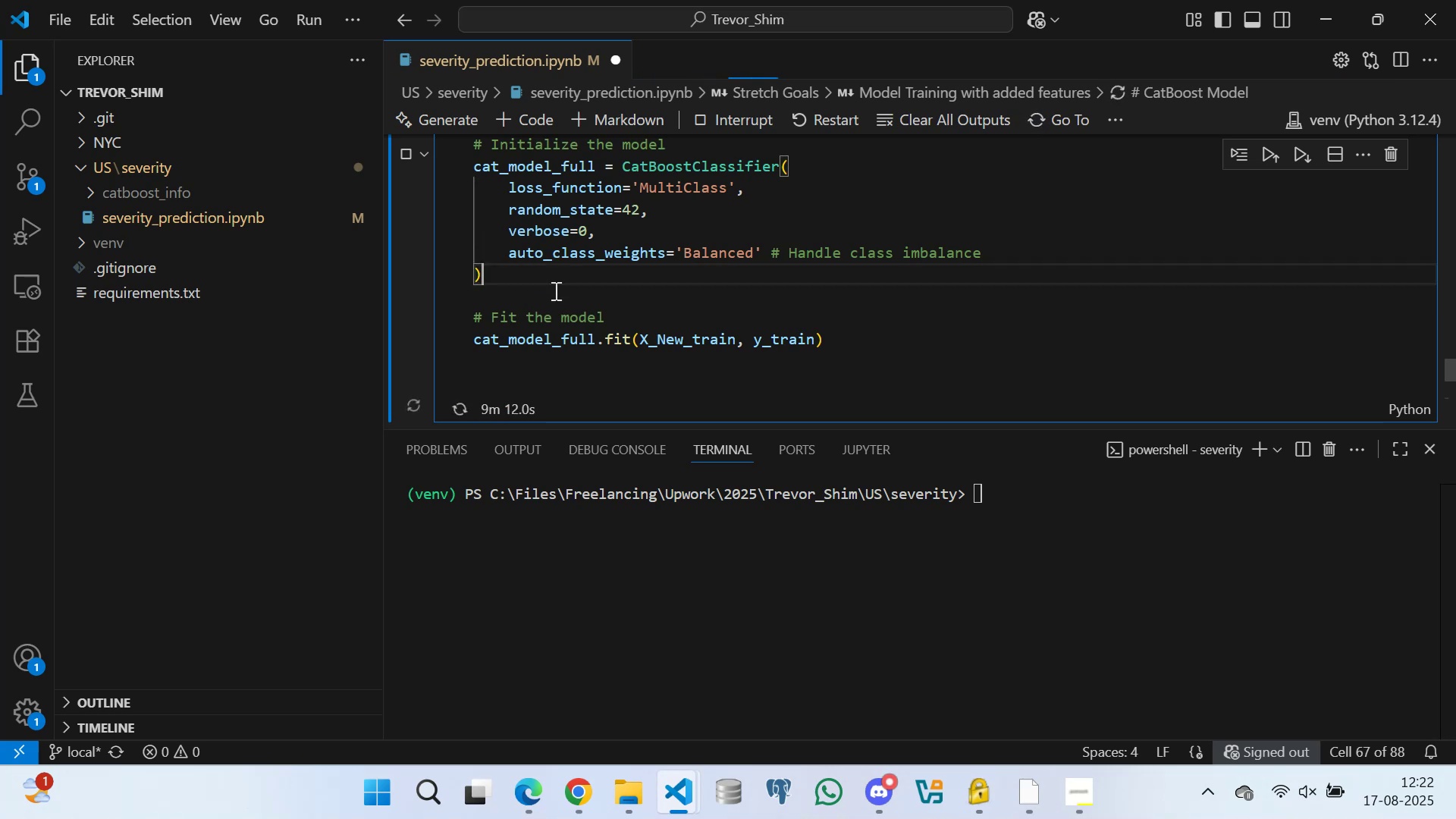 
triple_click([554, 290])
 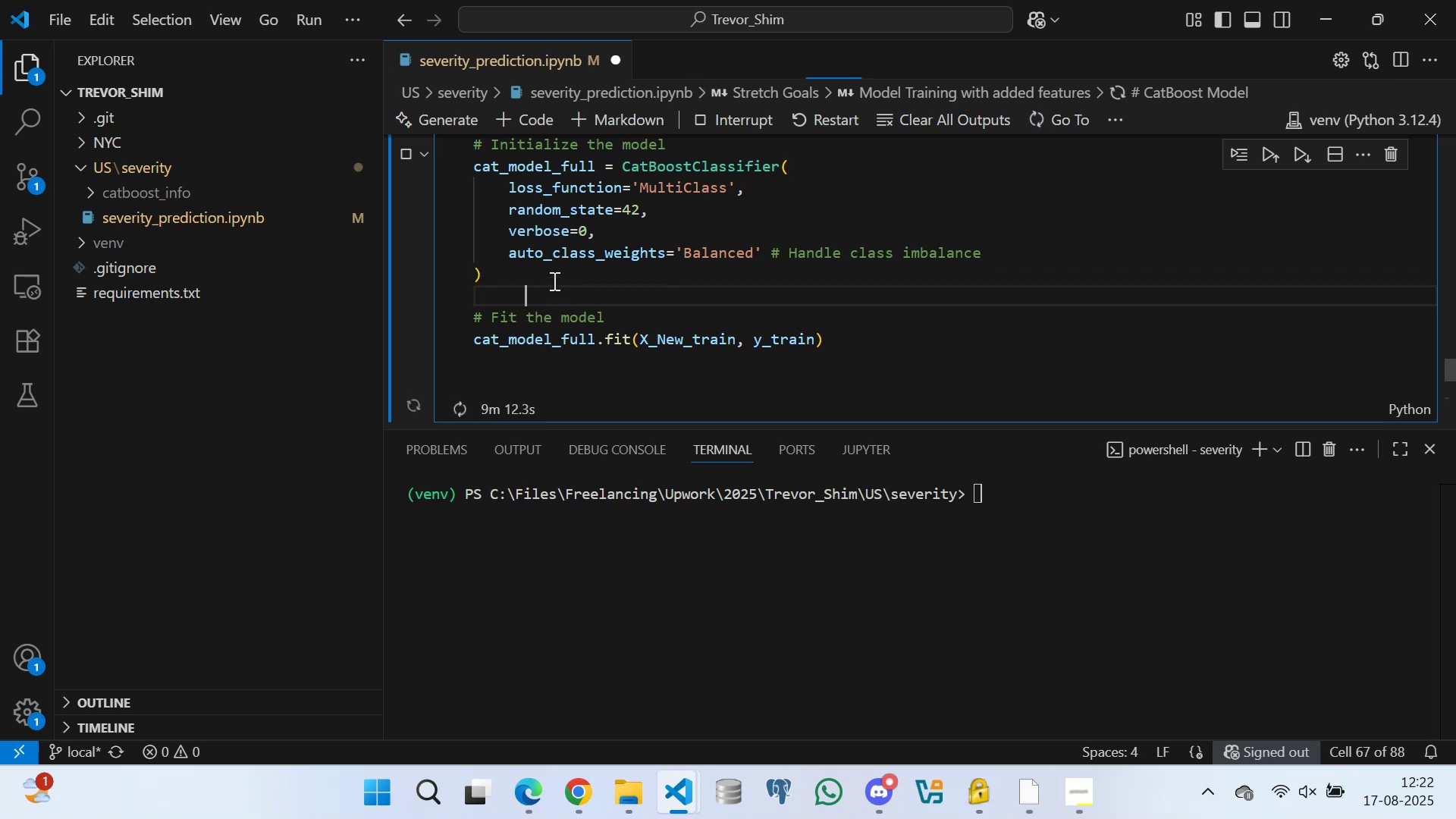 
triple_click([552, 275])
 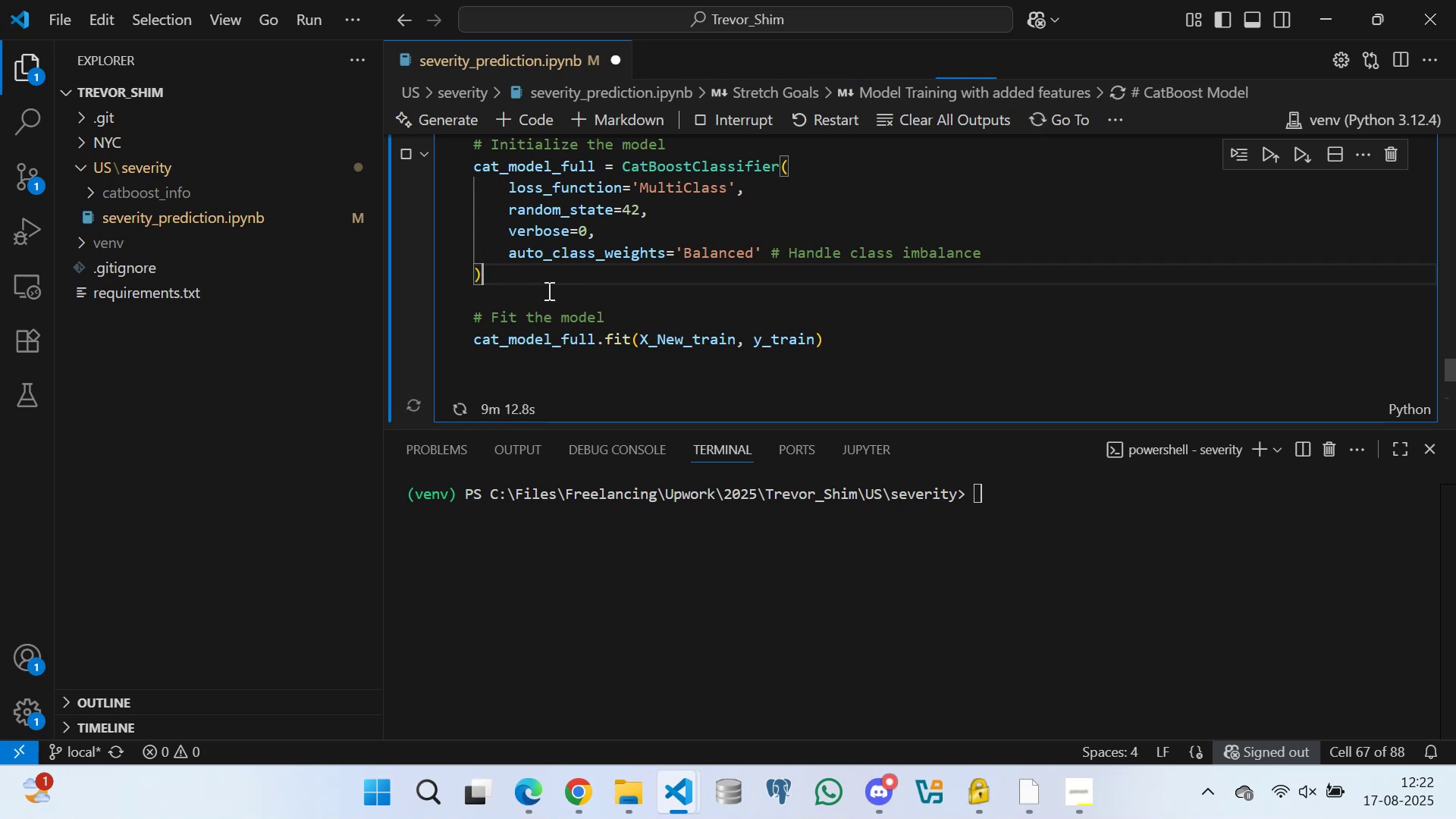 
triple_click([548, 292])
 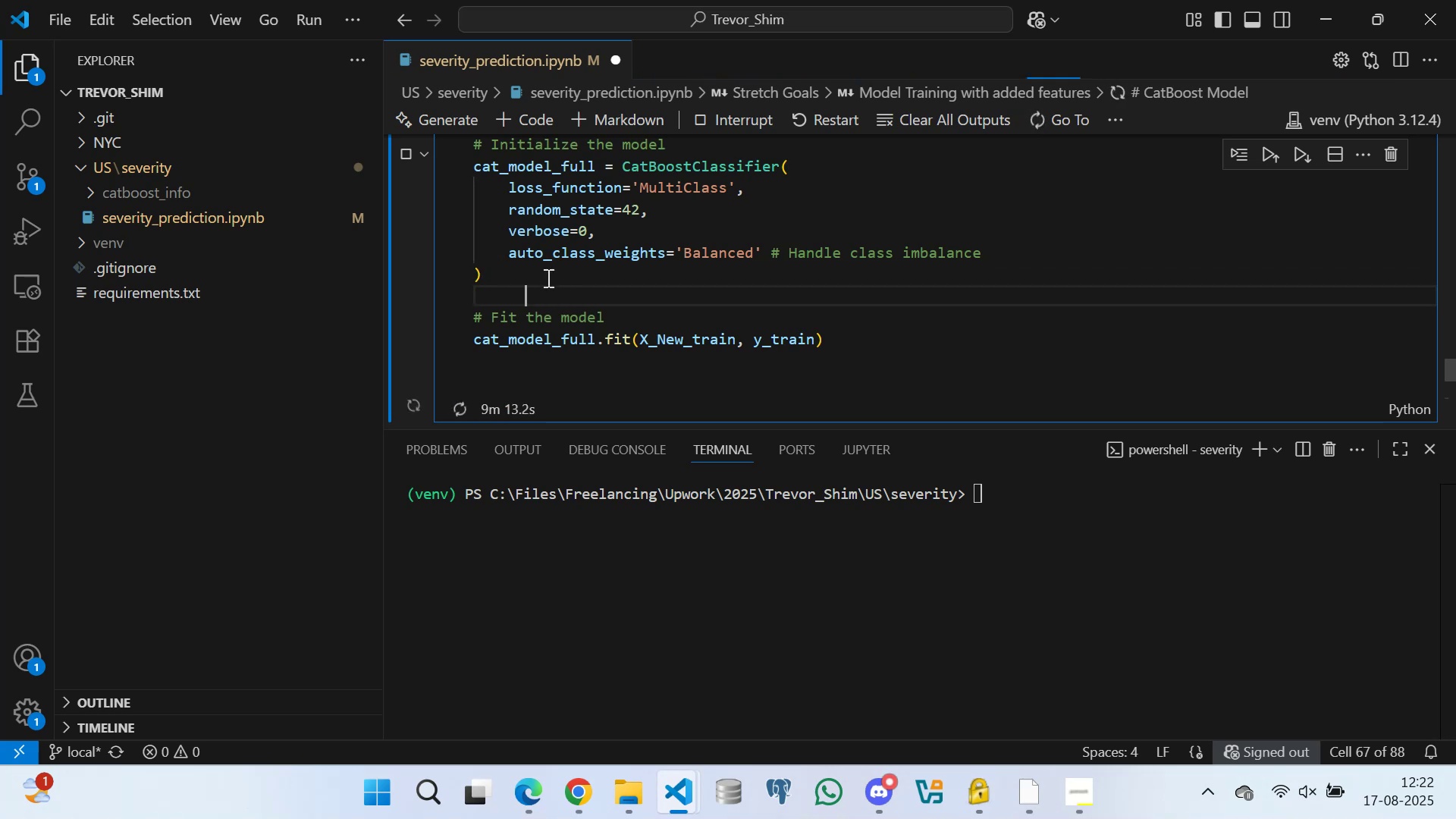 
triple_click([548, 271])
 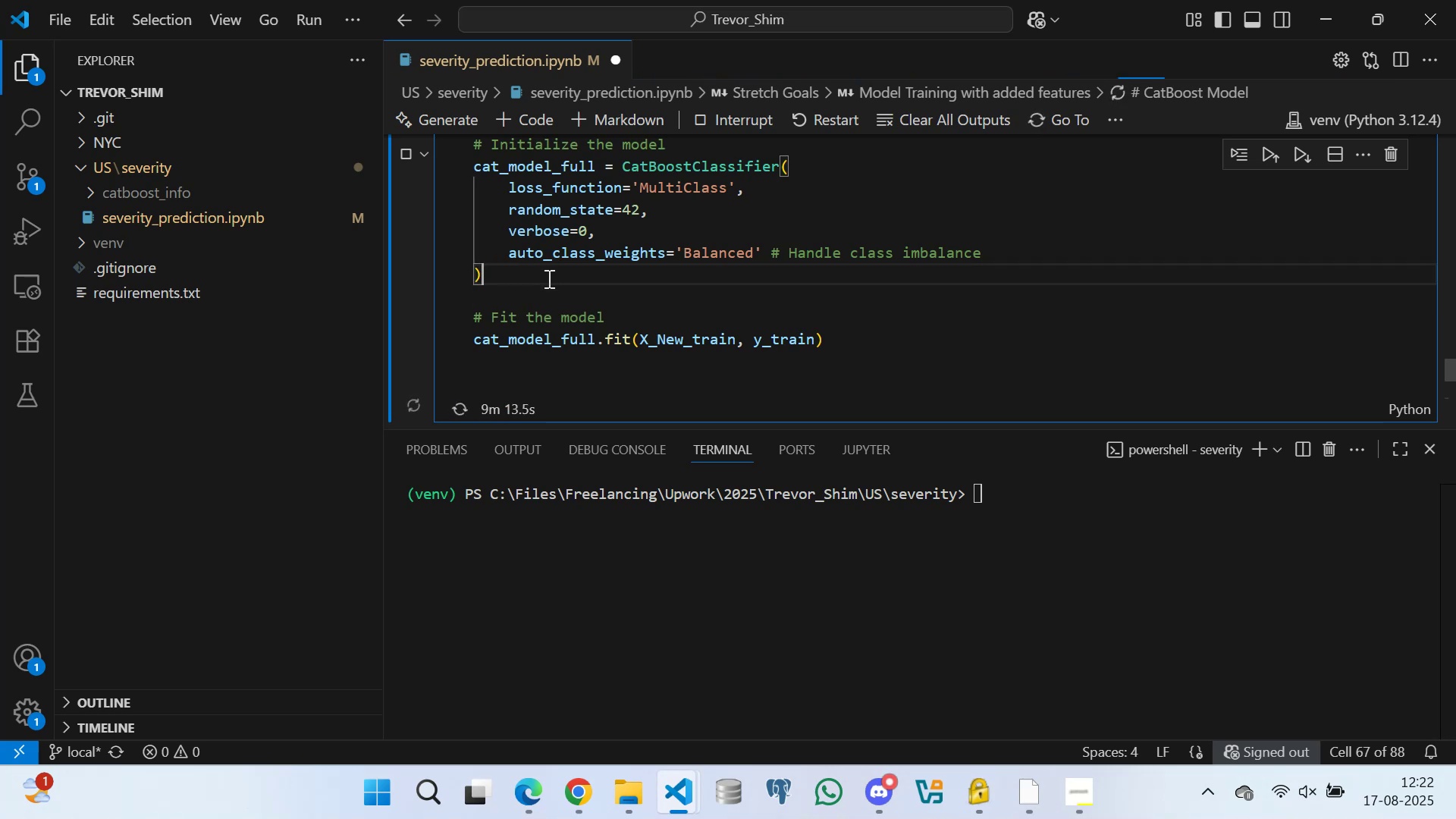 
triple_click([548, 297])
 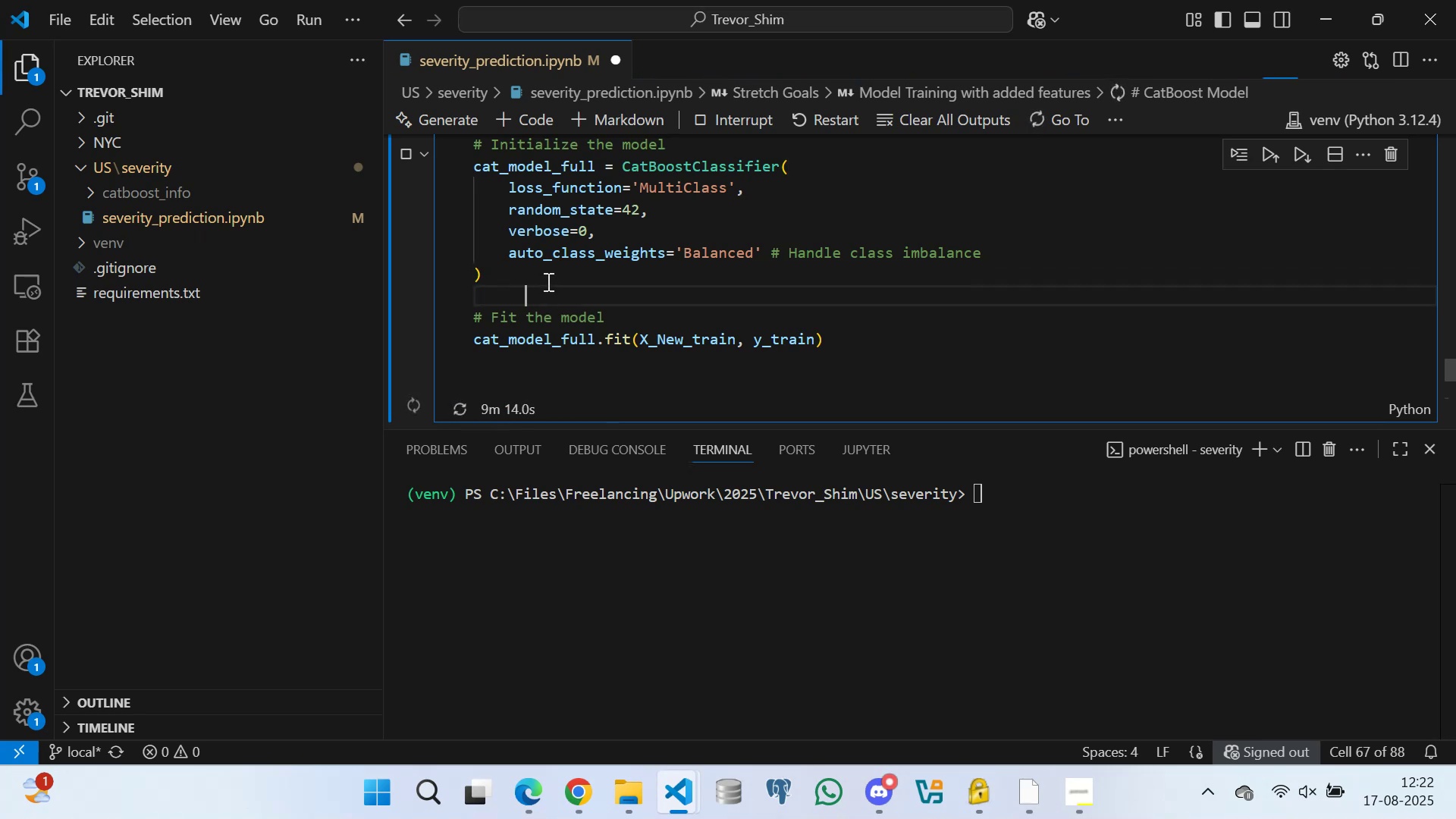 
triple_click([547, 280])
 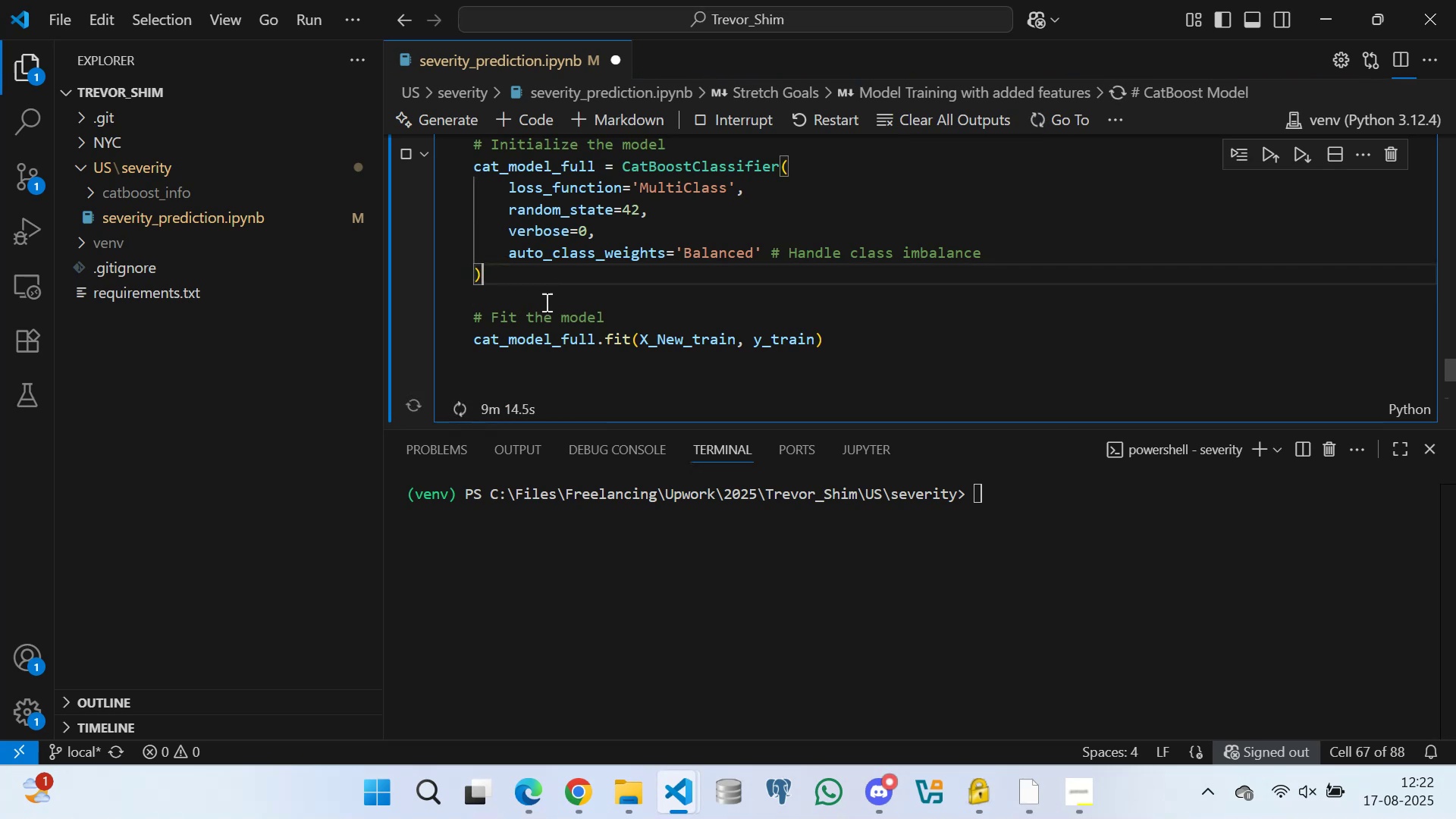 
triple_click([545, 302])
 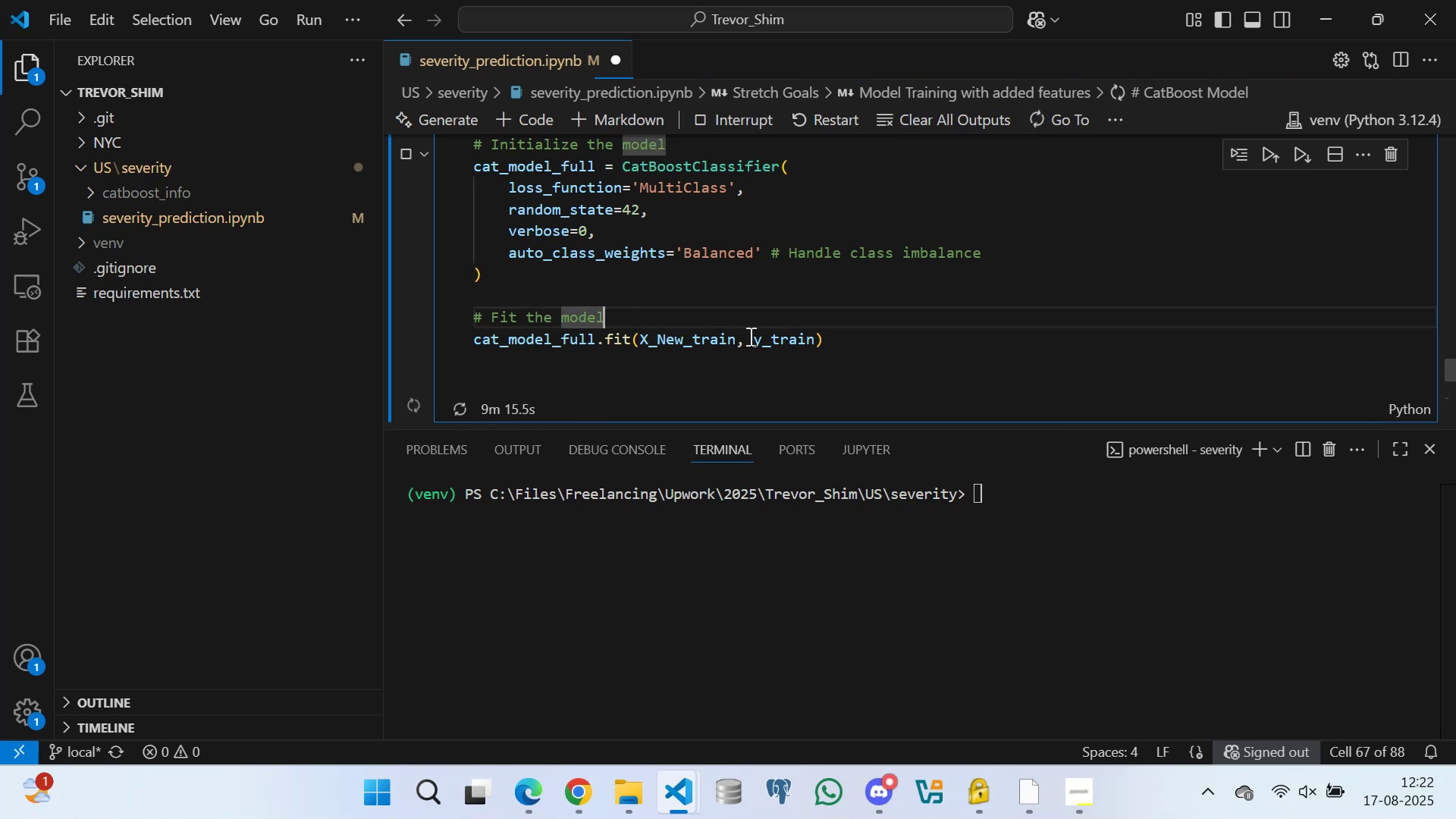 
left_click([831, 336])
 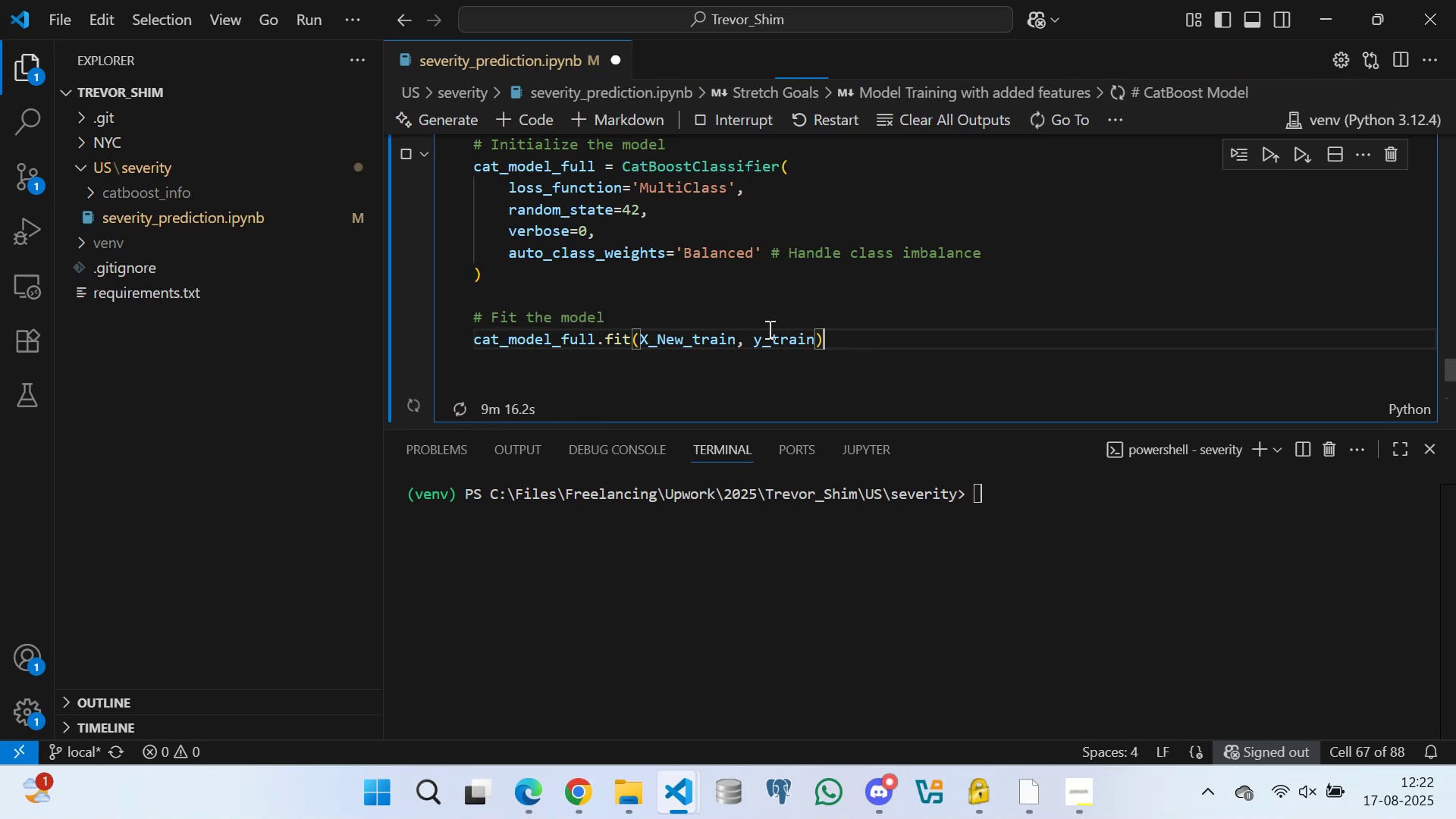 
scroll: coordinate [562, 311], scroll_direction: down, amount: 7.0
 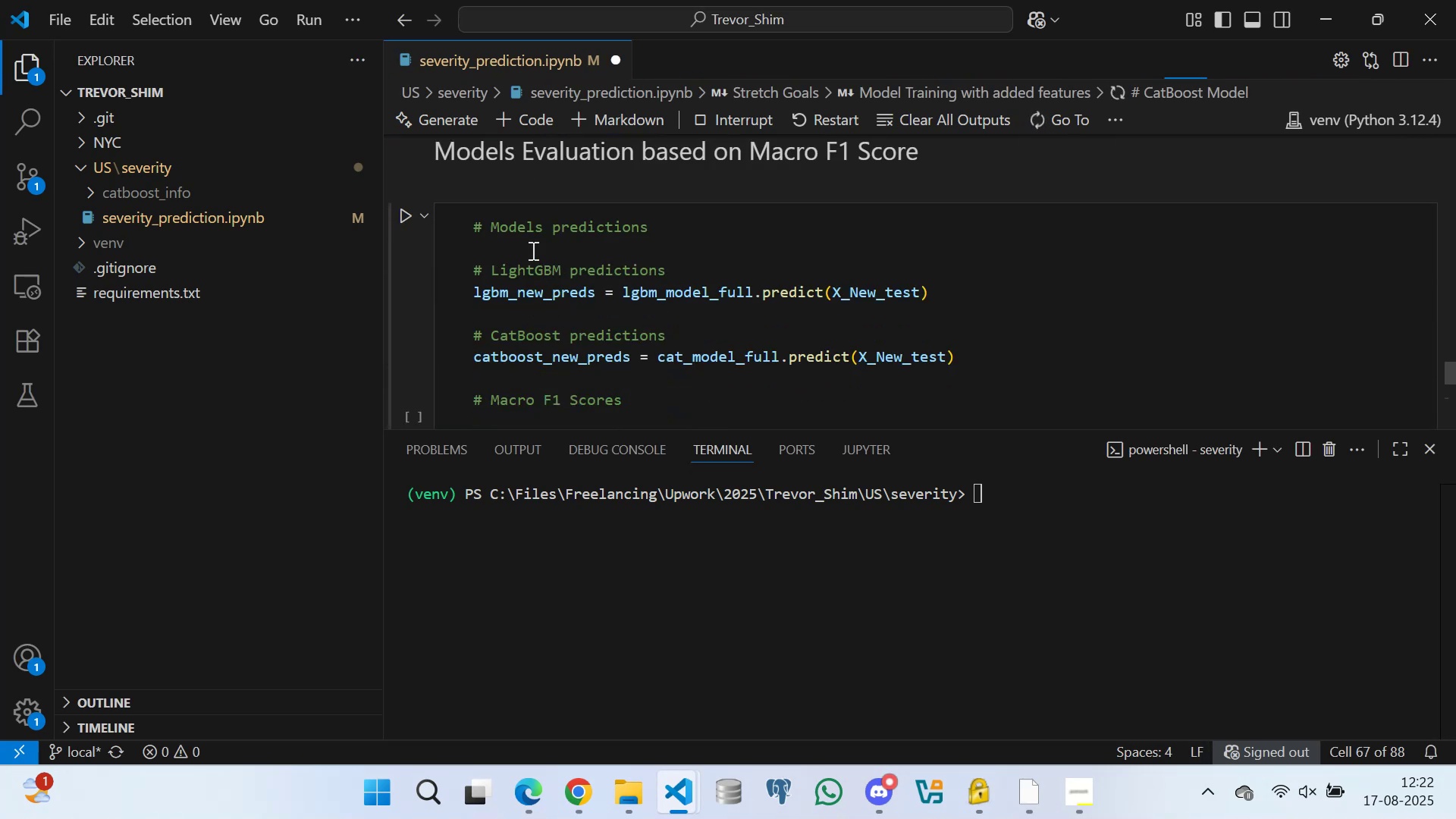 
left_click([531, 248])
 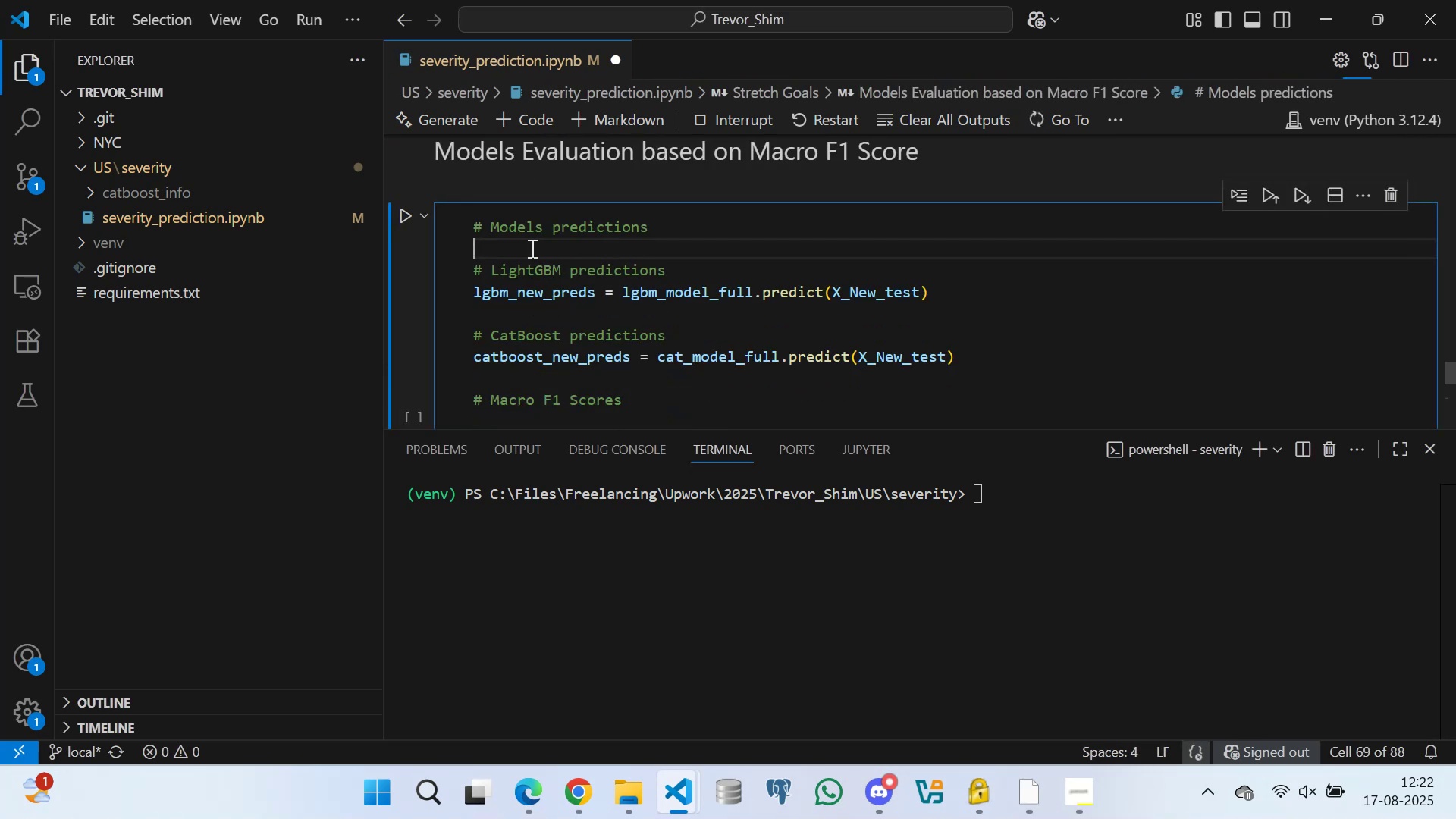 
key(Space)
 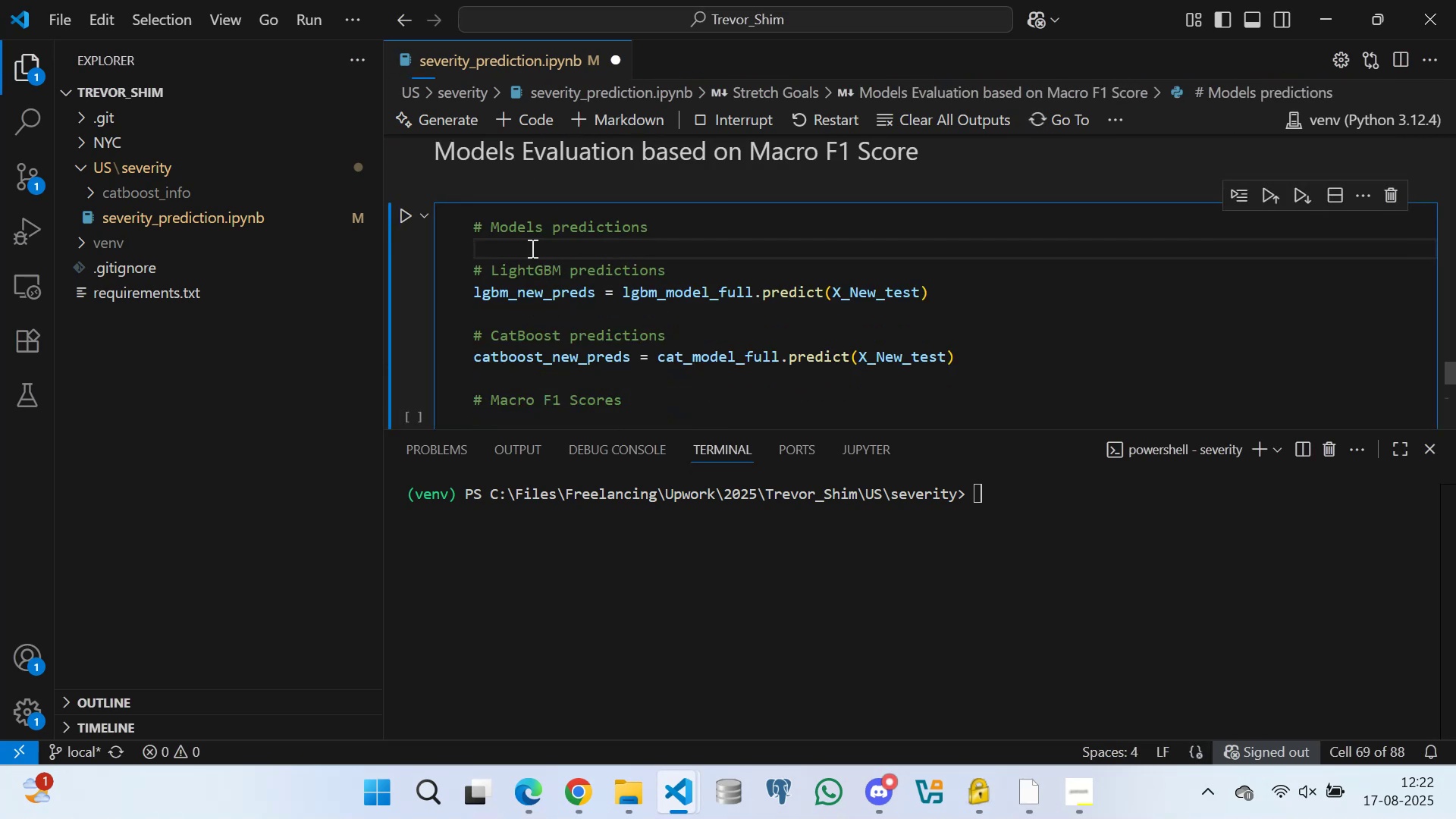 
key(Space)
 